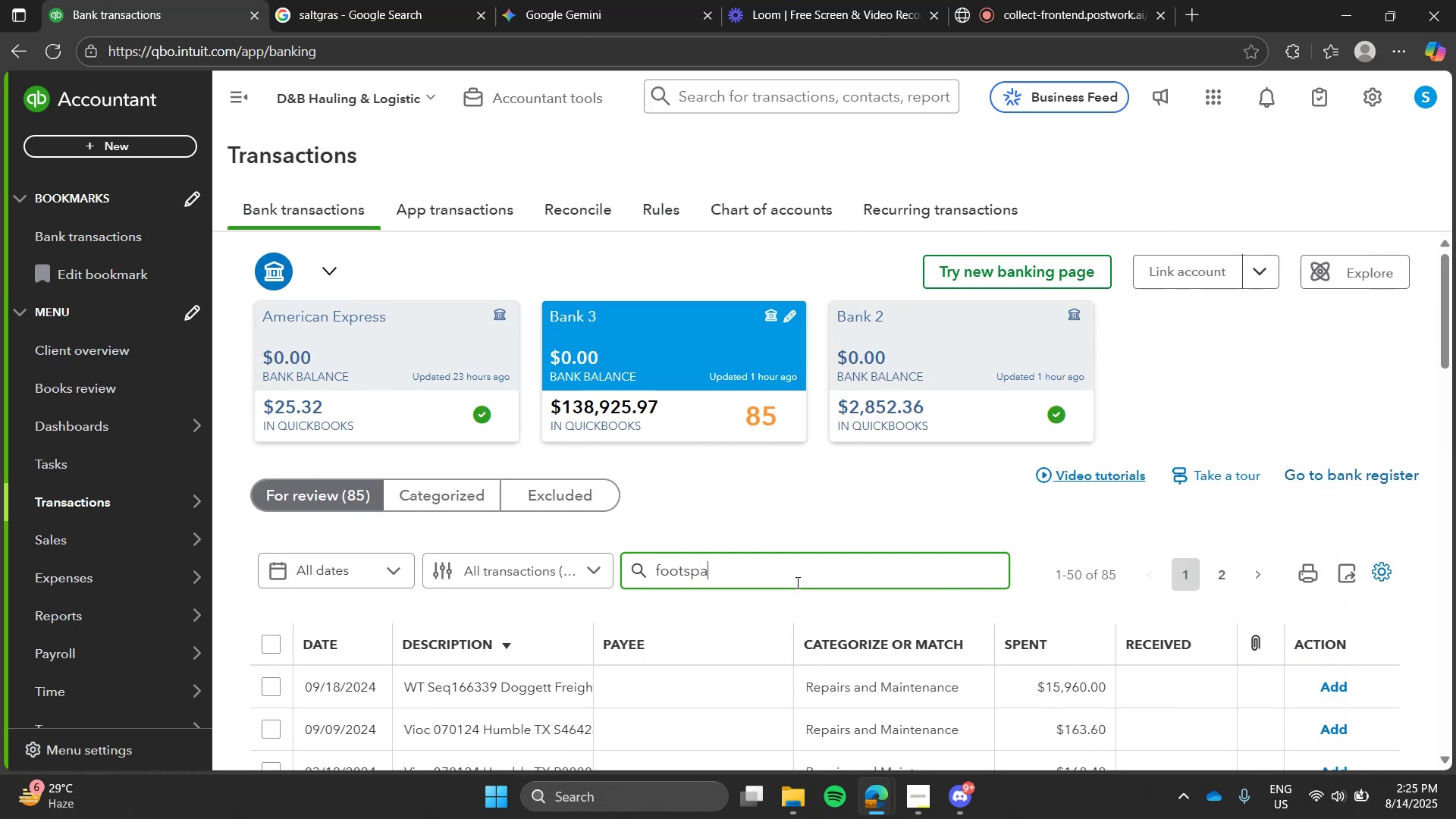 
key(Enter)
 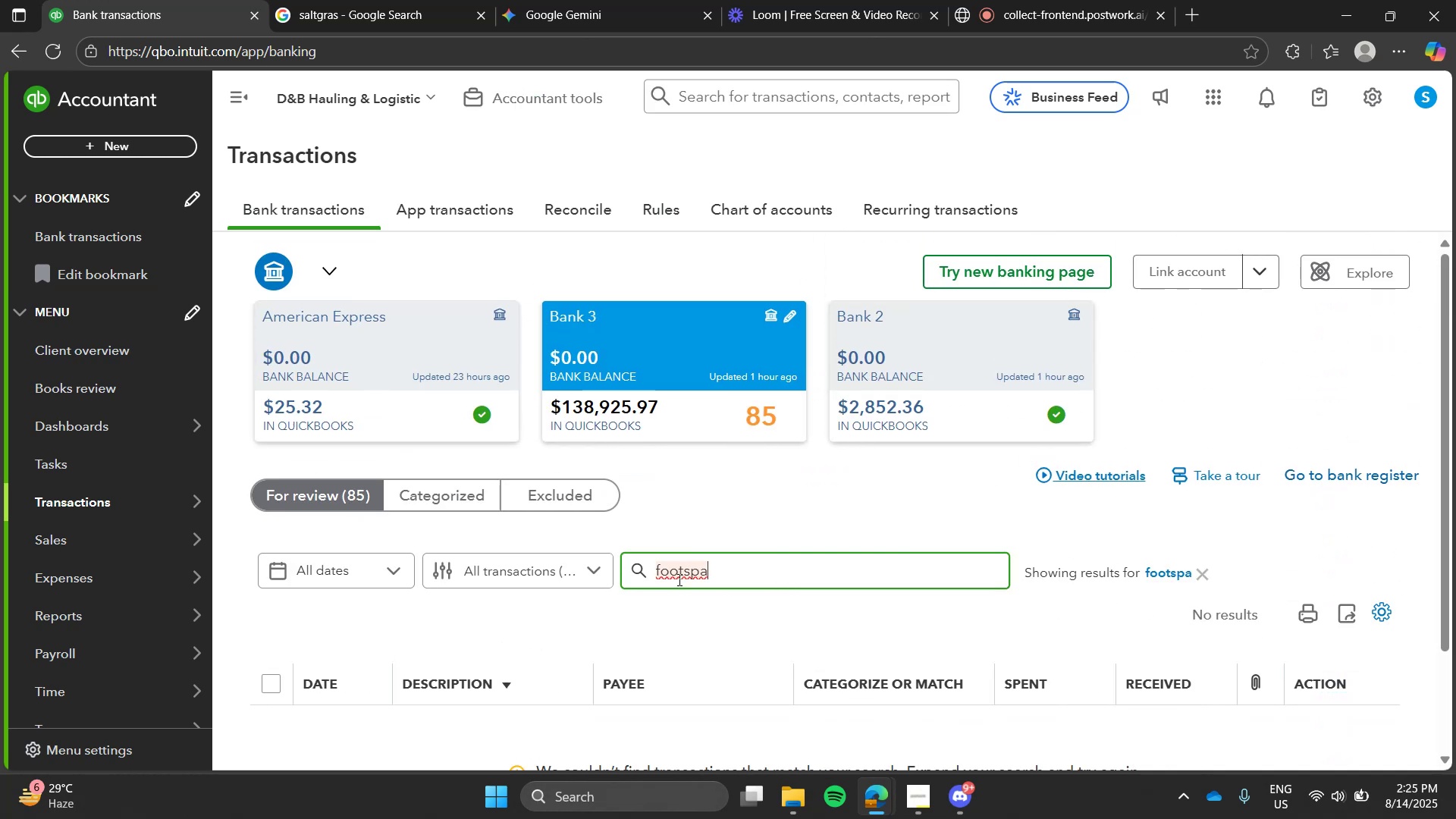 
left_click([681, 578])
 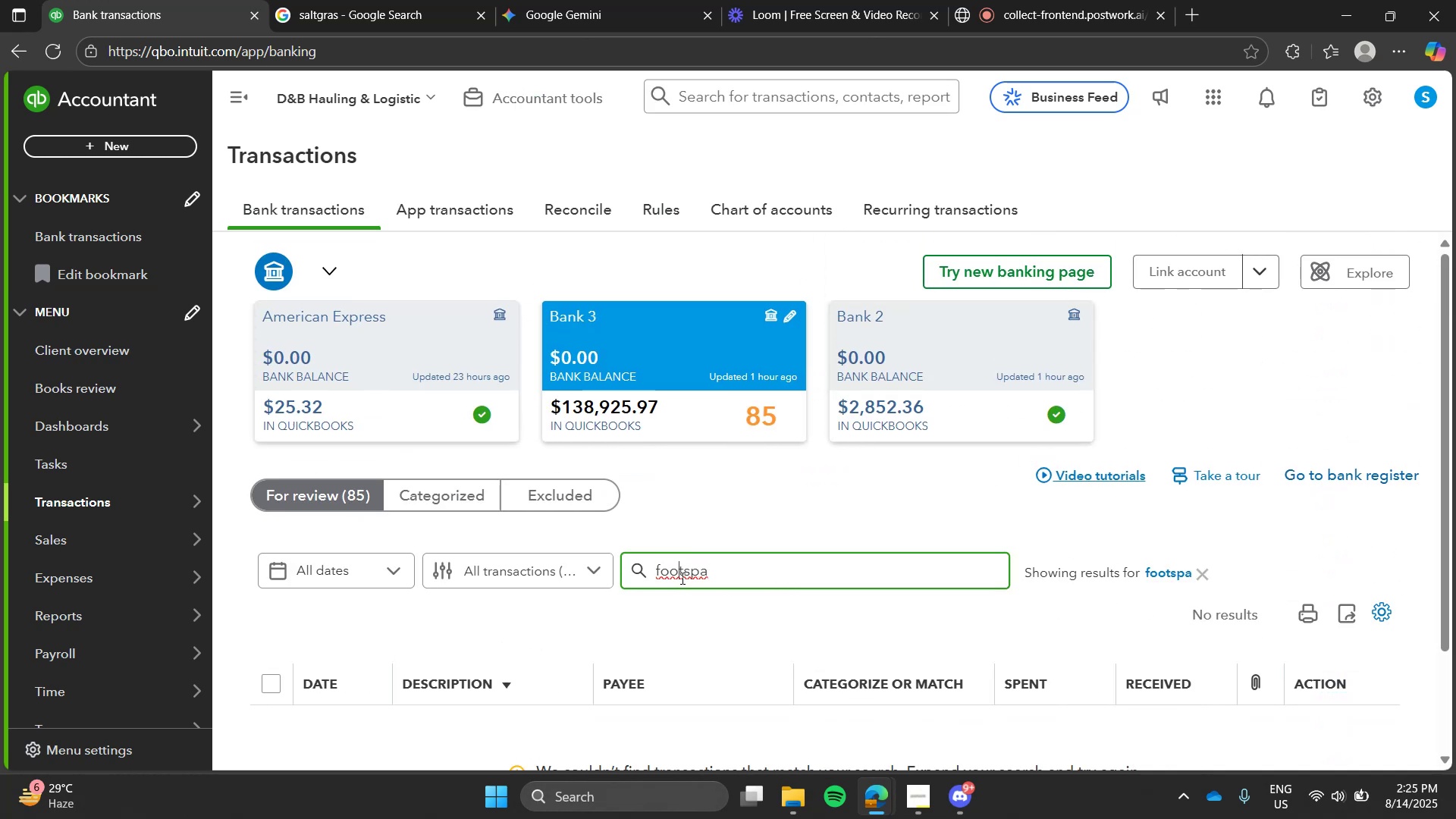 
key(Space)
 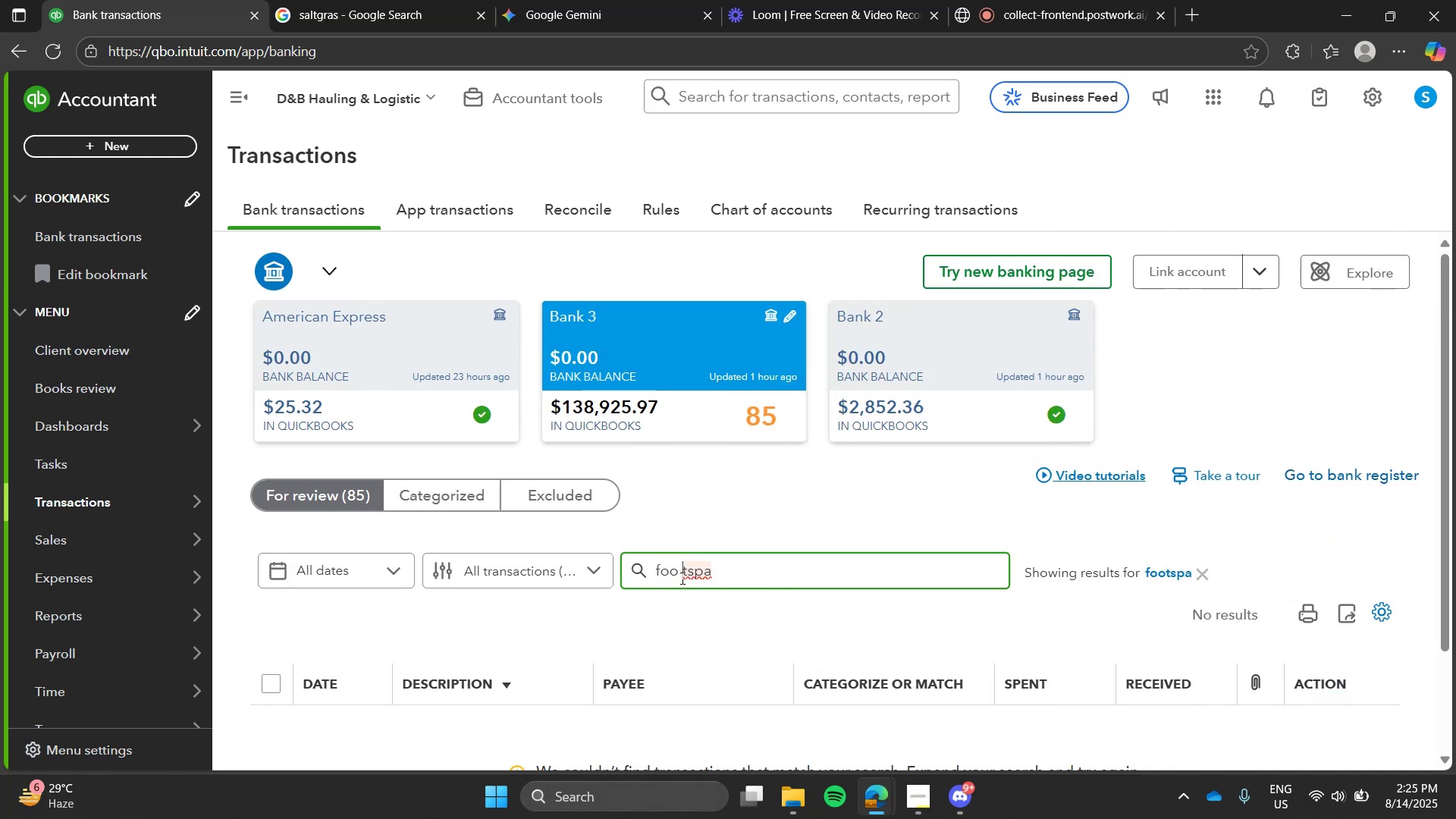 
key(PageDown)
 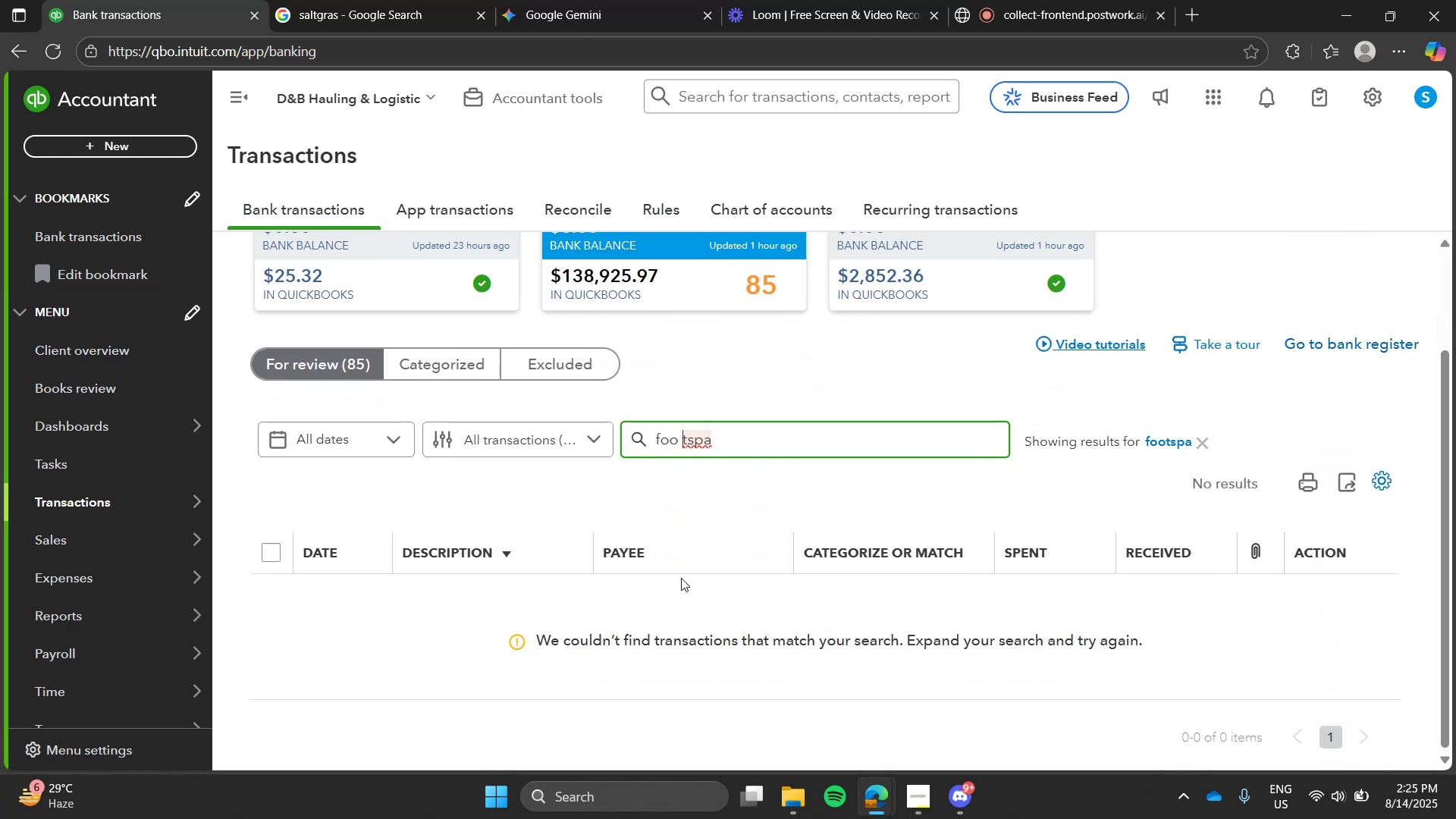 
key(Control+Z)
 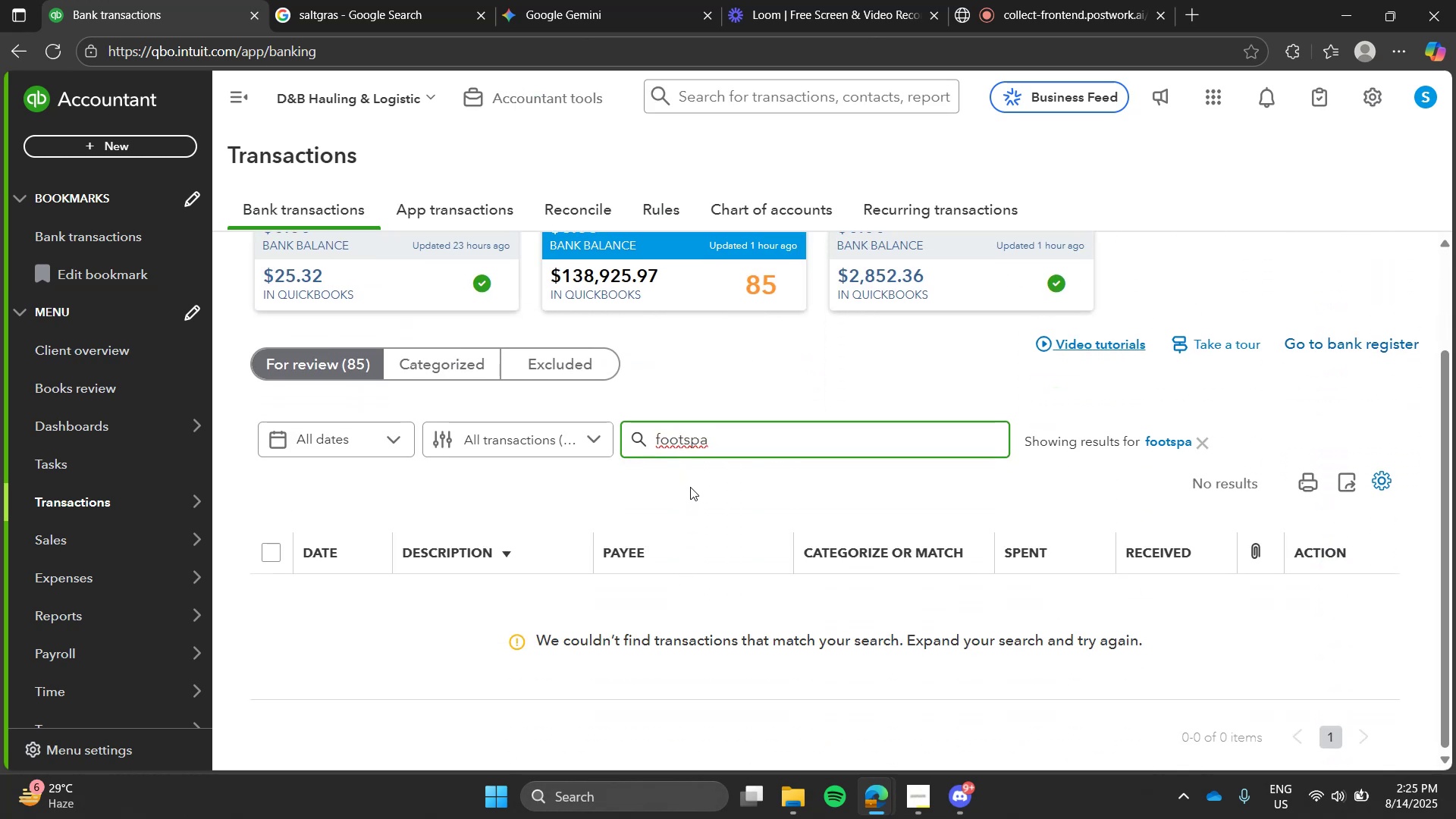 
key(ArrowRight)
 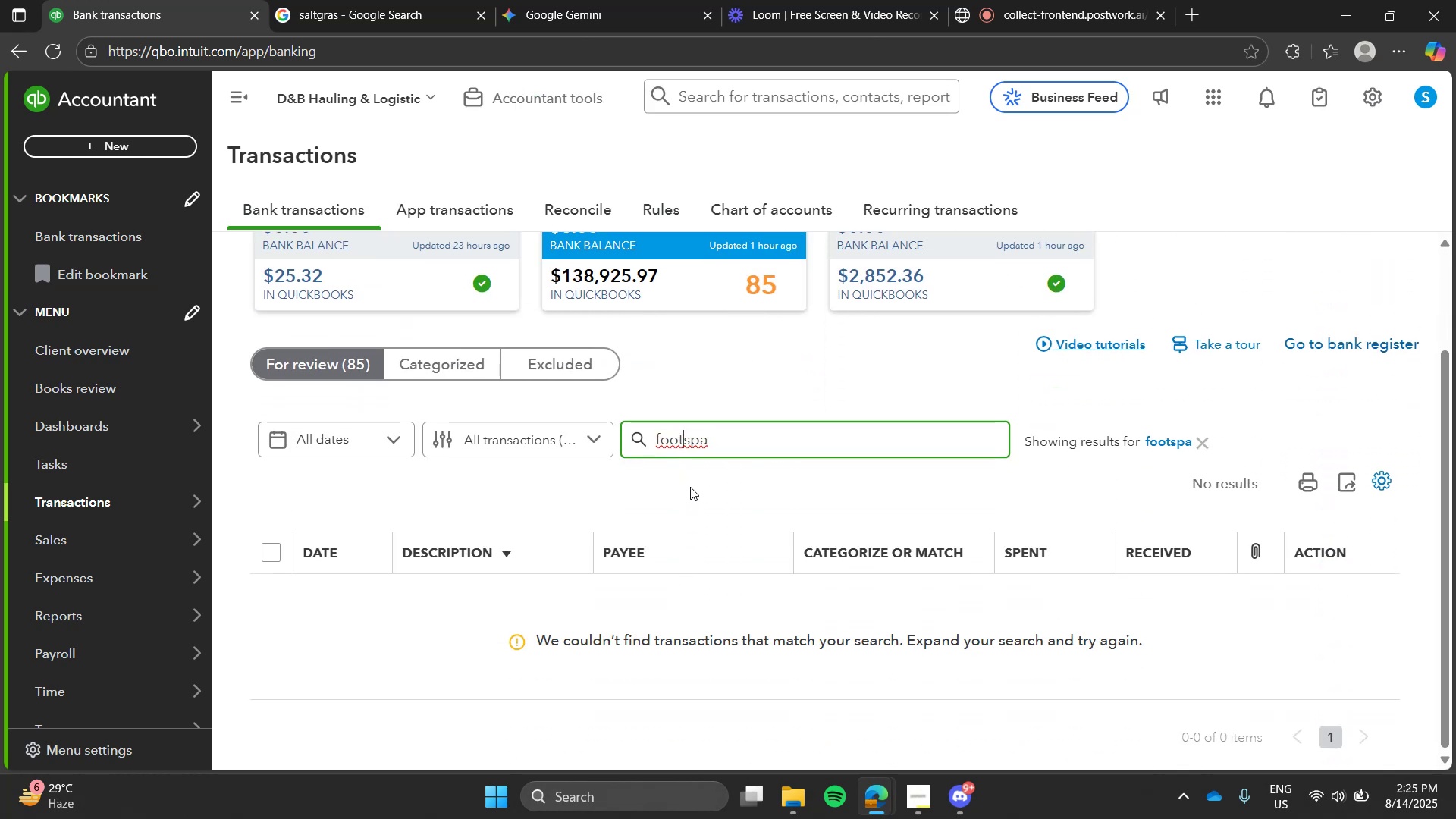 
key(Space)
 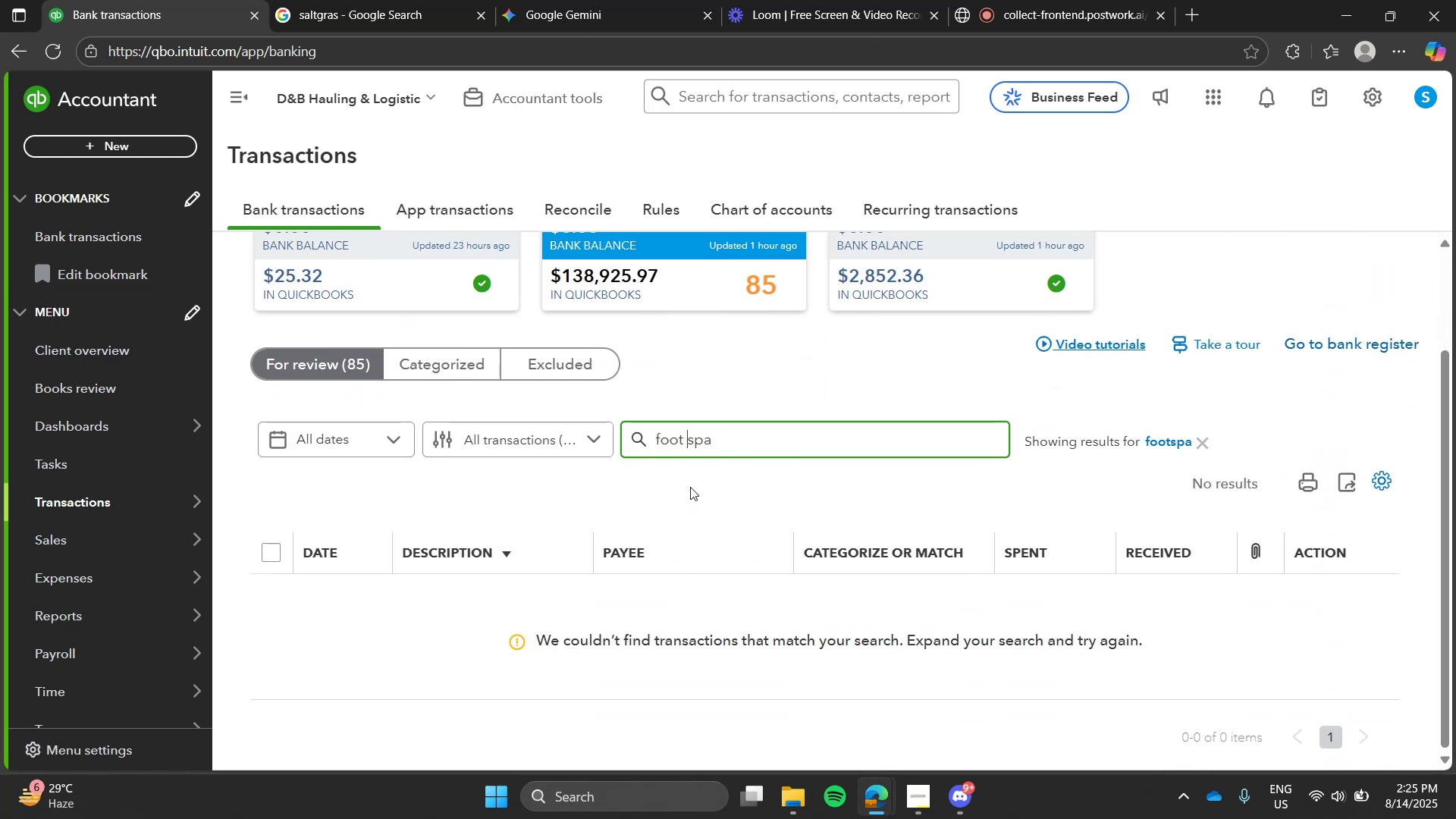 
key(Enter)
 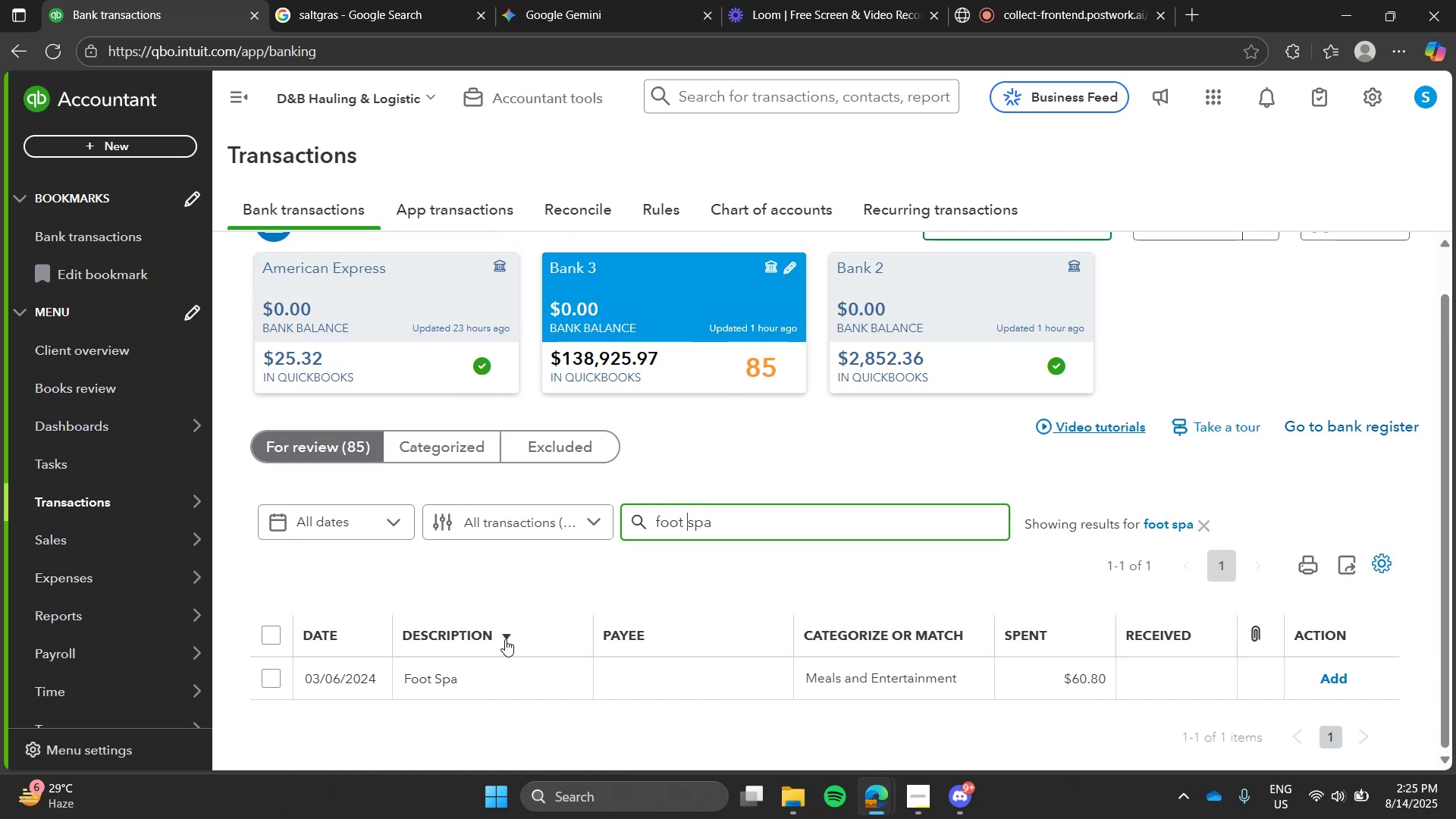 
left_click([497, 688])
 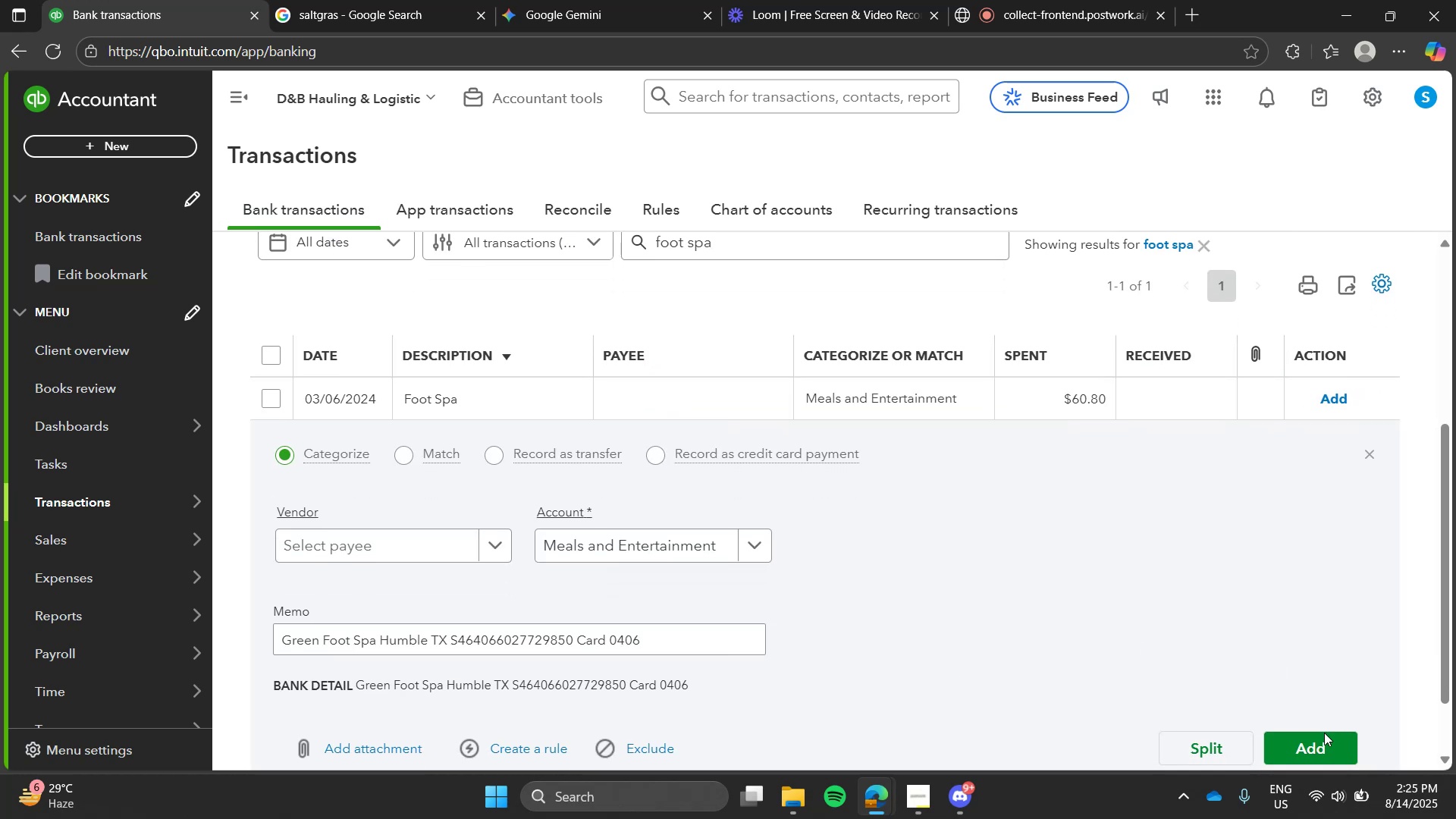 
left_click([1323, 738])
 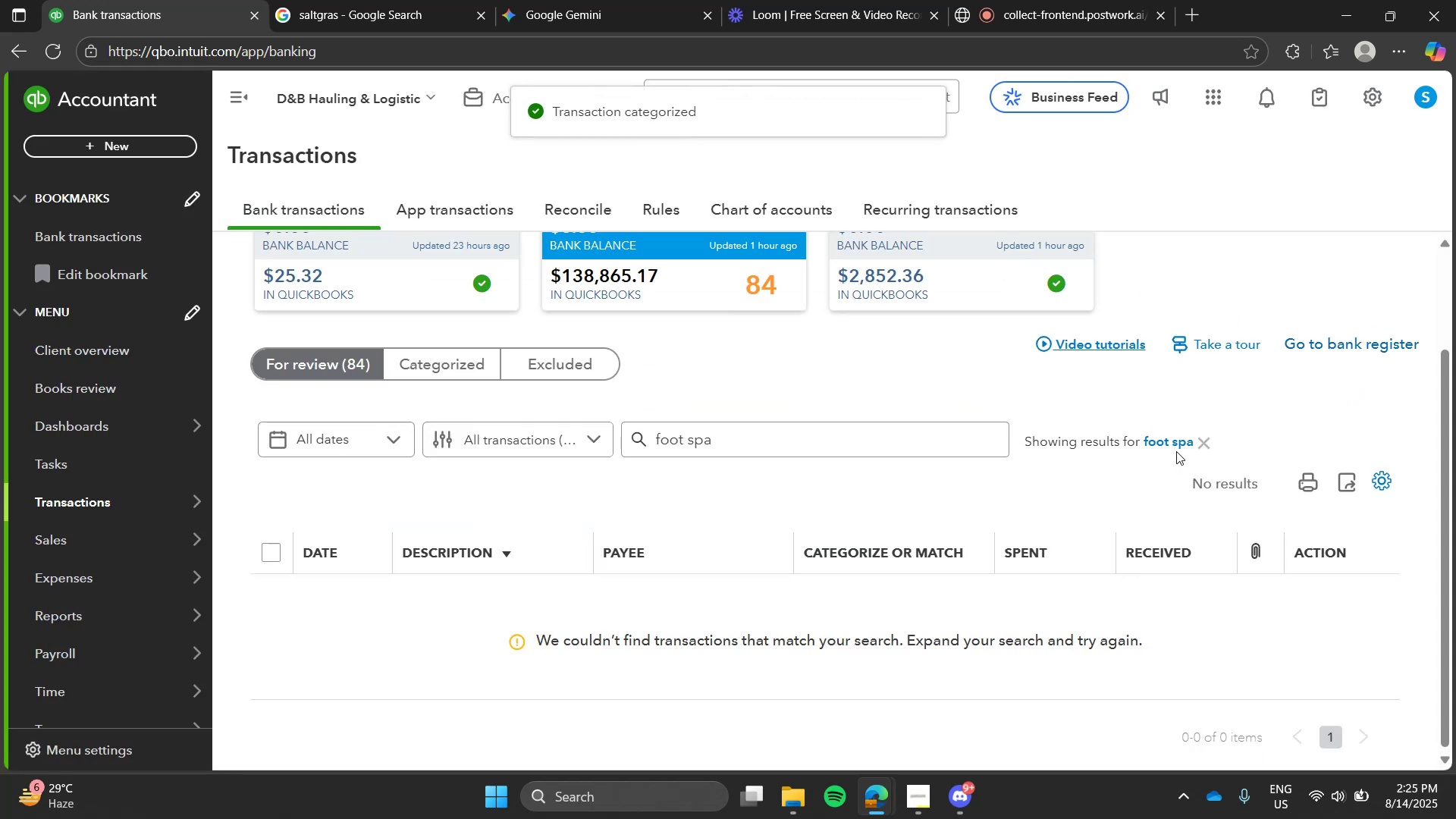 
left_click([1178, 450])
 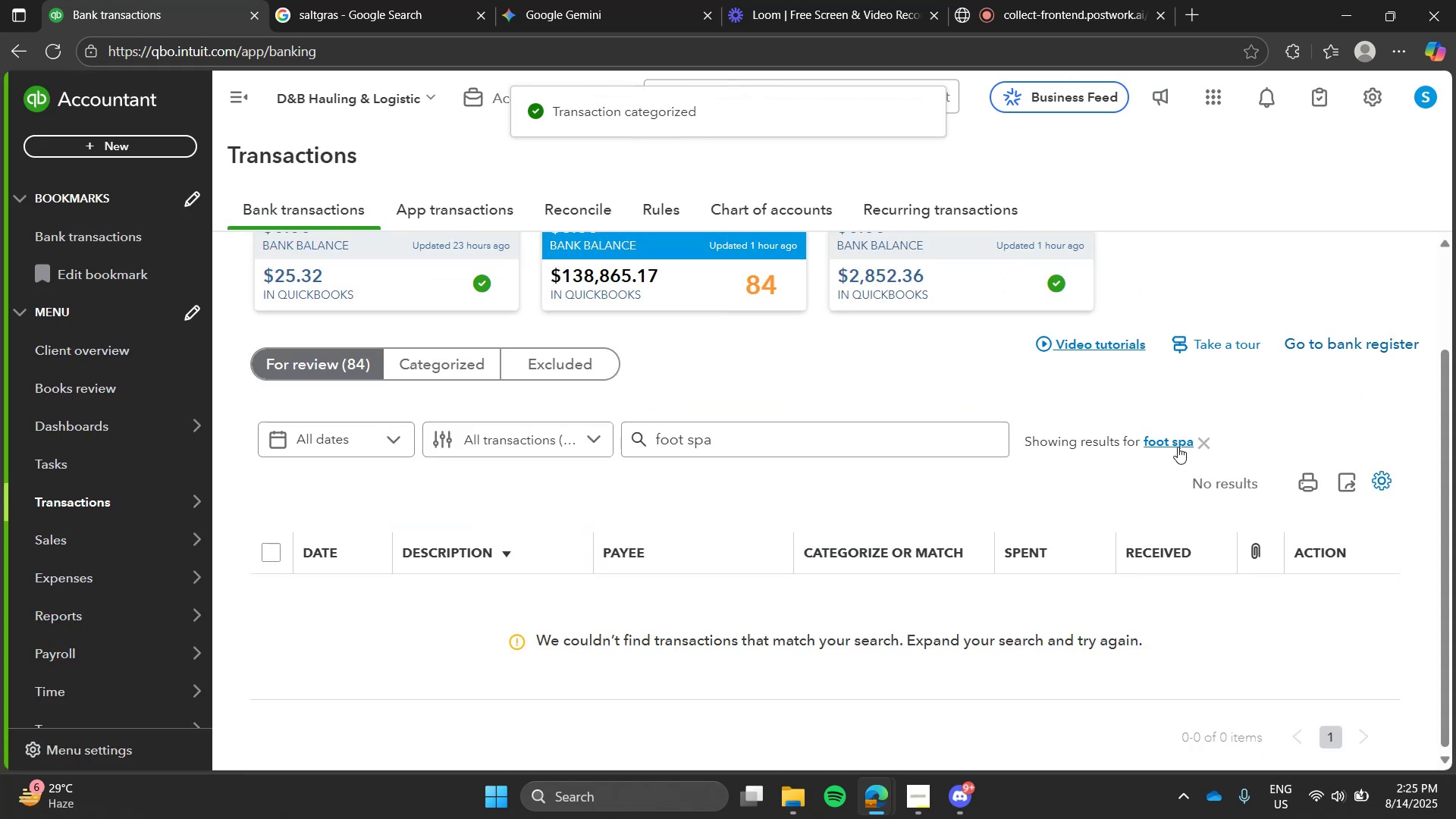 
left_click([1178, 447])
 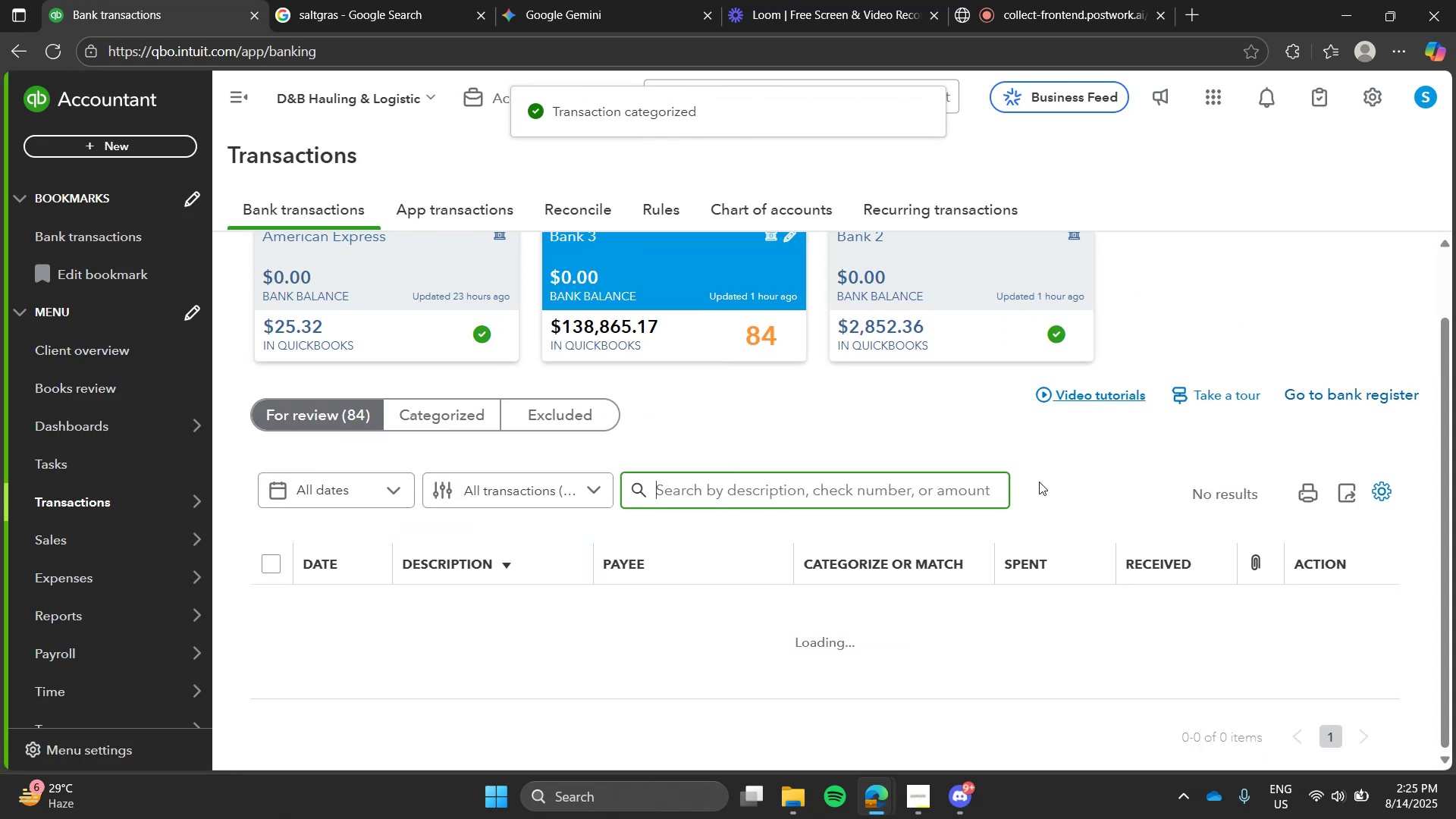 
left_click([1039, 482])
 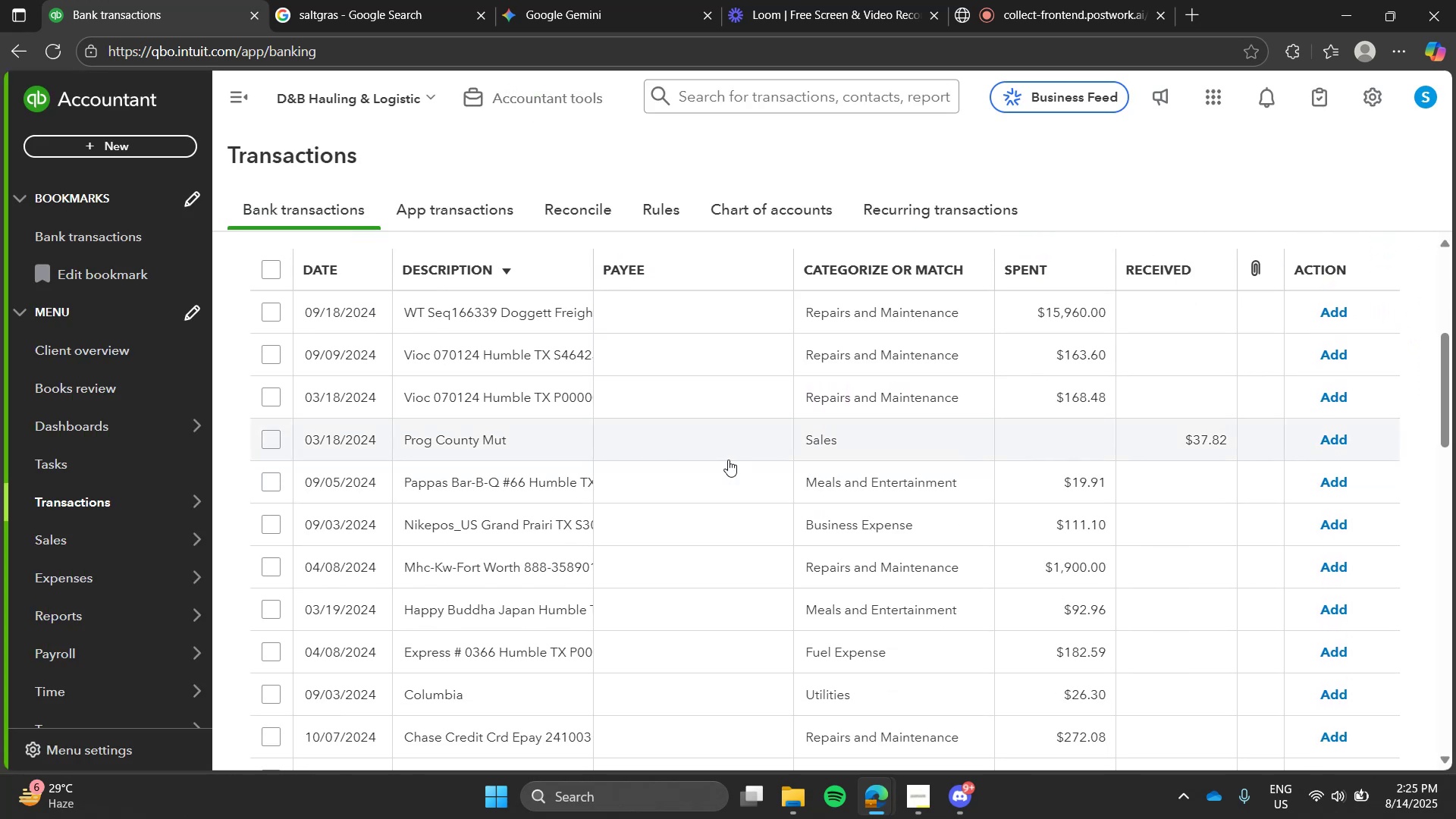 
left_click([728, 460])
 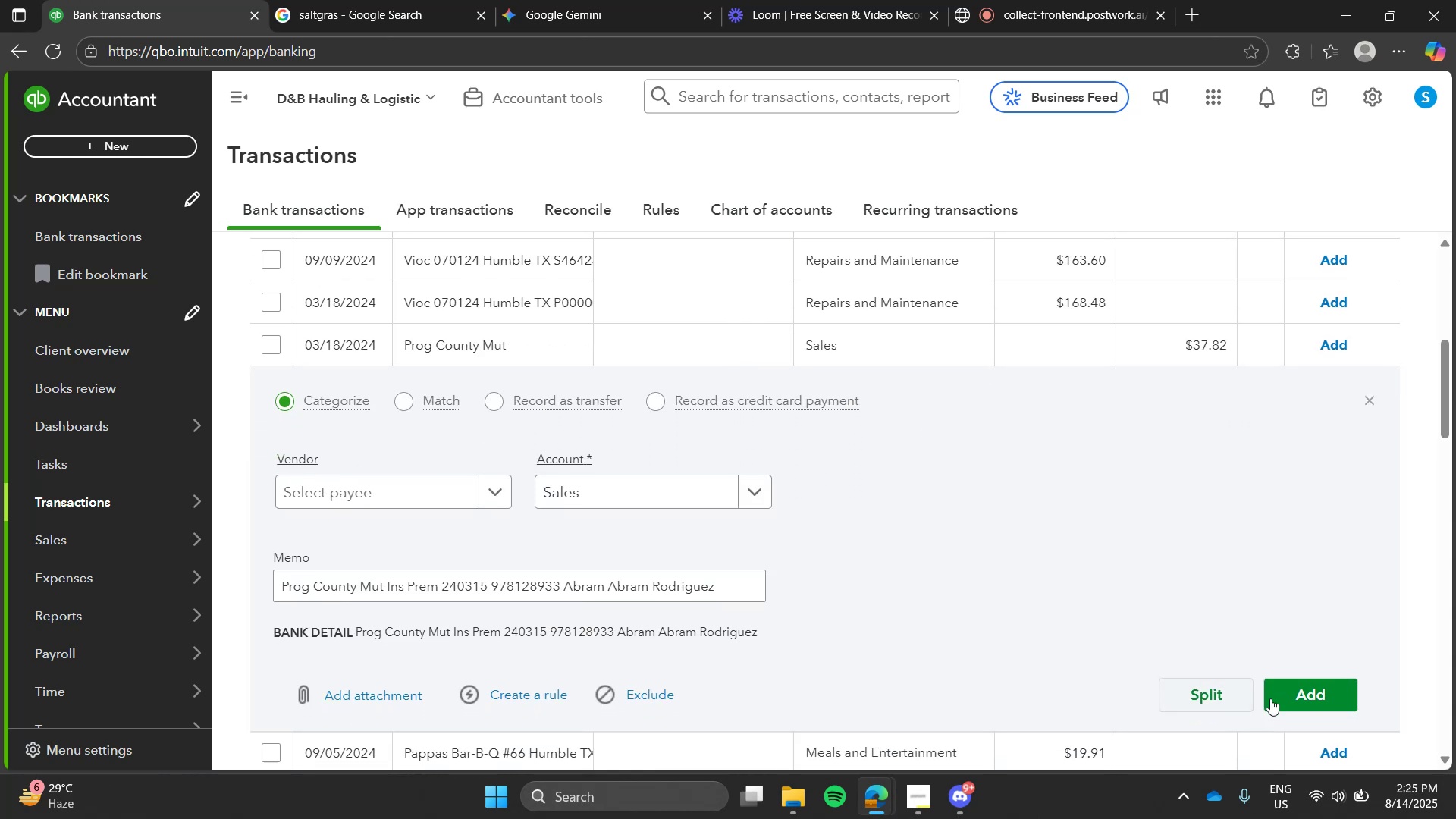 
left_click([1272, 698])
 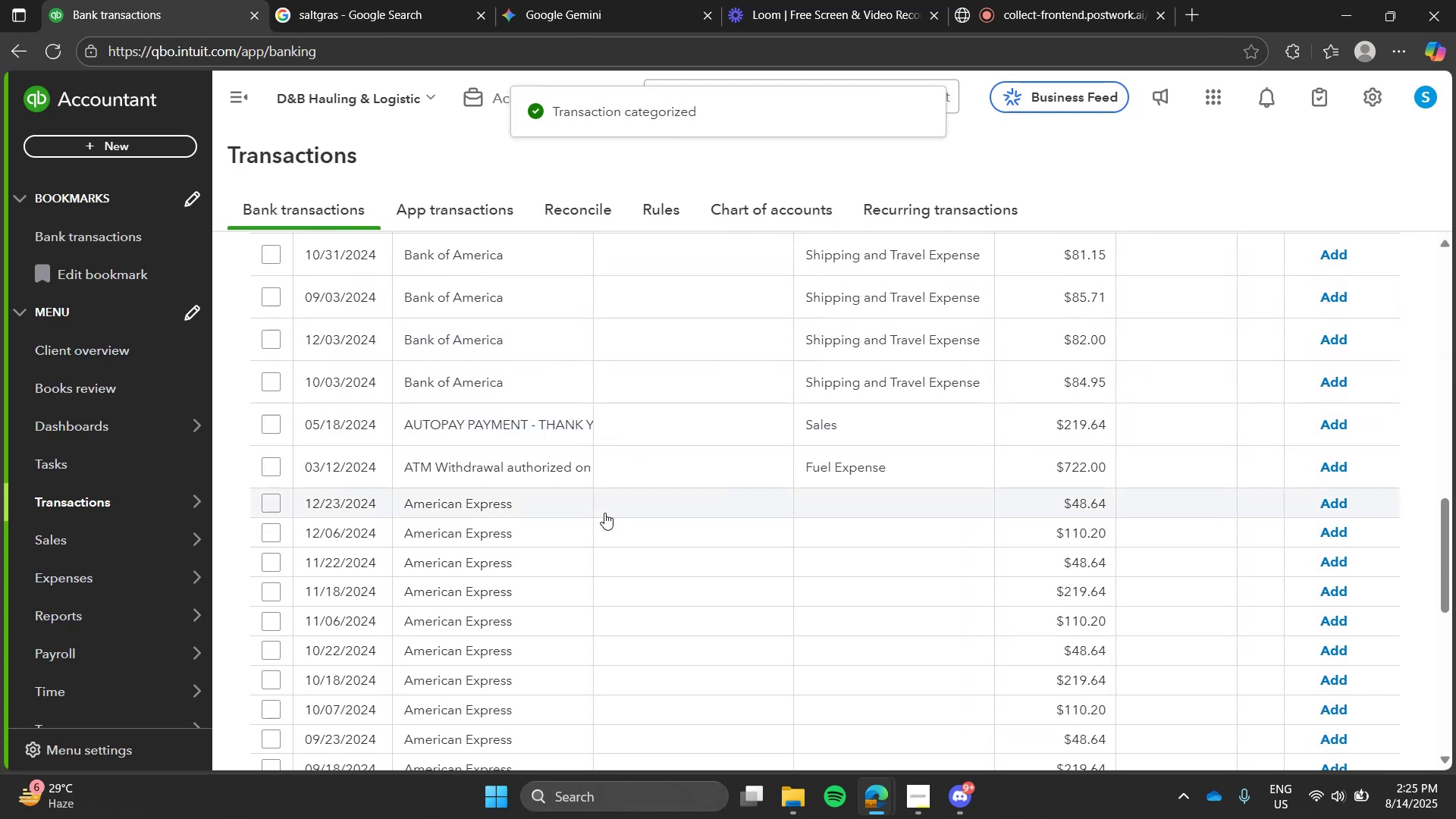 
wait(9.59)
 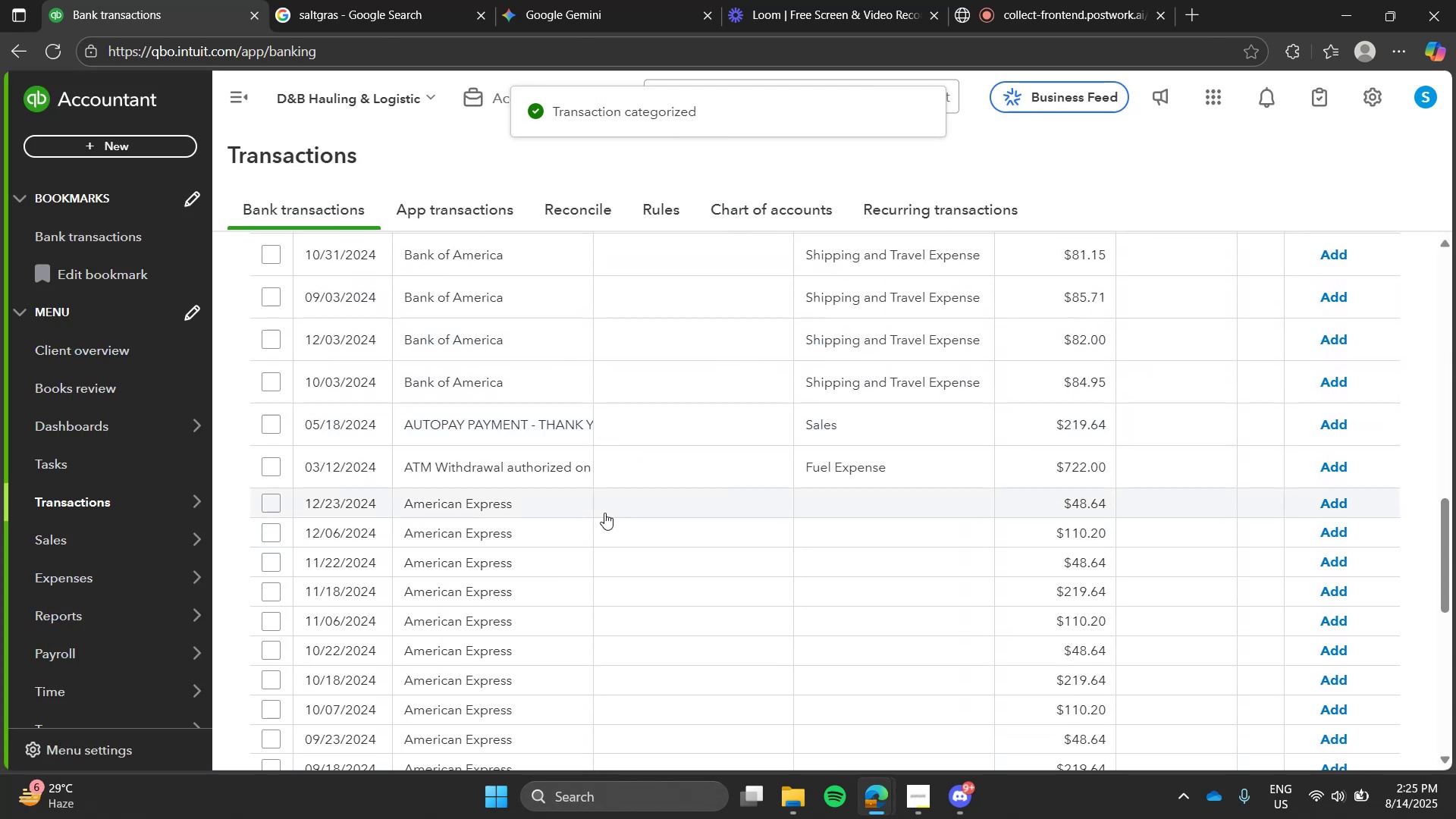 
key(A)
 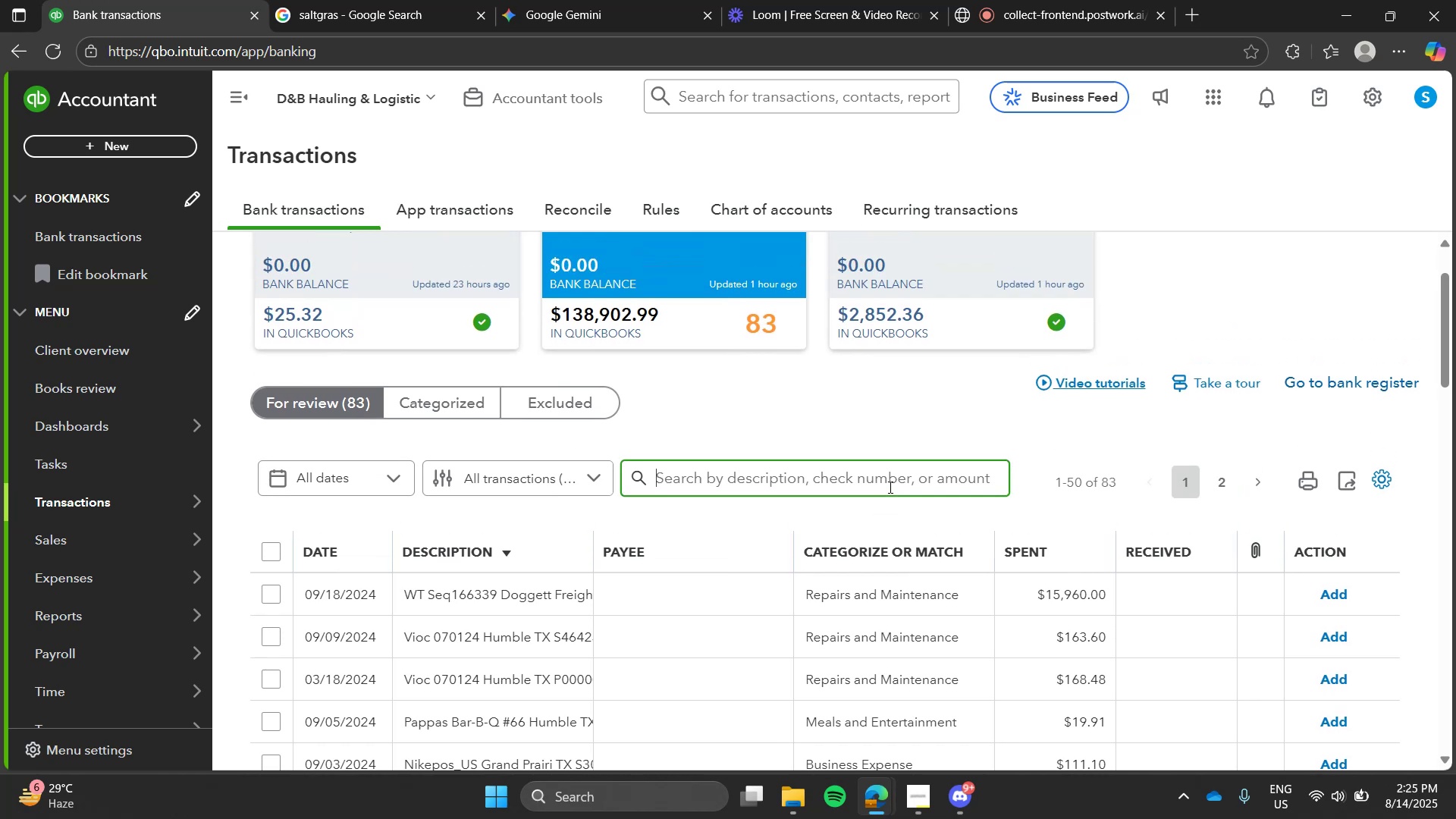 
left_click([889, 487])
 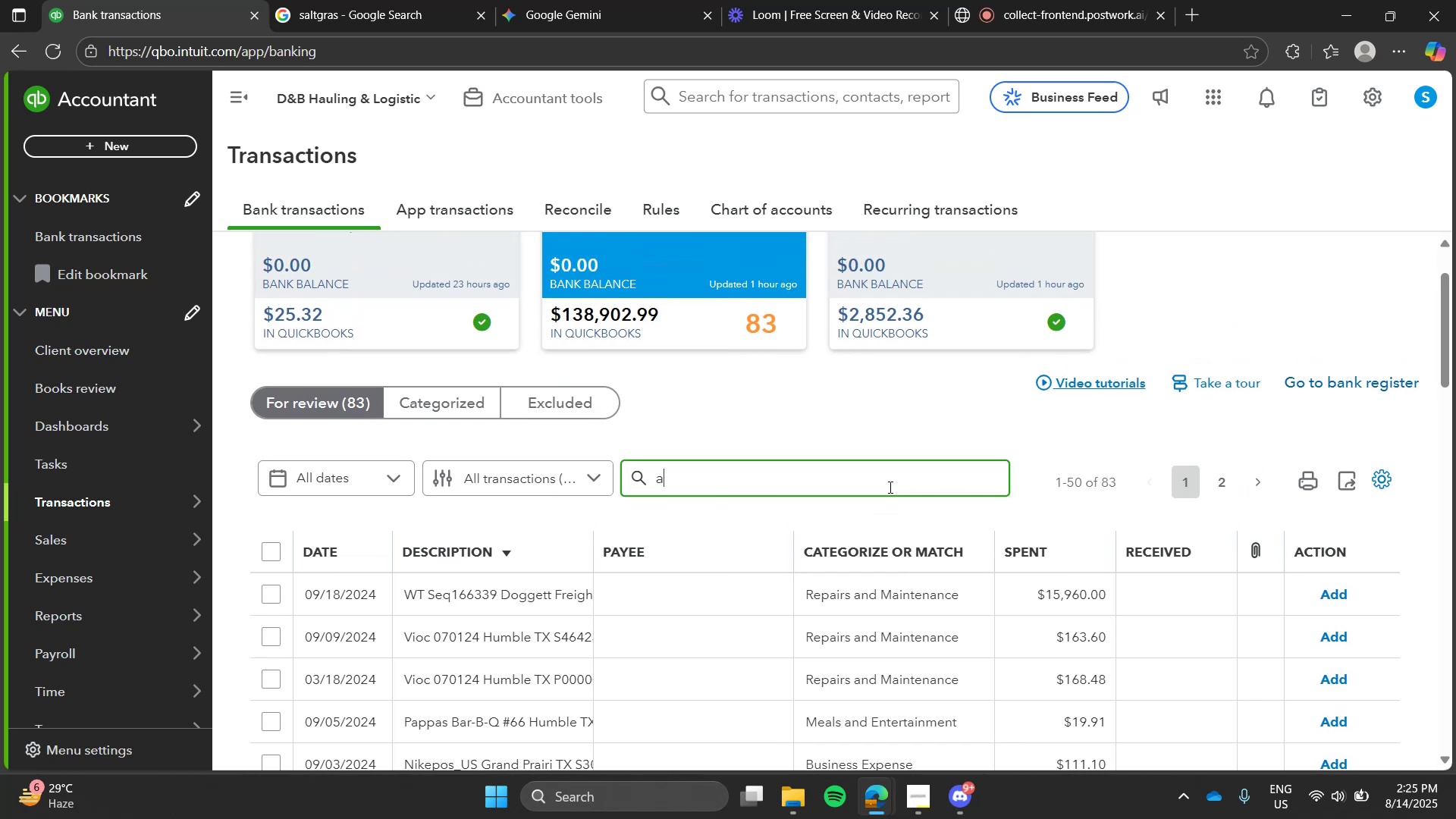 
type(merican)
 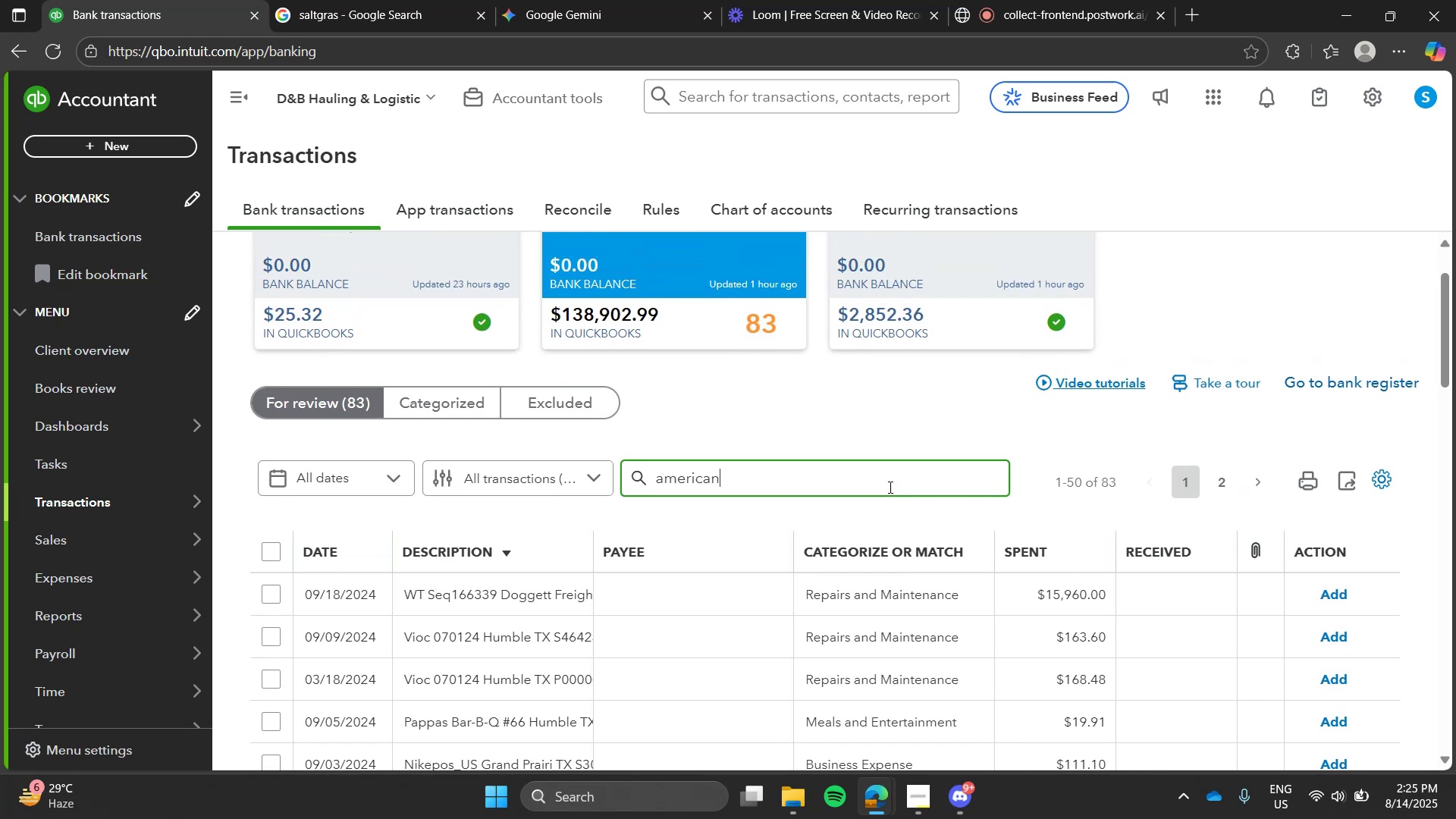 
key(Enter)
 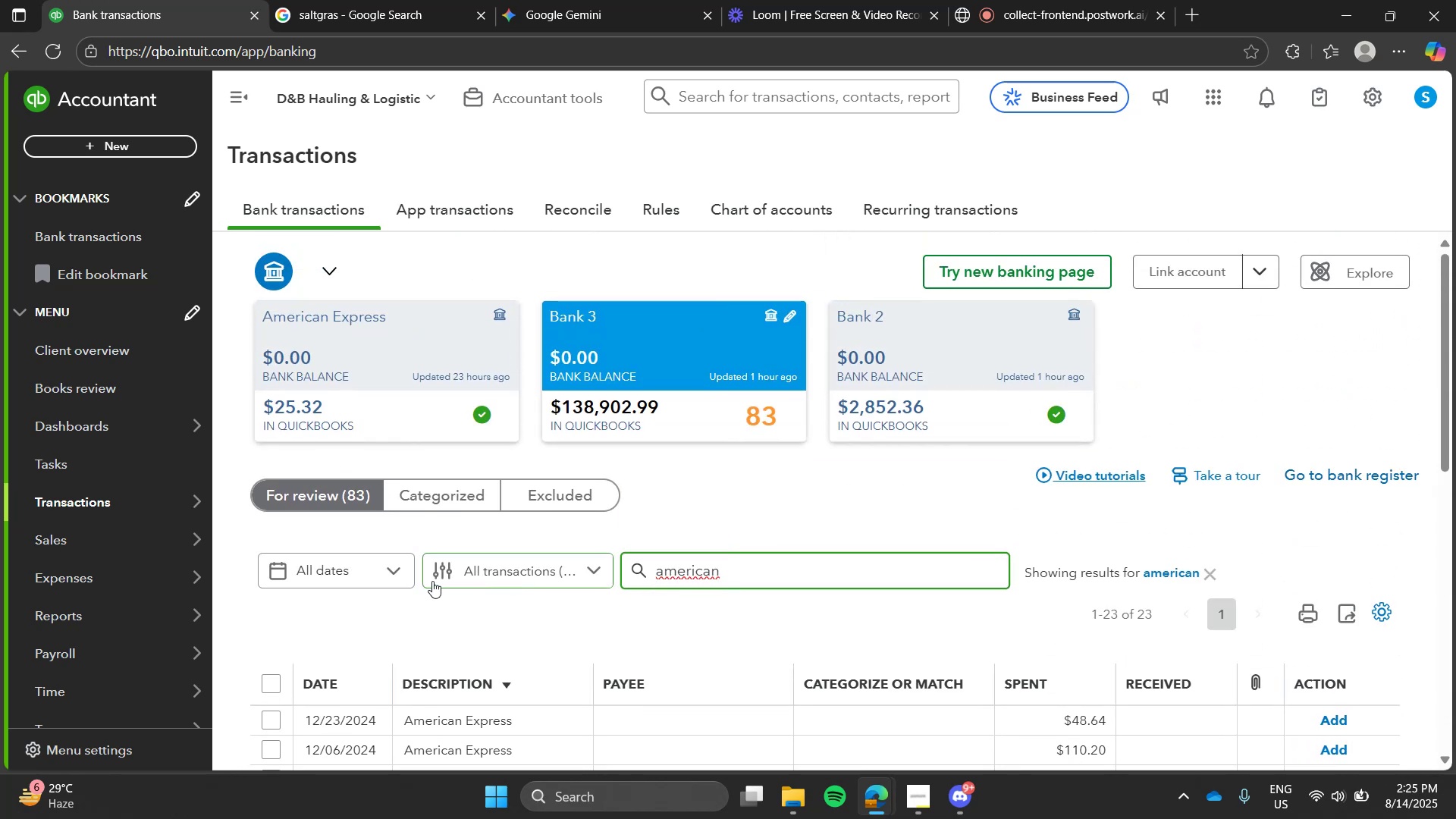 
left_click([271, 682])
 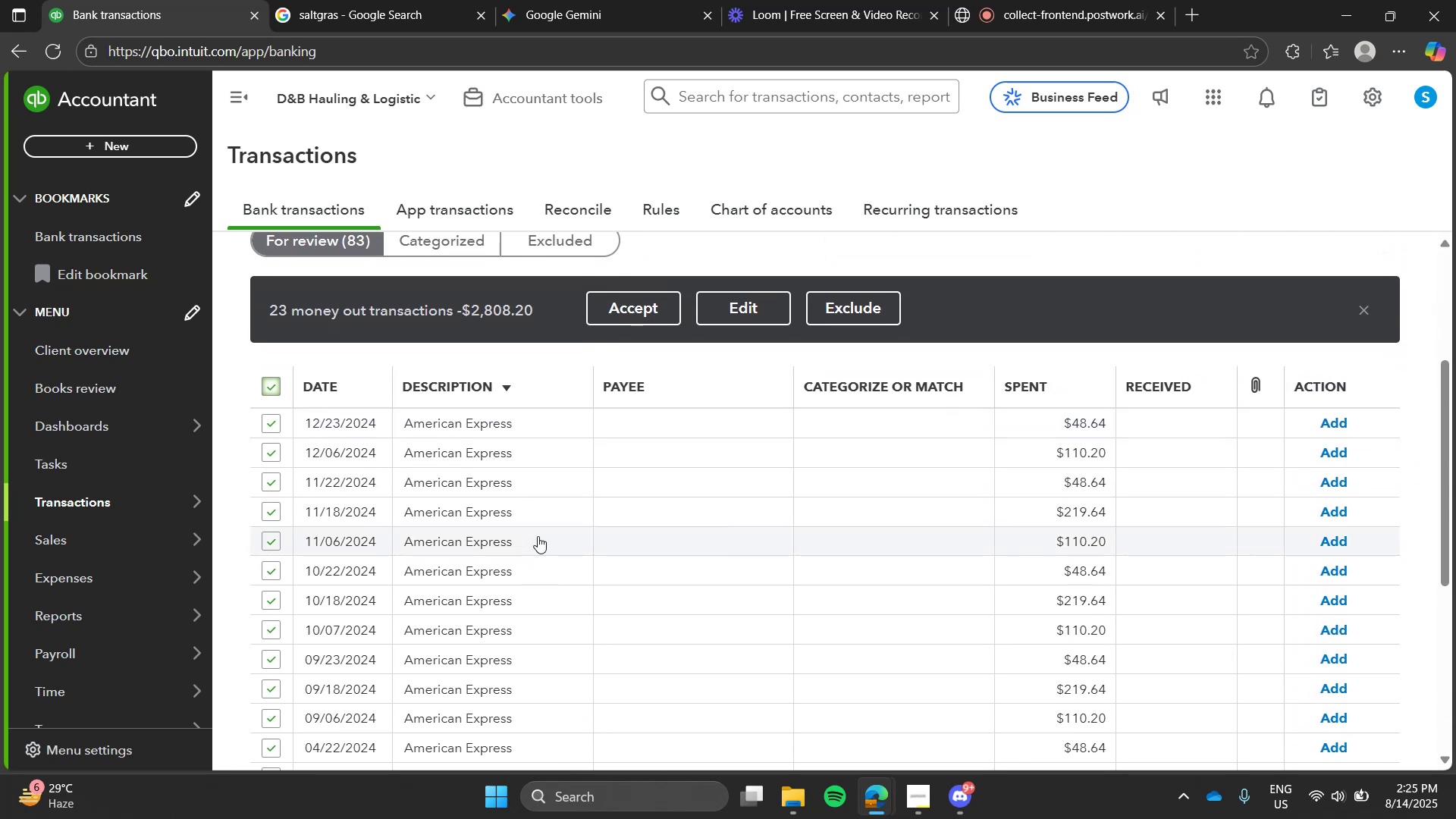 
left_click([538, 536])
 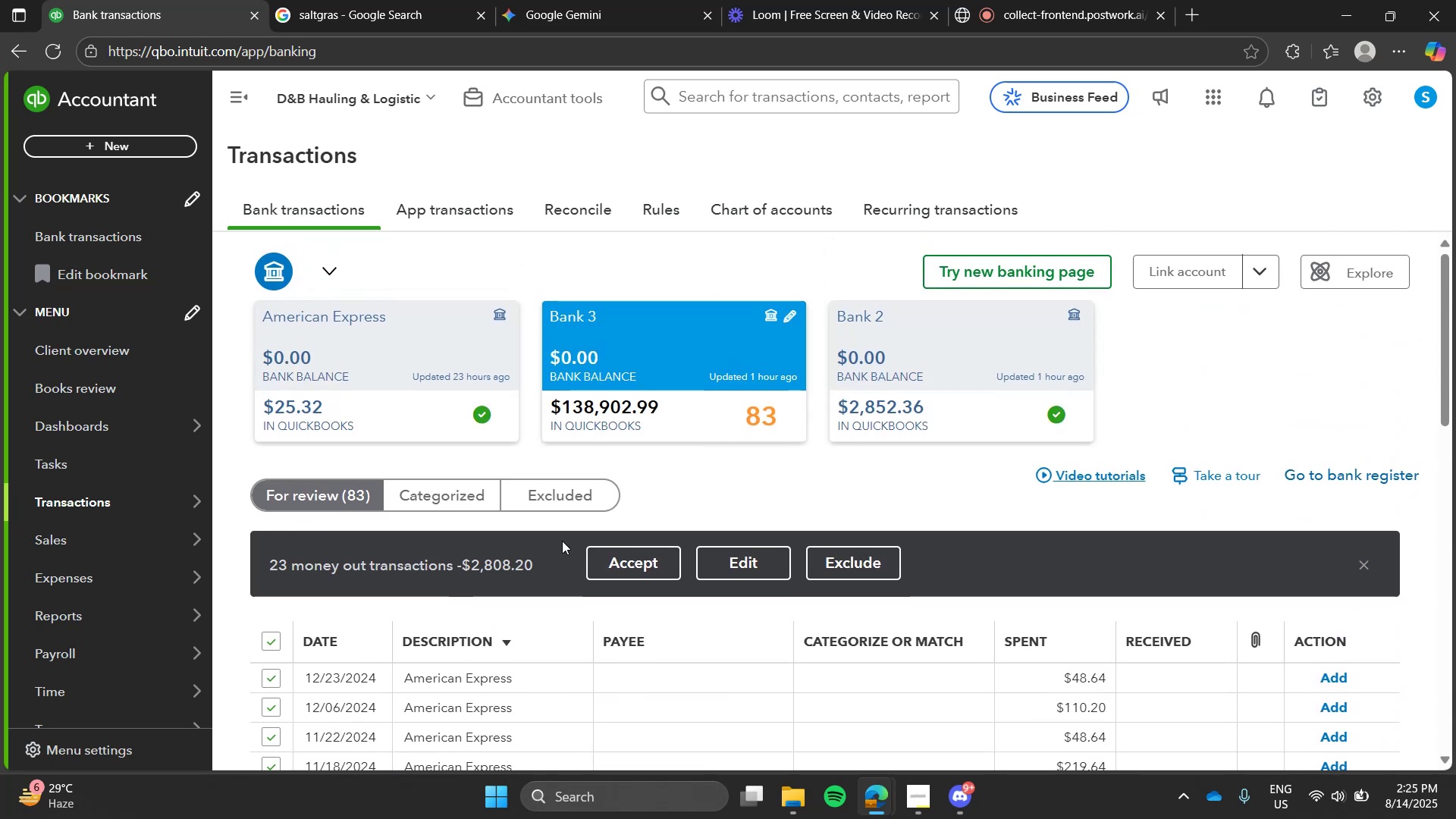 
left_click([755, 548])
 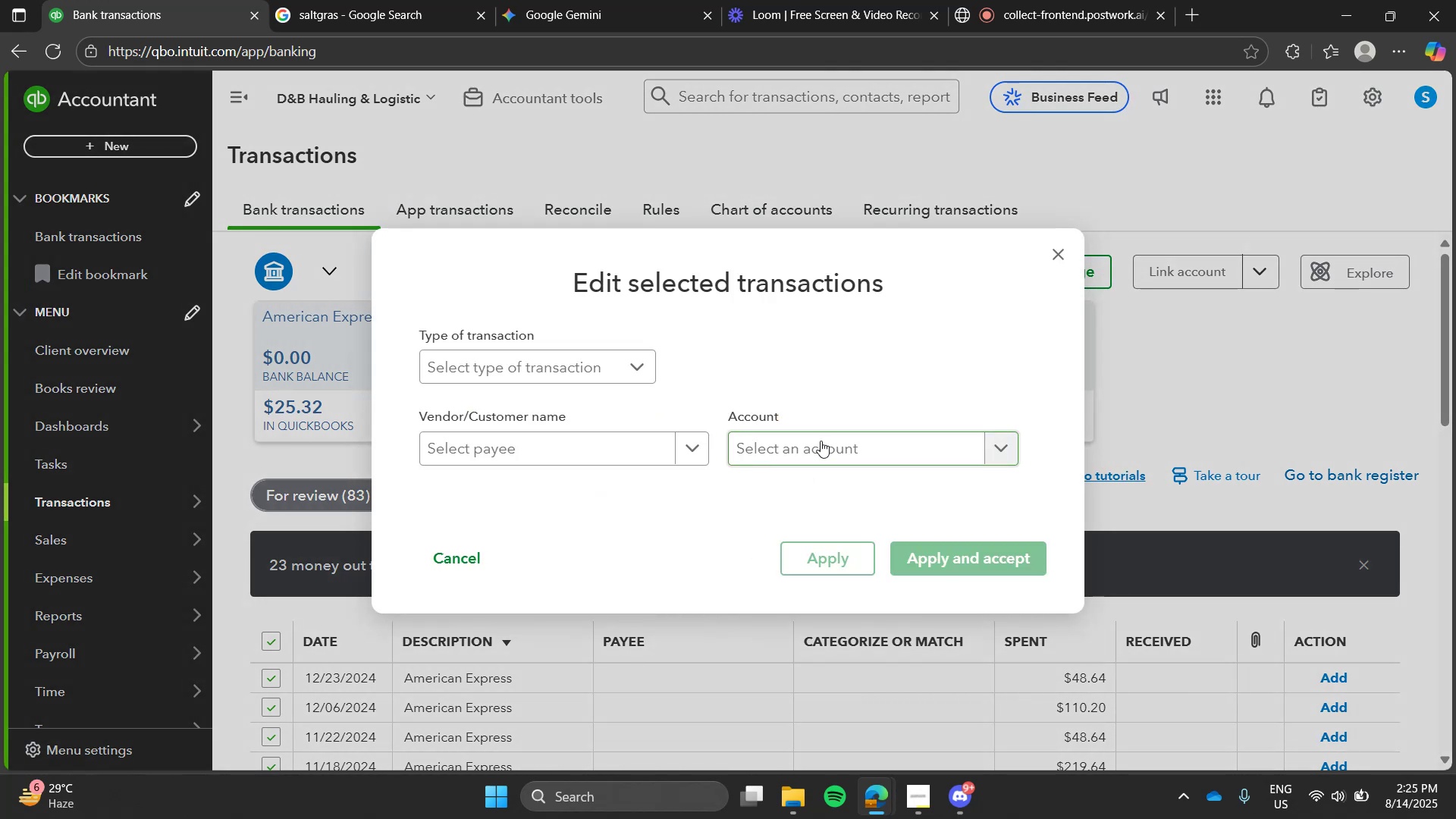 
left_click([821, 441])
 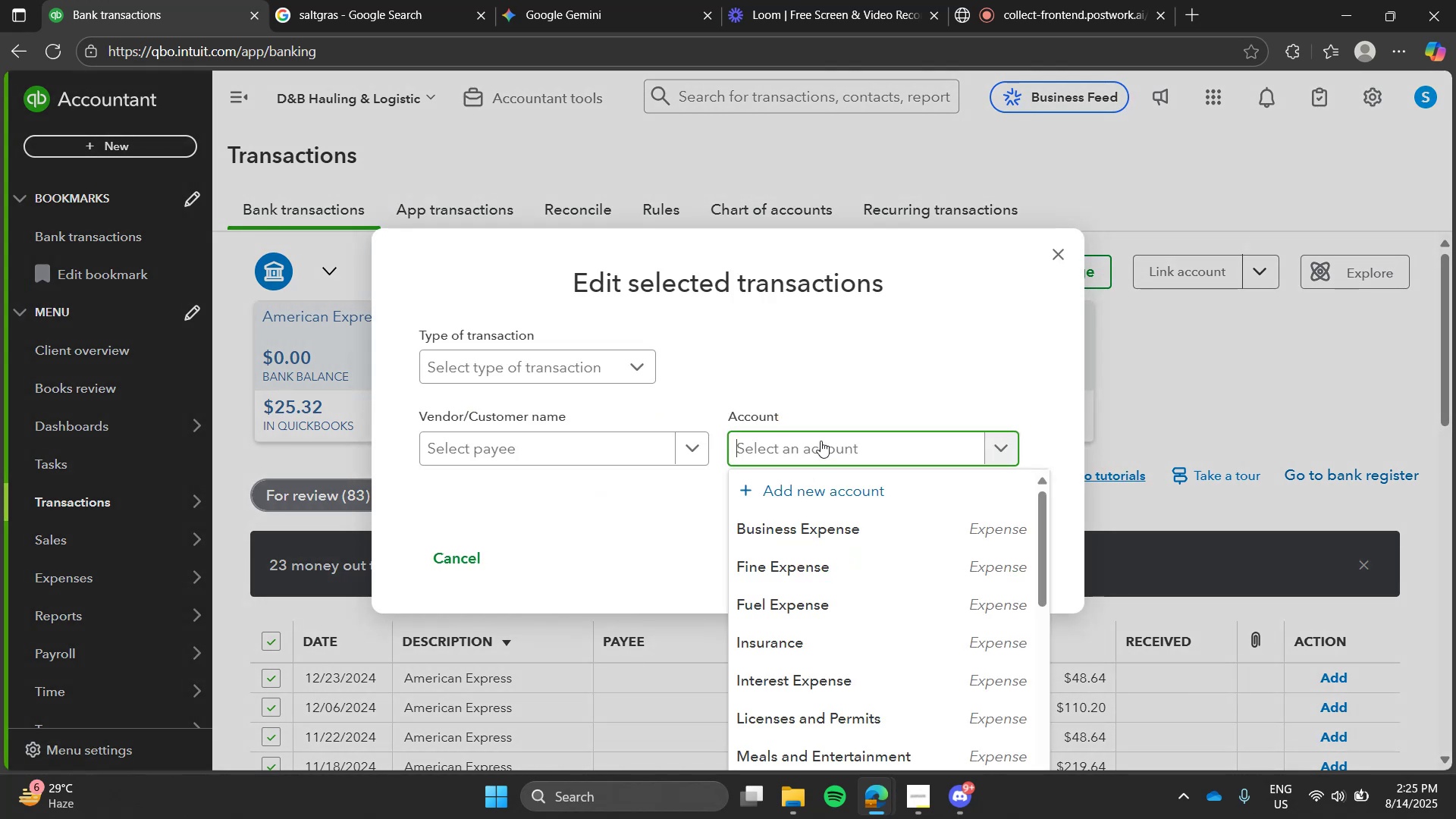 
type(cost)
 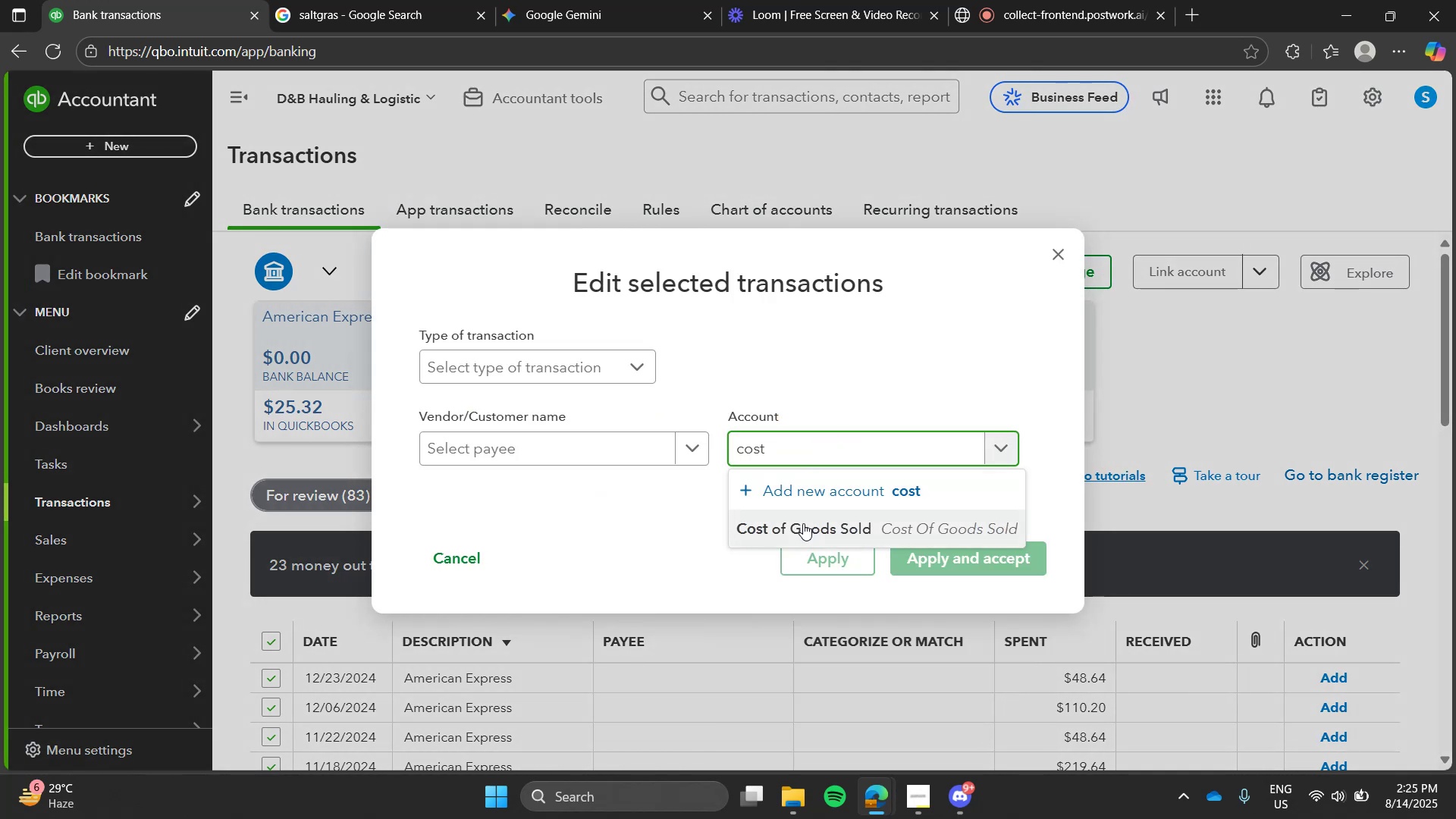 
left_click([803, 528])
 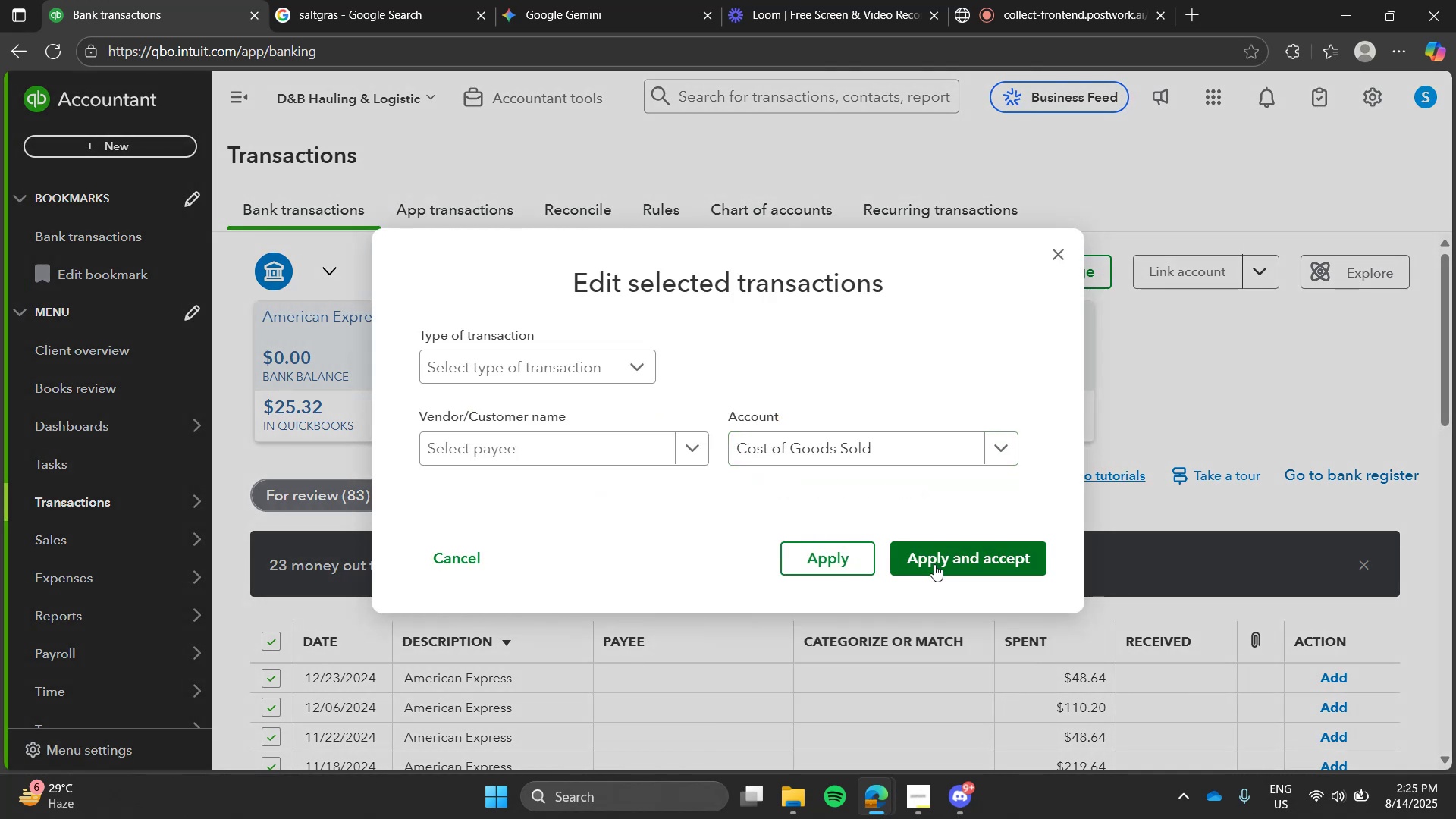 
left_click([934, 564])
 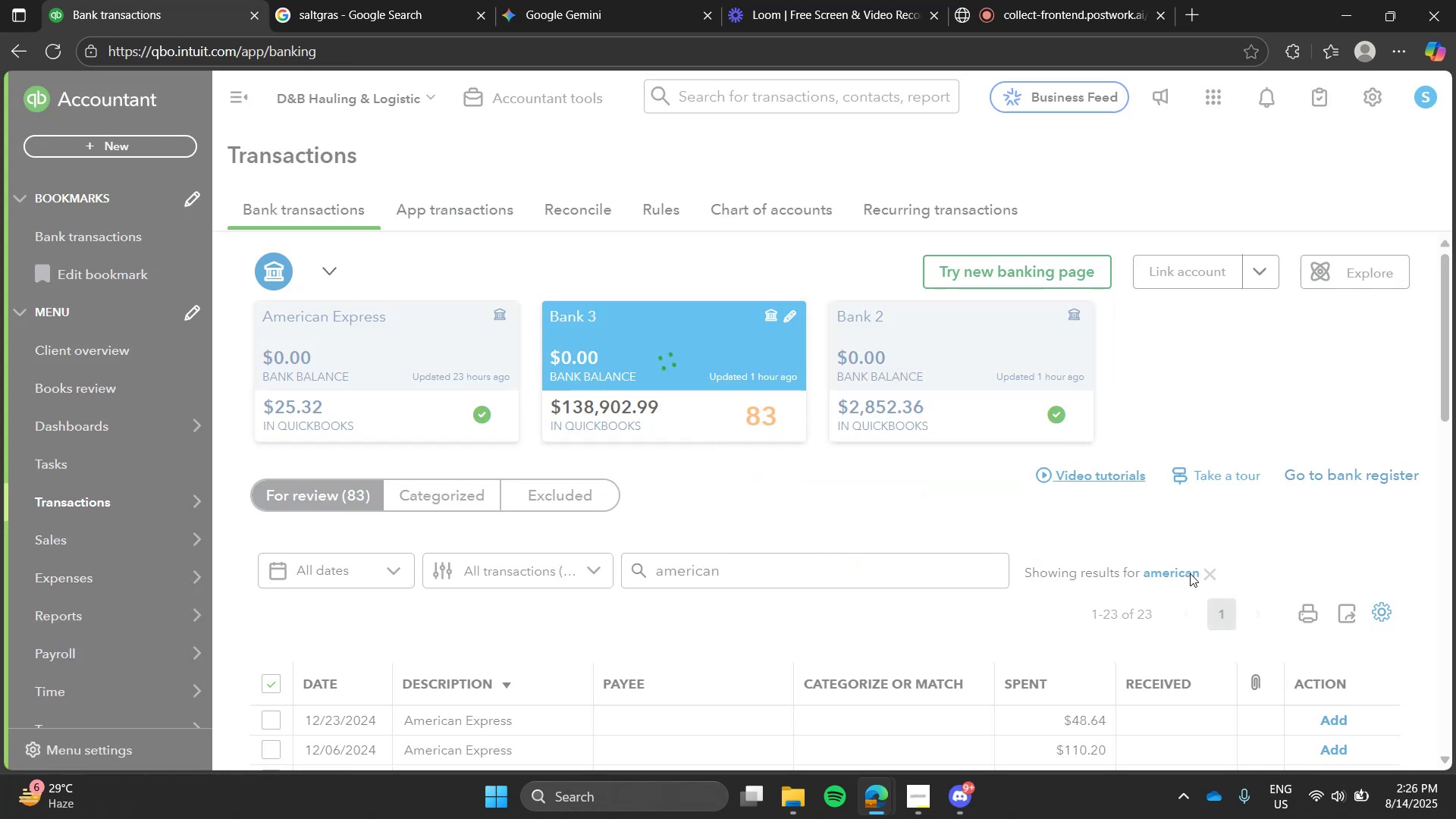 
left_click([1203, 572])
 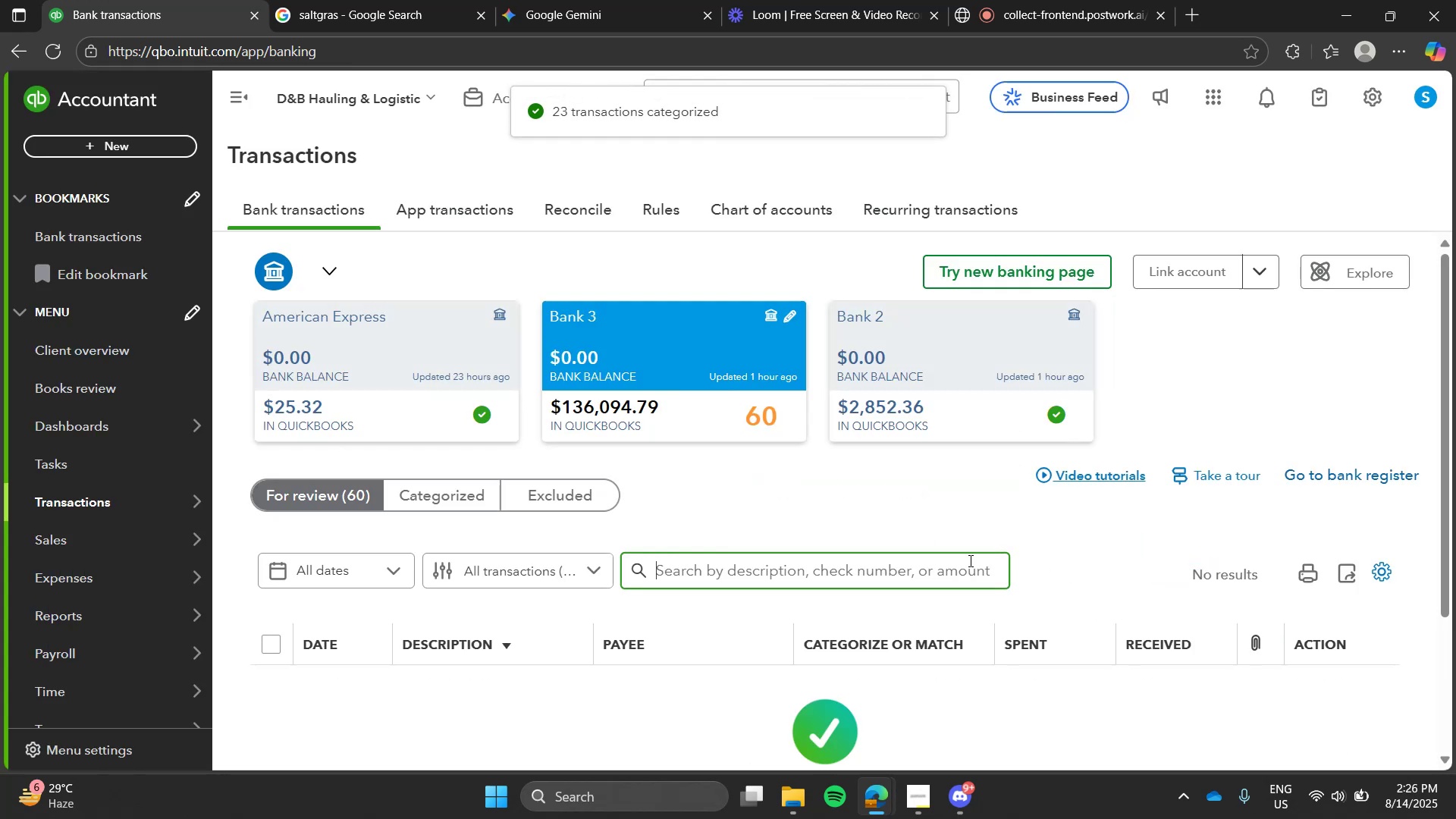 
left_click([969, 560])
 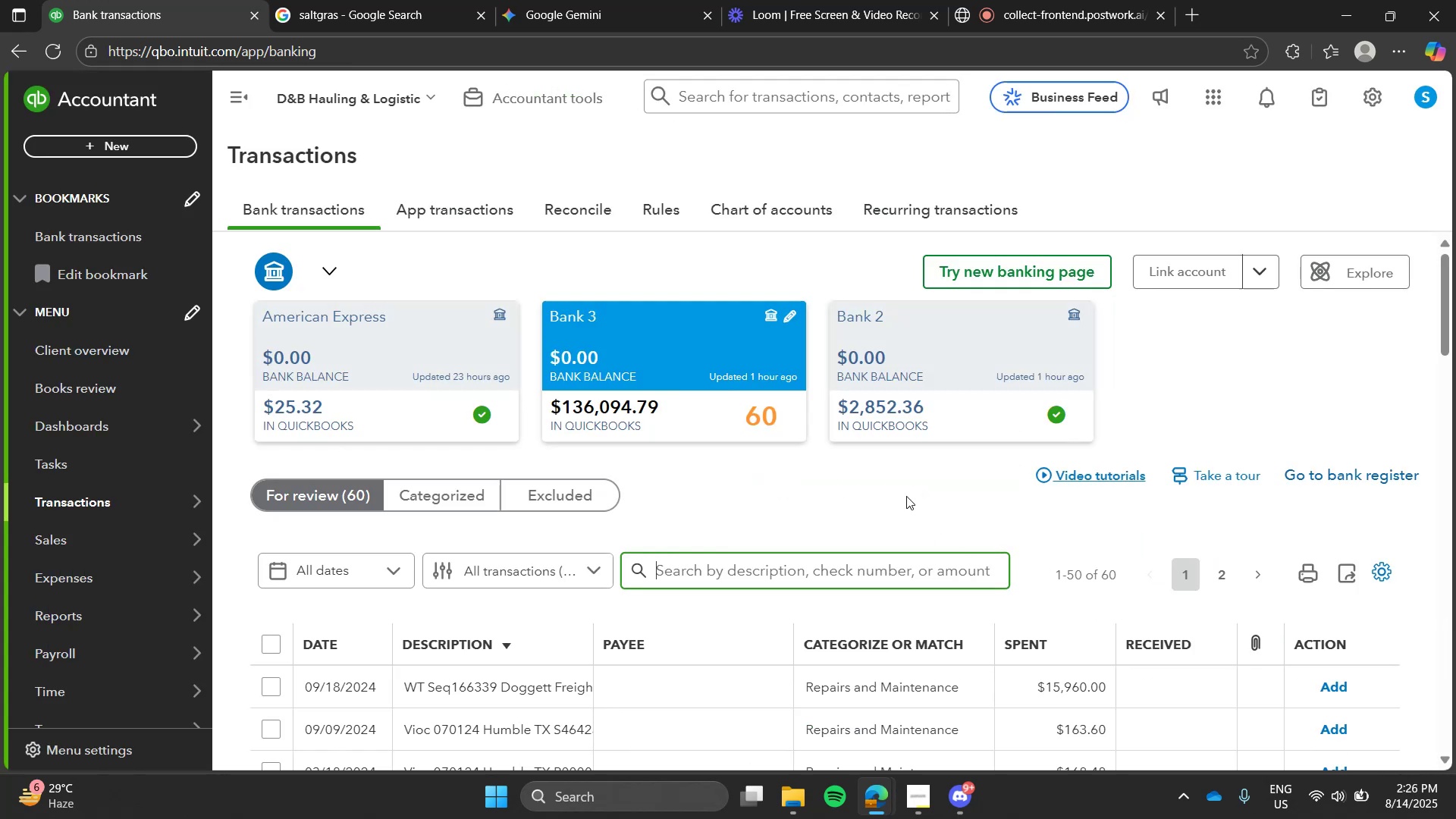 
left_click([906, 496])
 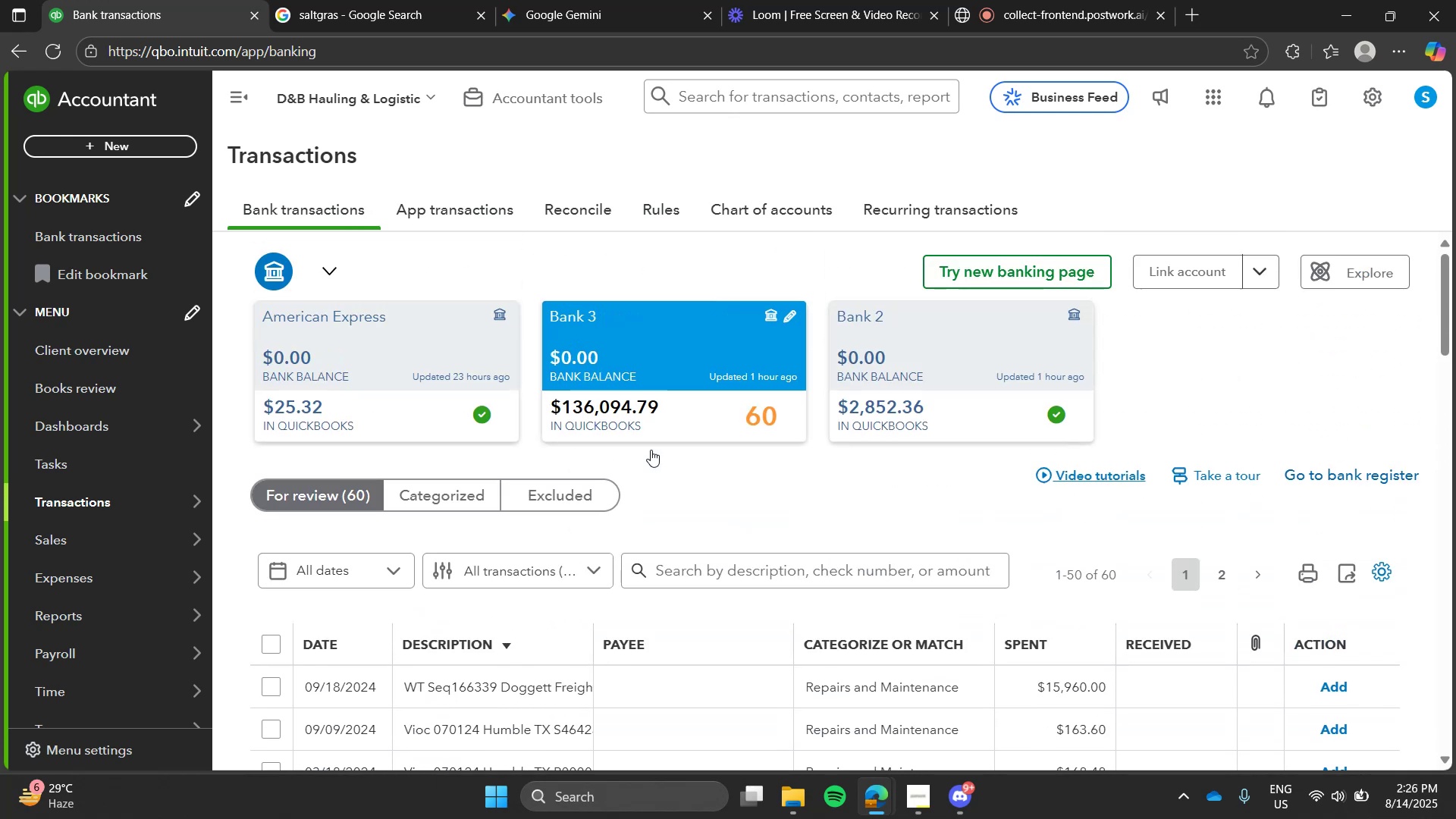 
left_click([735, 579])
 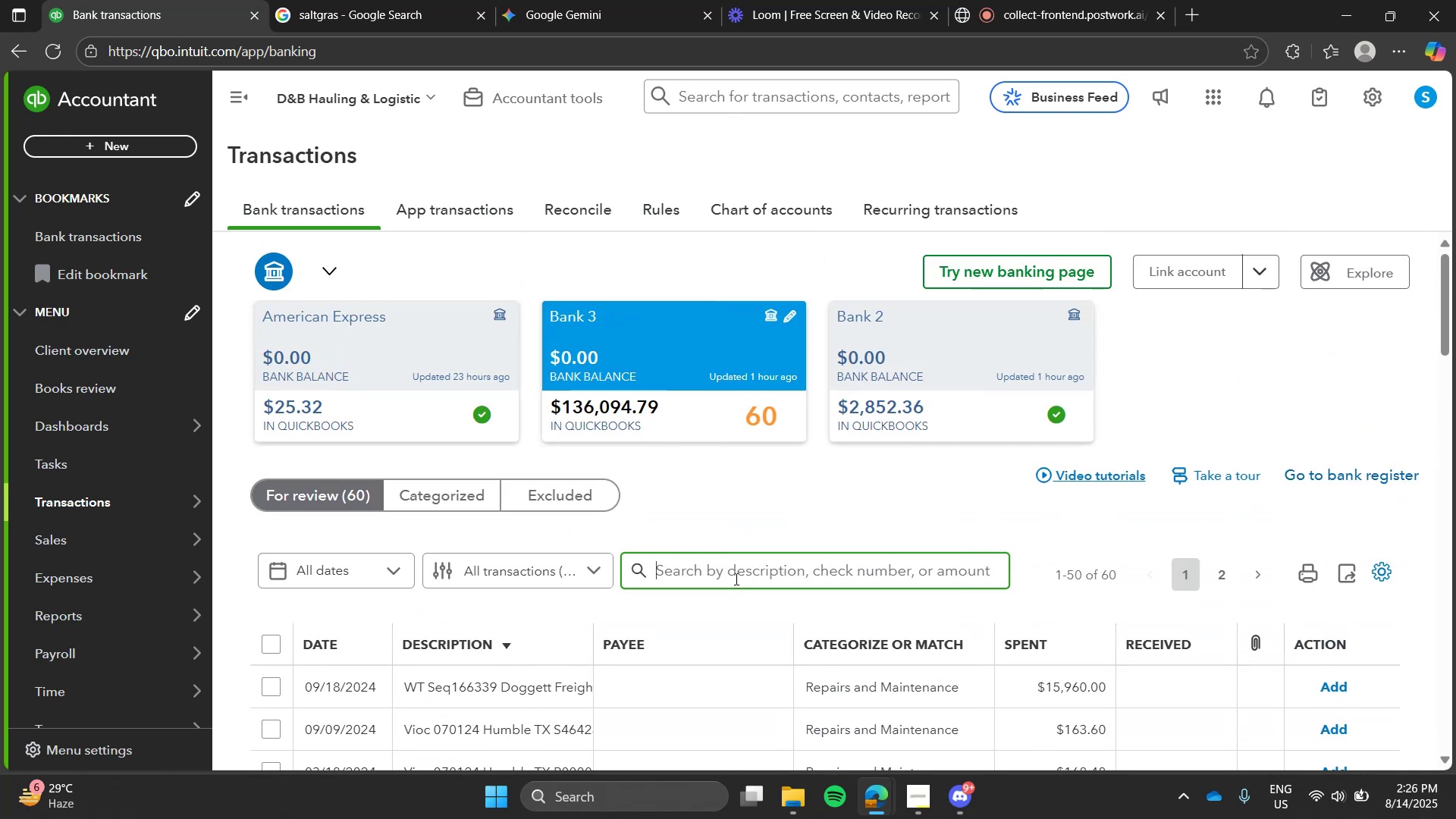 
type(columbia)
 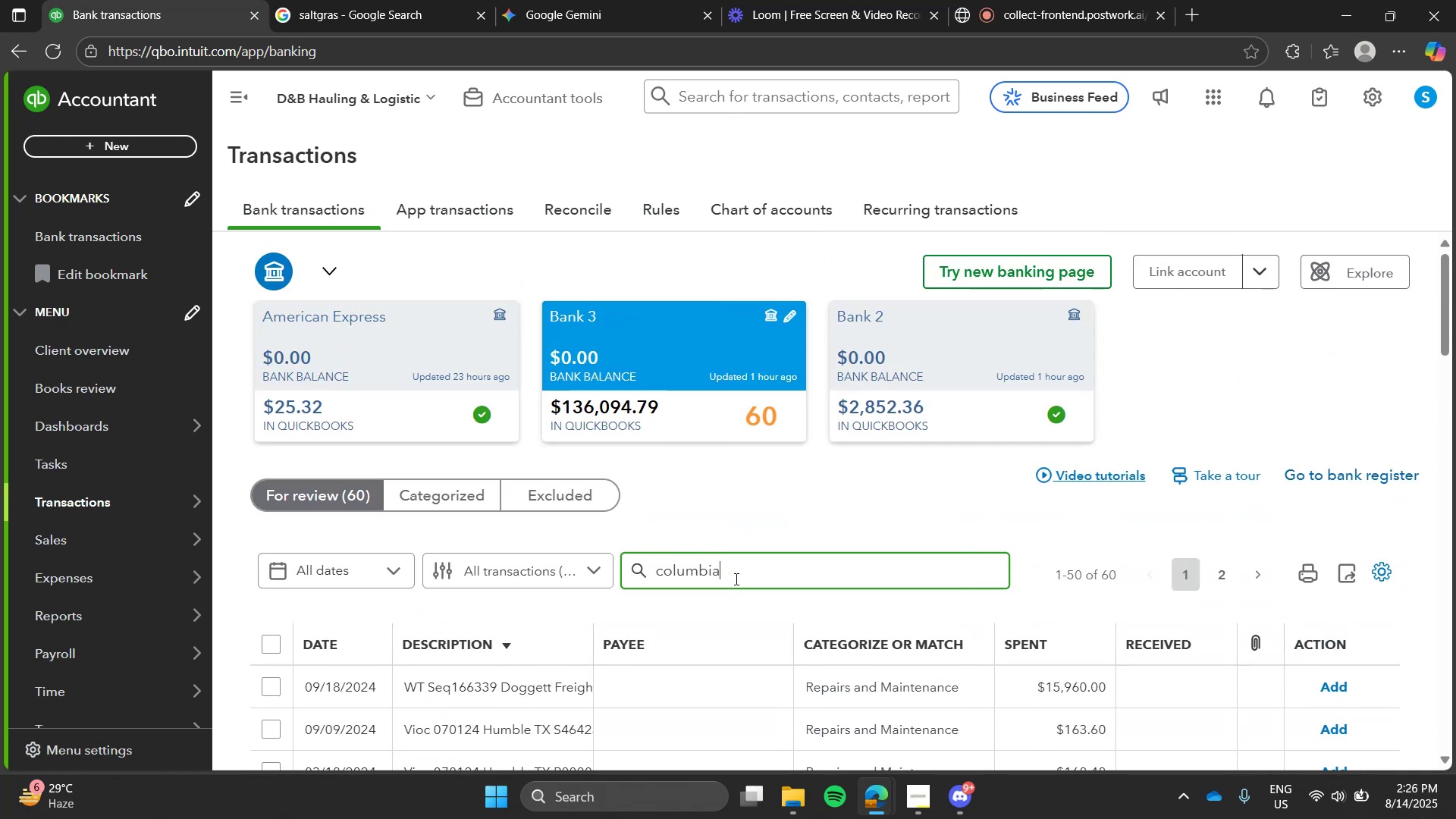 
key(Enter)
 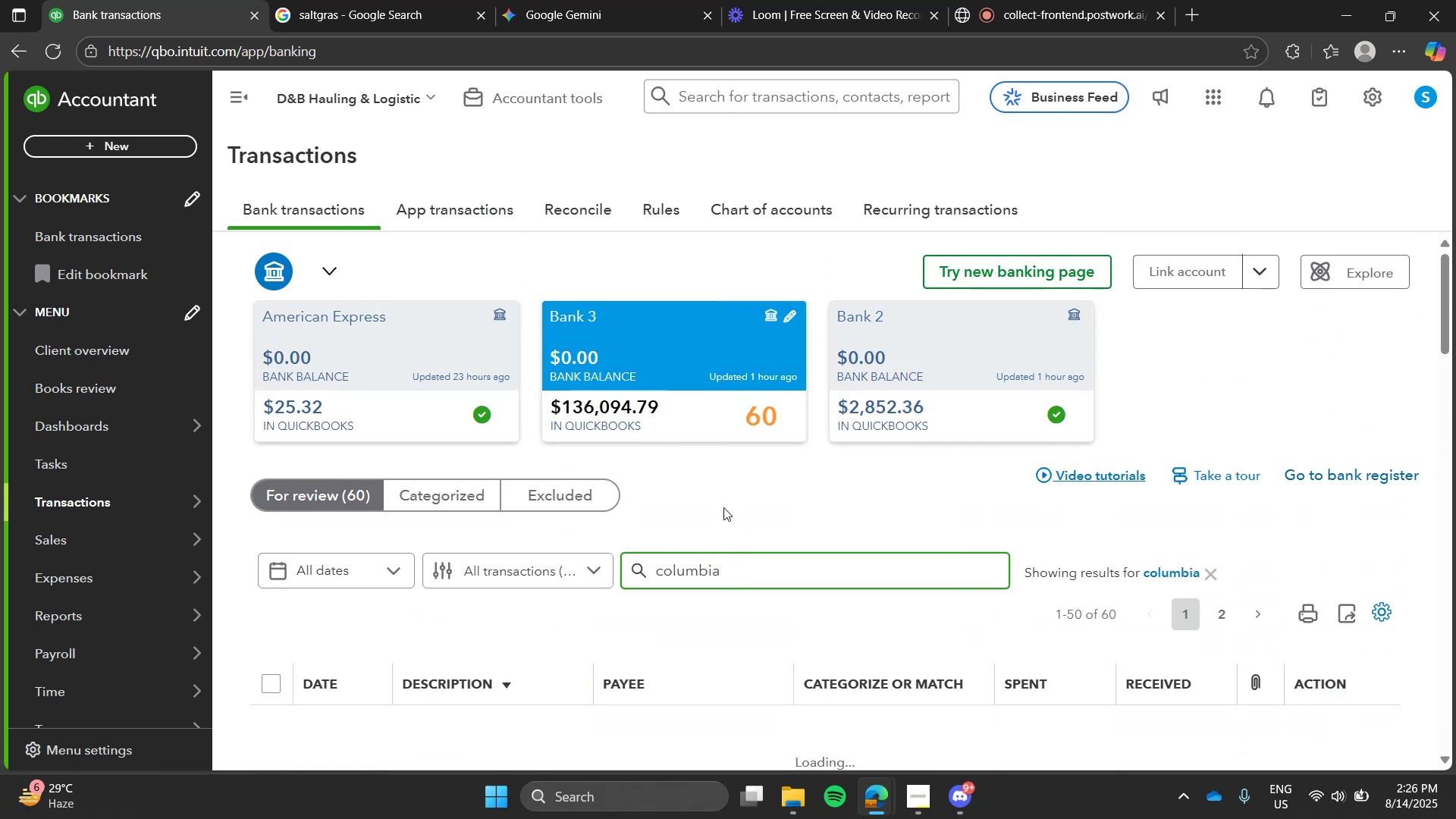 
left_click([724, 497])
 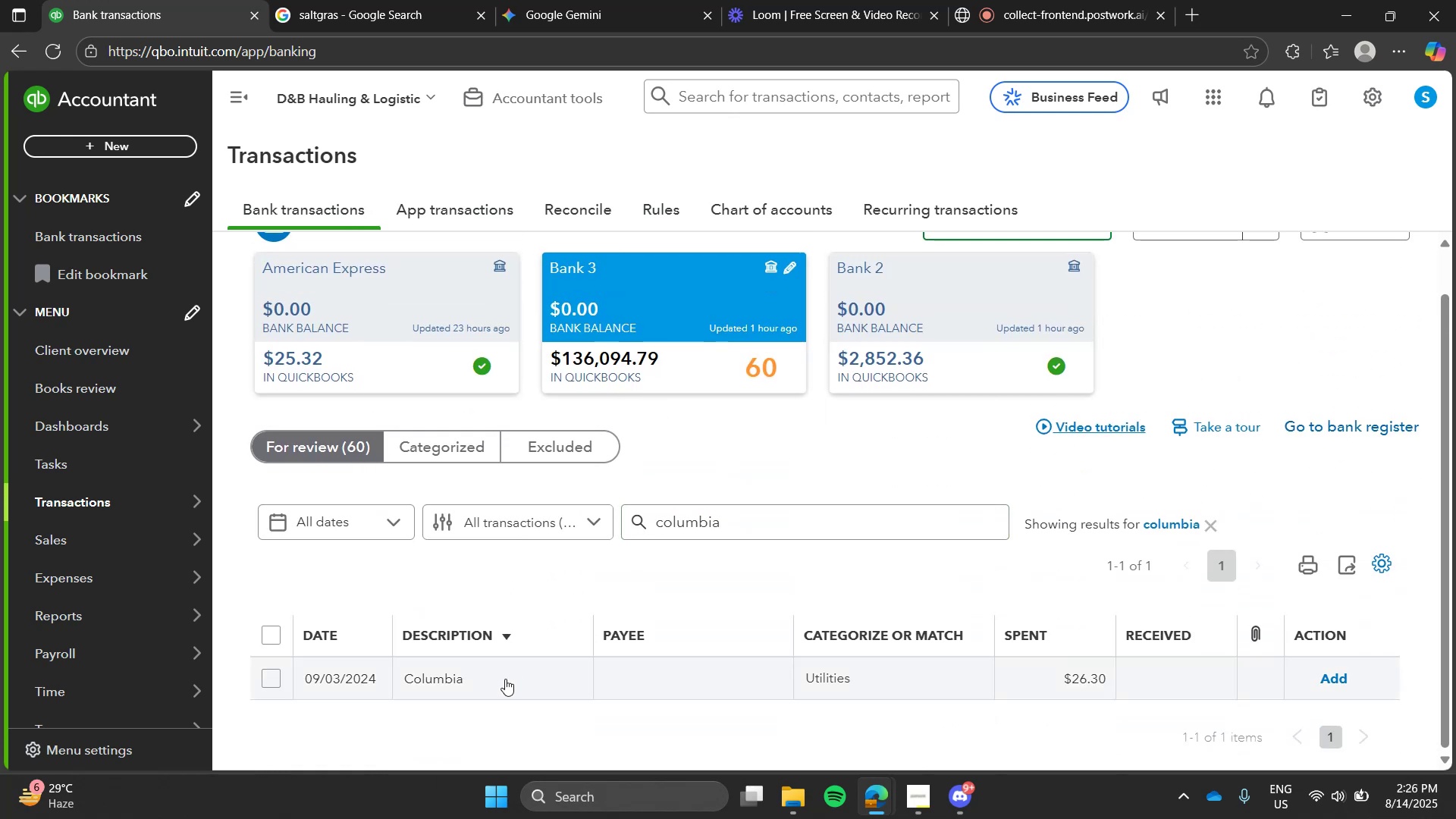 
left_click([505, 679])
 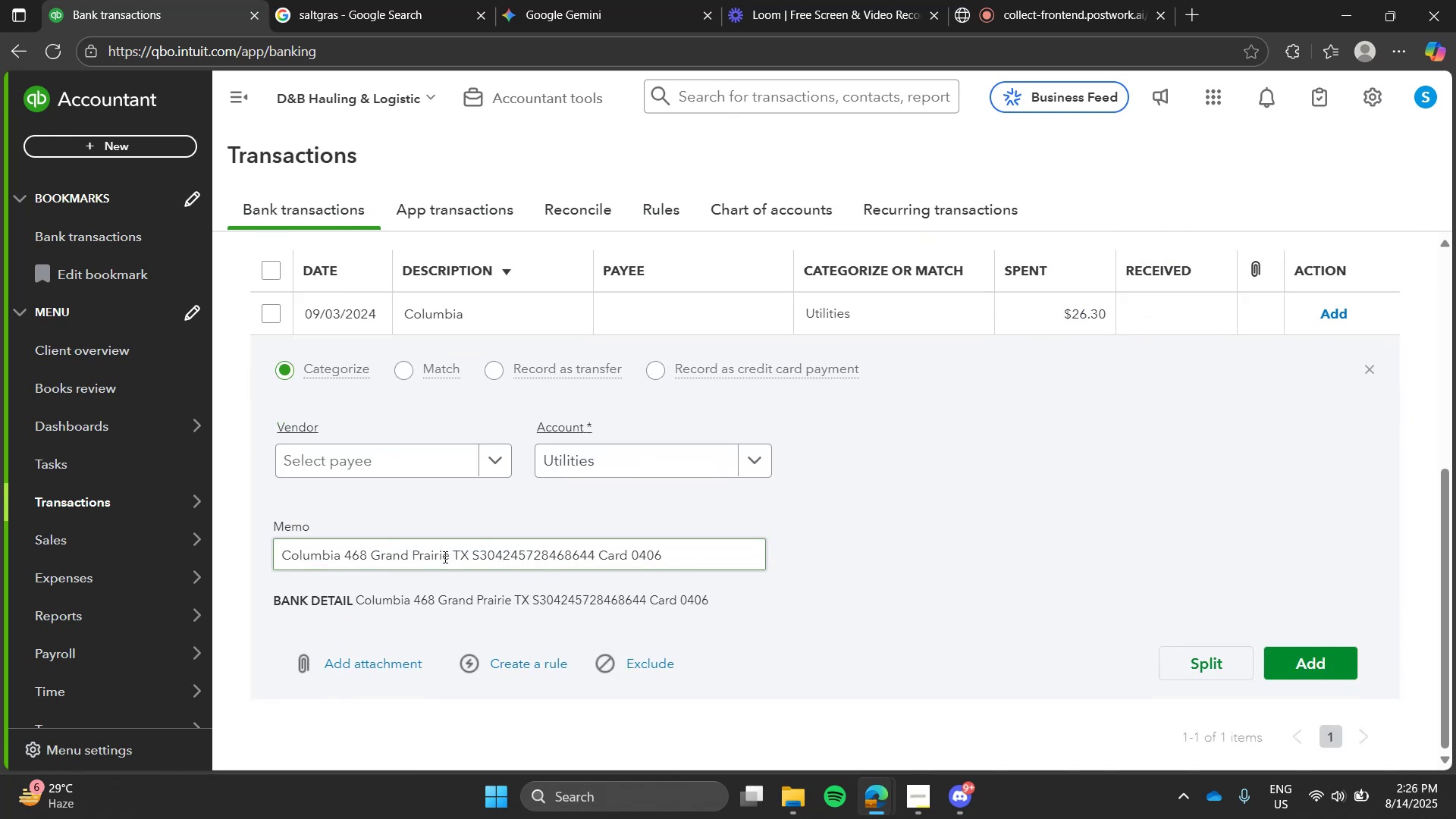 
left_click_drag(start_coordinate=[447, 560], to_coordinate=[163, 566])
 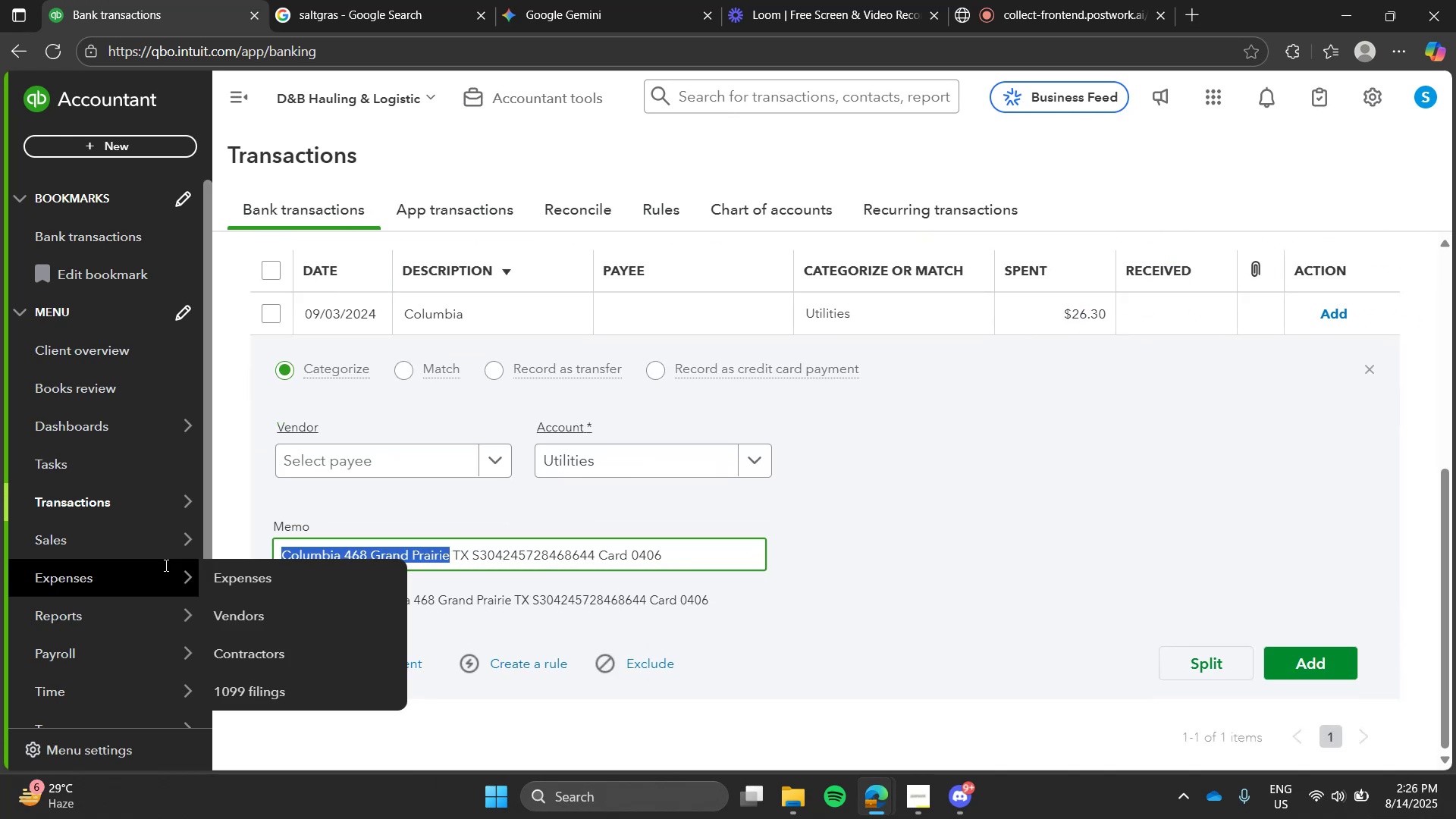 
key(Control+C)
 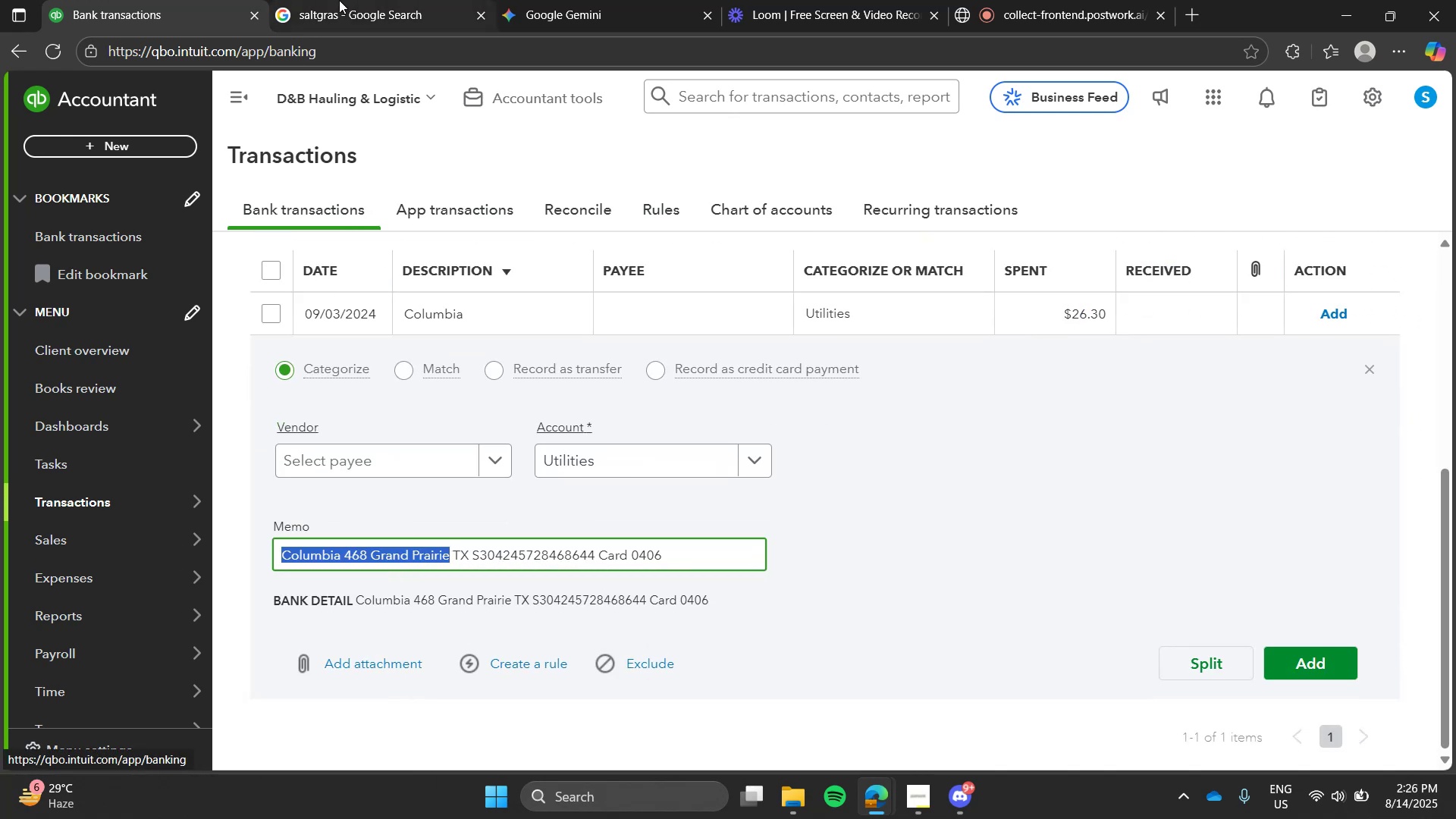 
left_click([339, 0])
 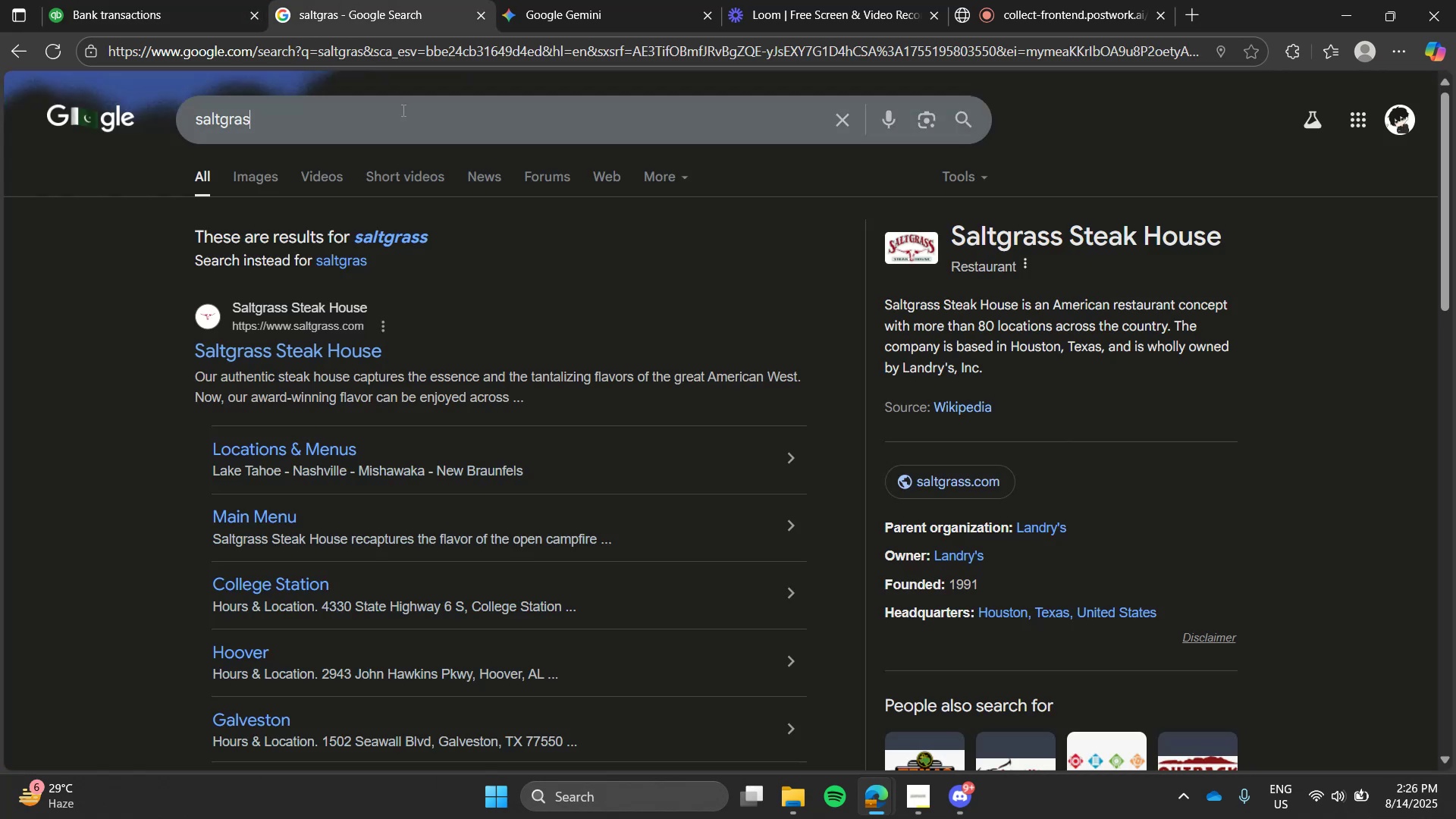 
double_click([402, 110])
 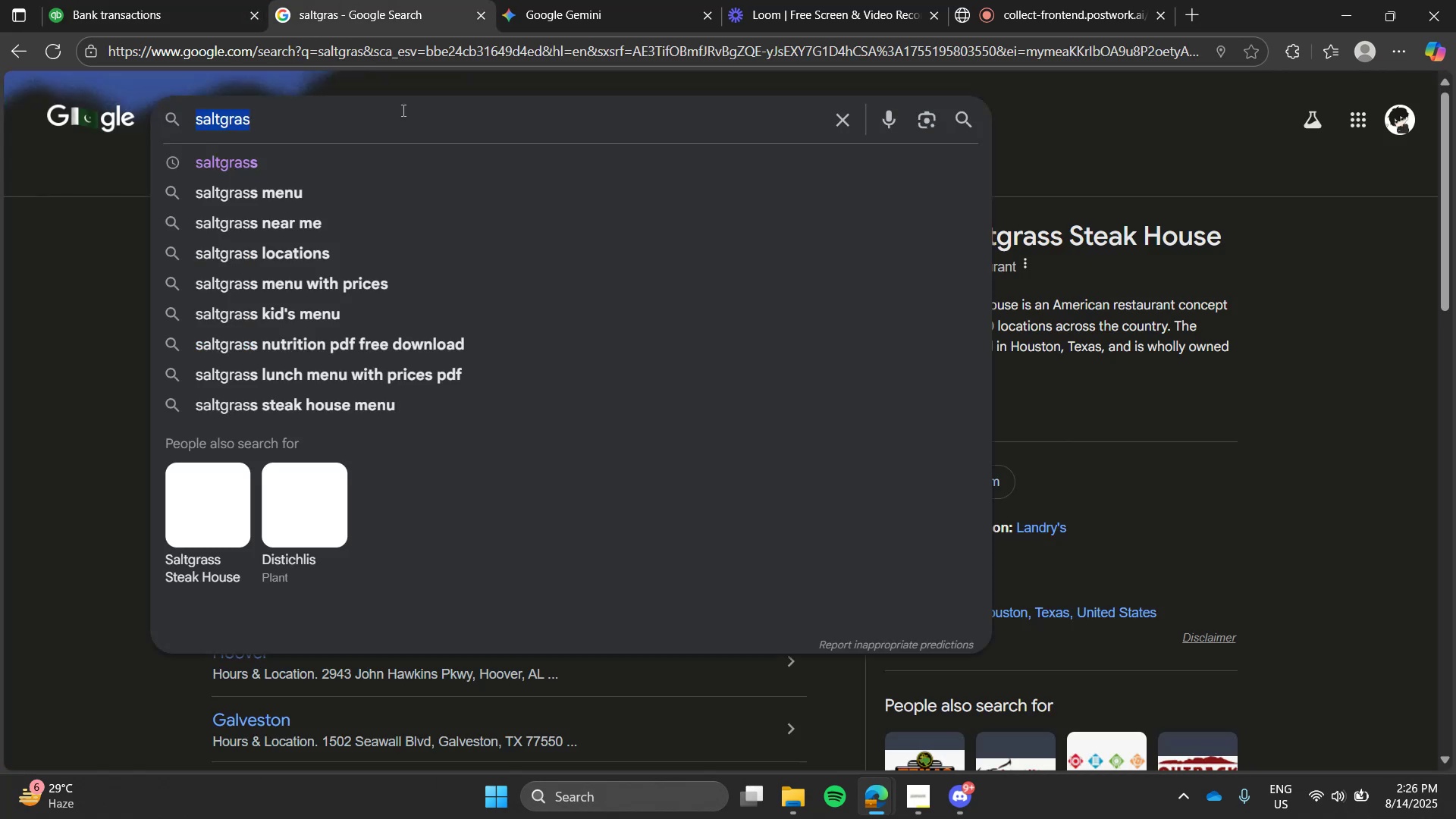 
key(Control+ControlLeft)
 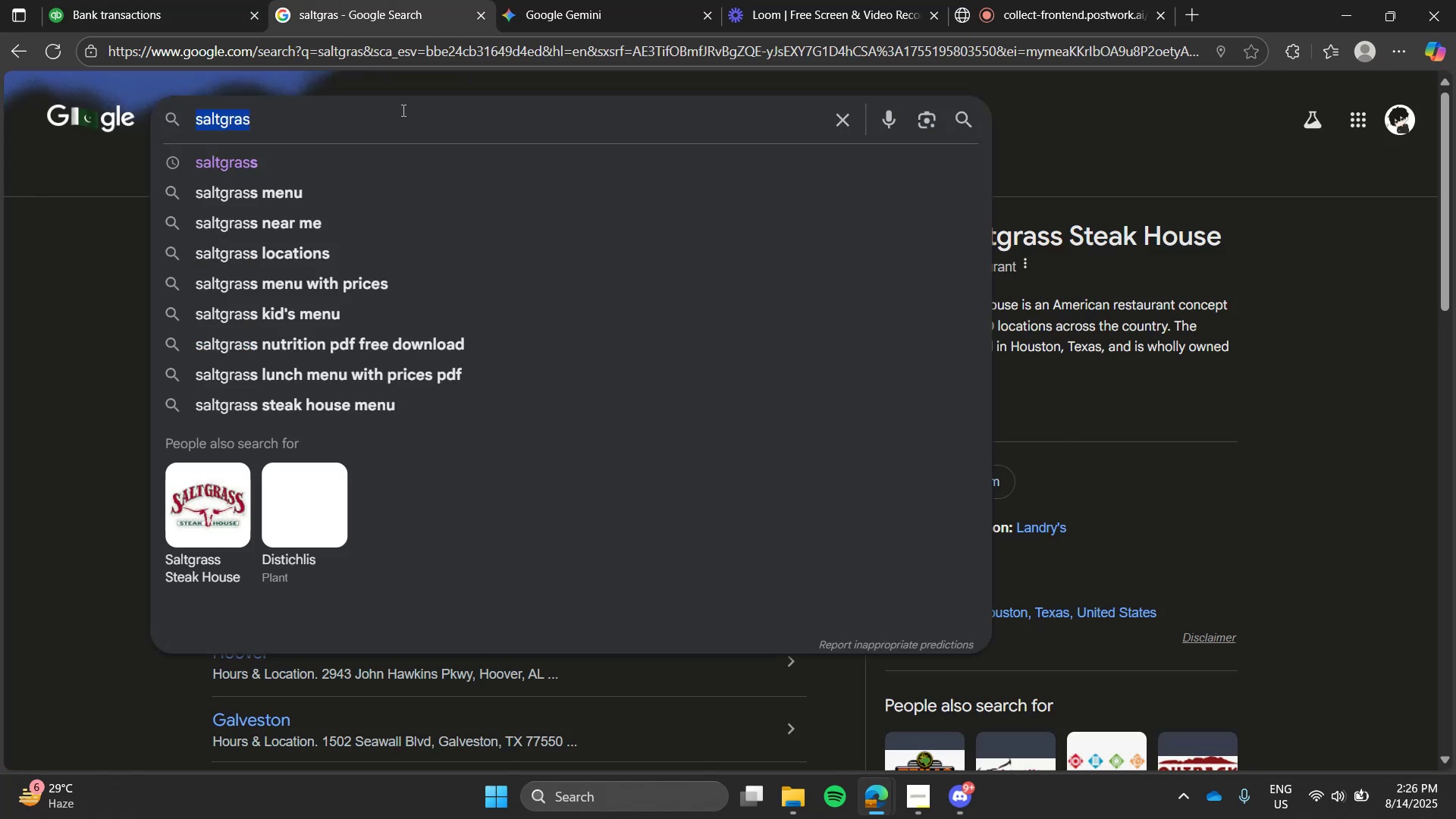 
key(Control+V)
 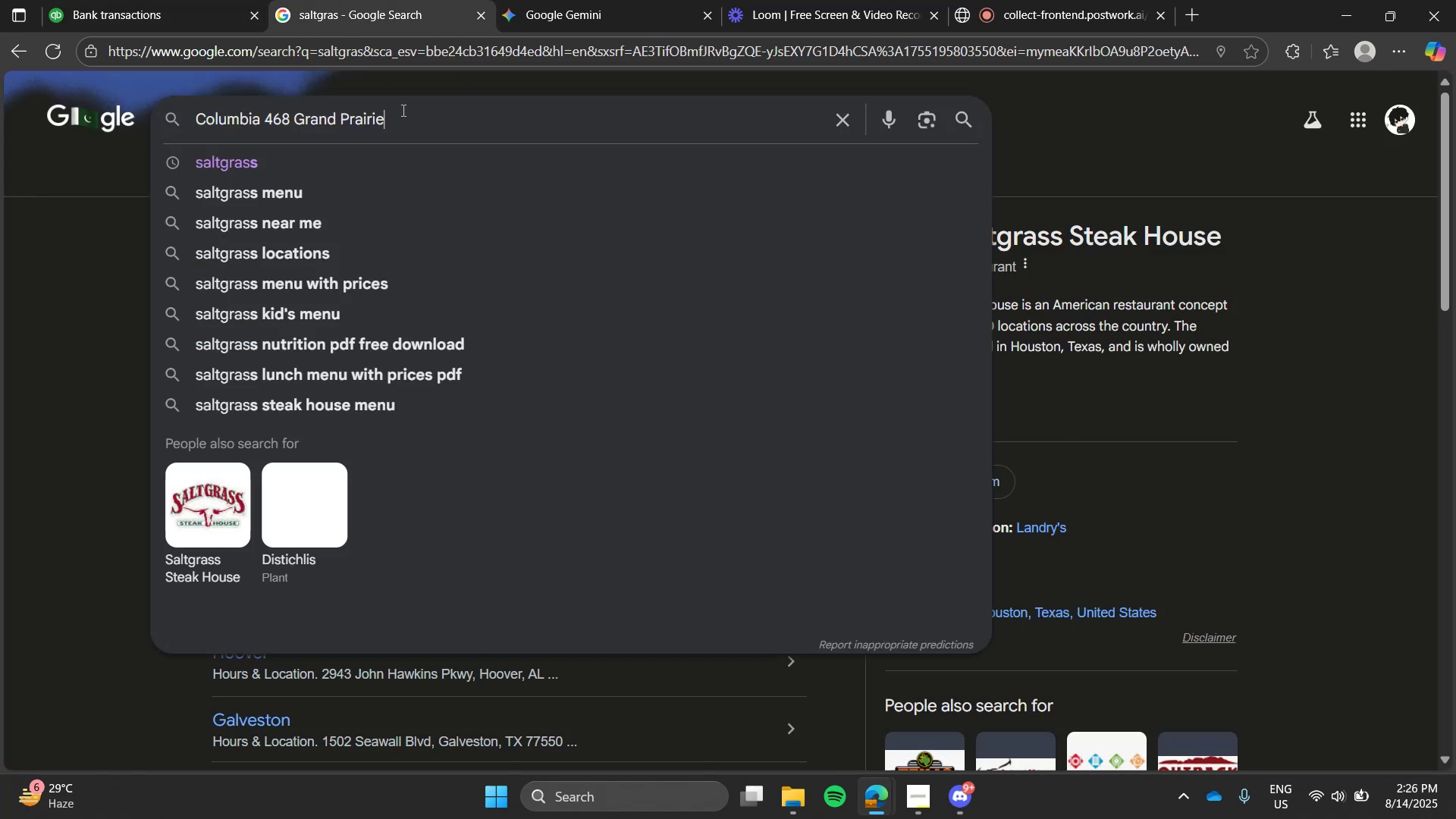 
triple_click([402, 110])
 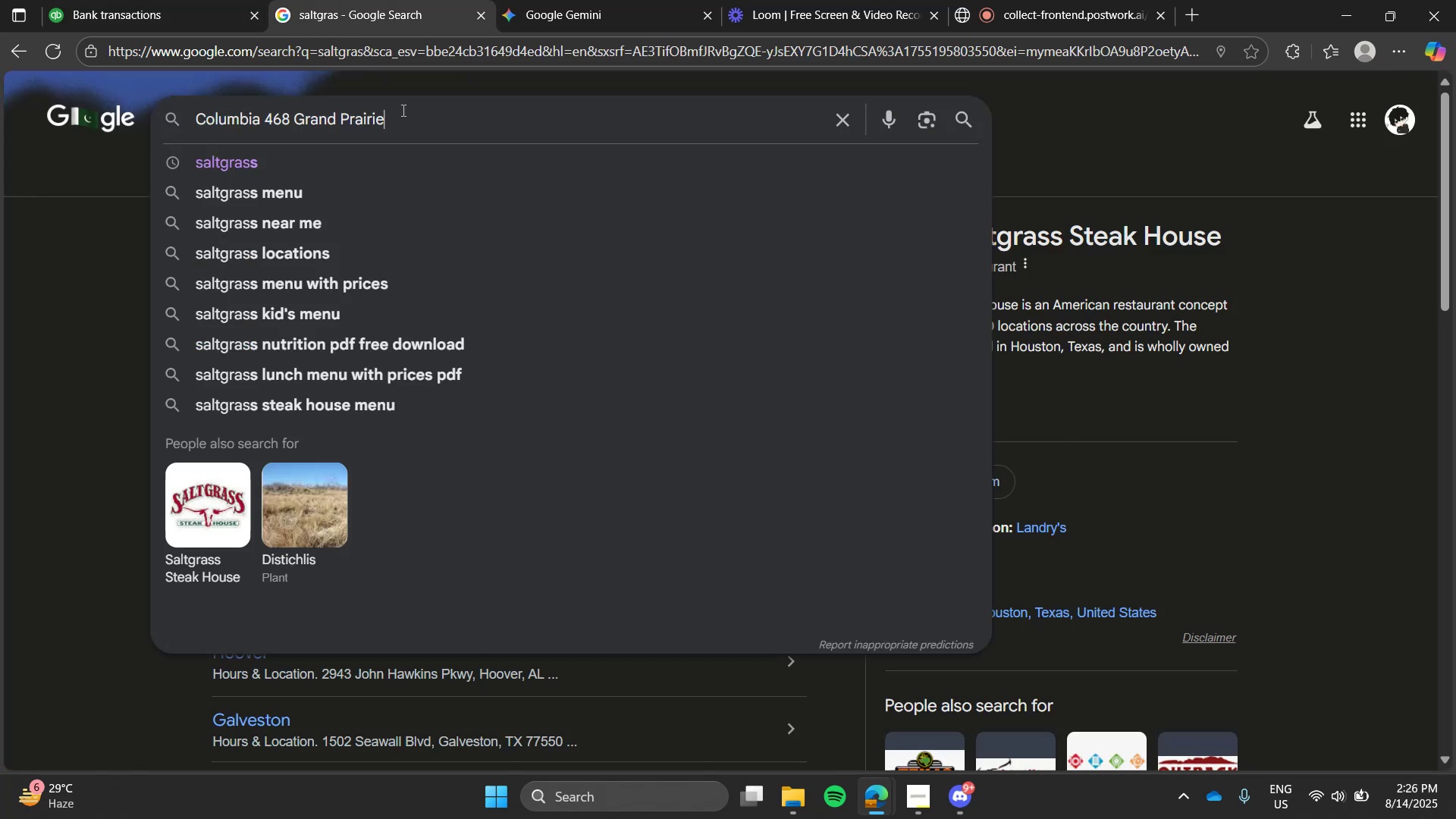 
key(Enter)
 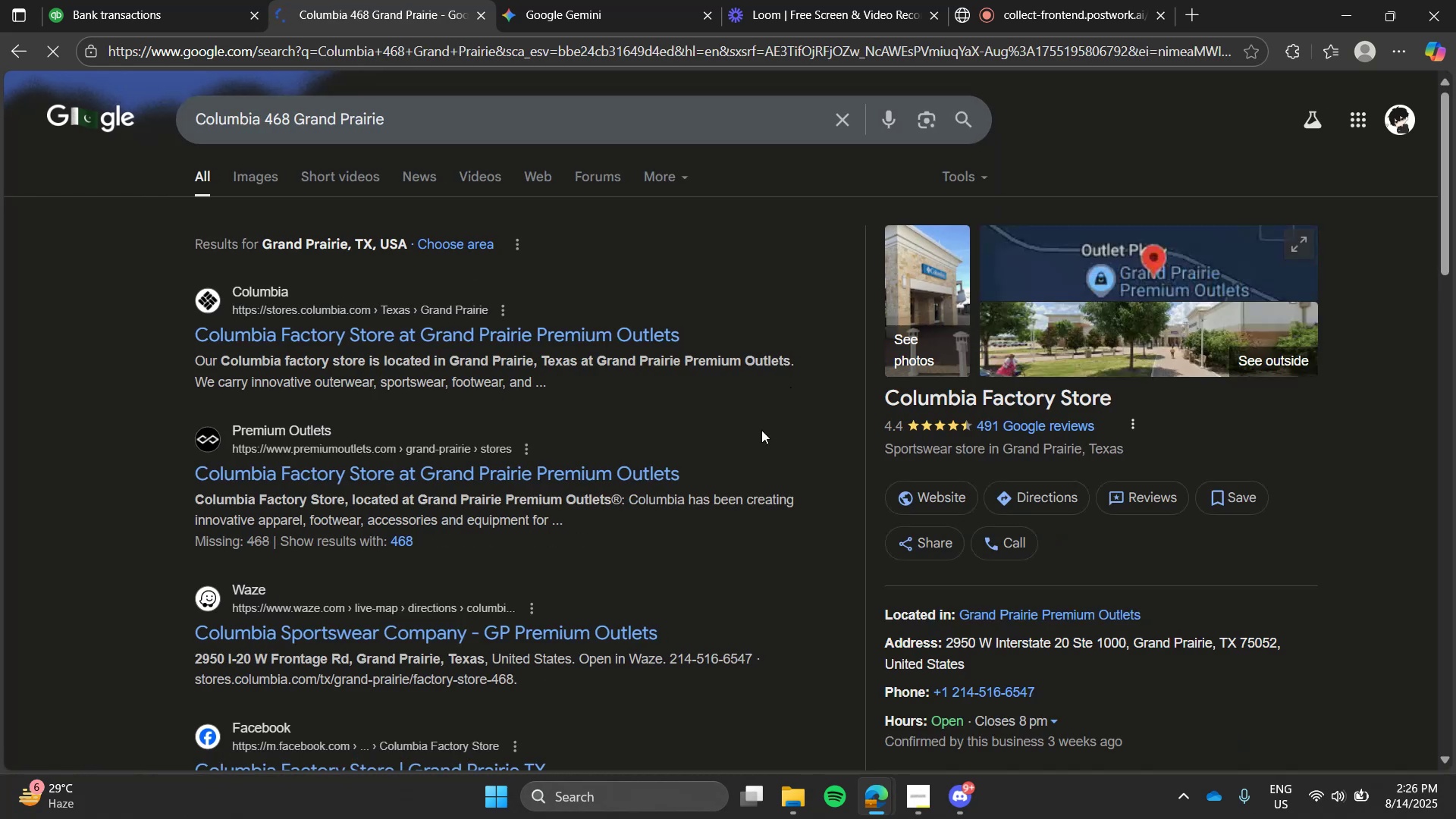 
left_click([232, 0])
 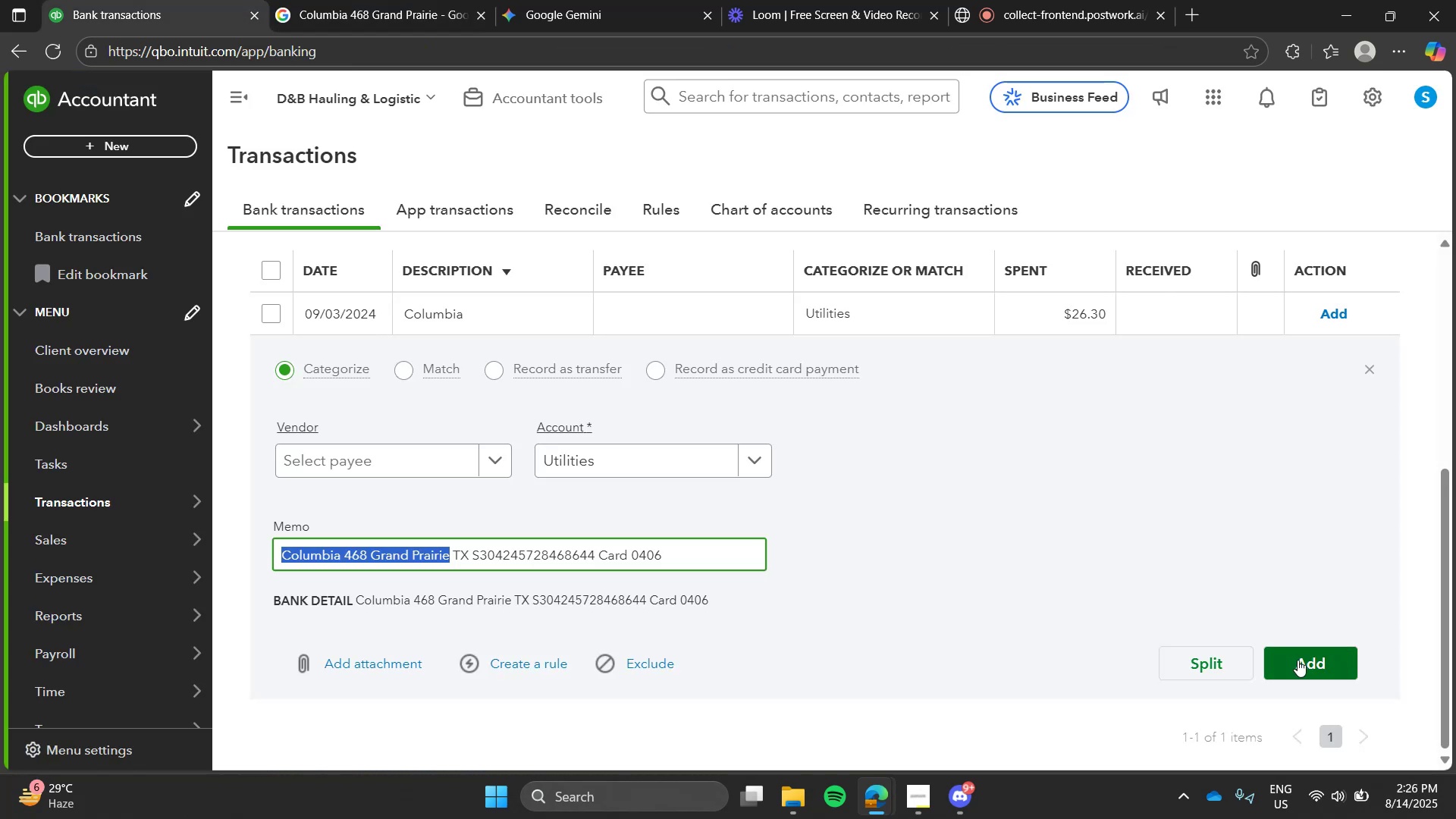 
left_click([1298, 660])
 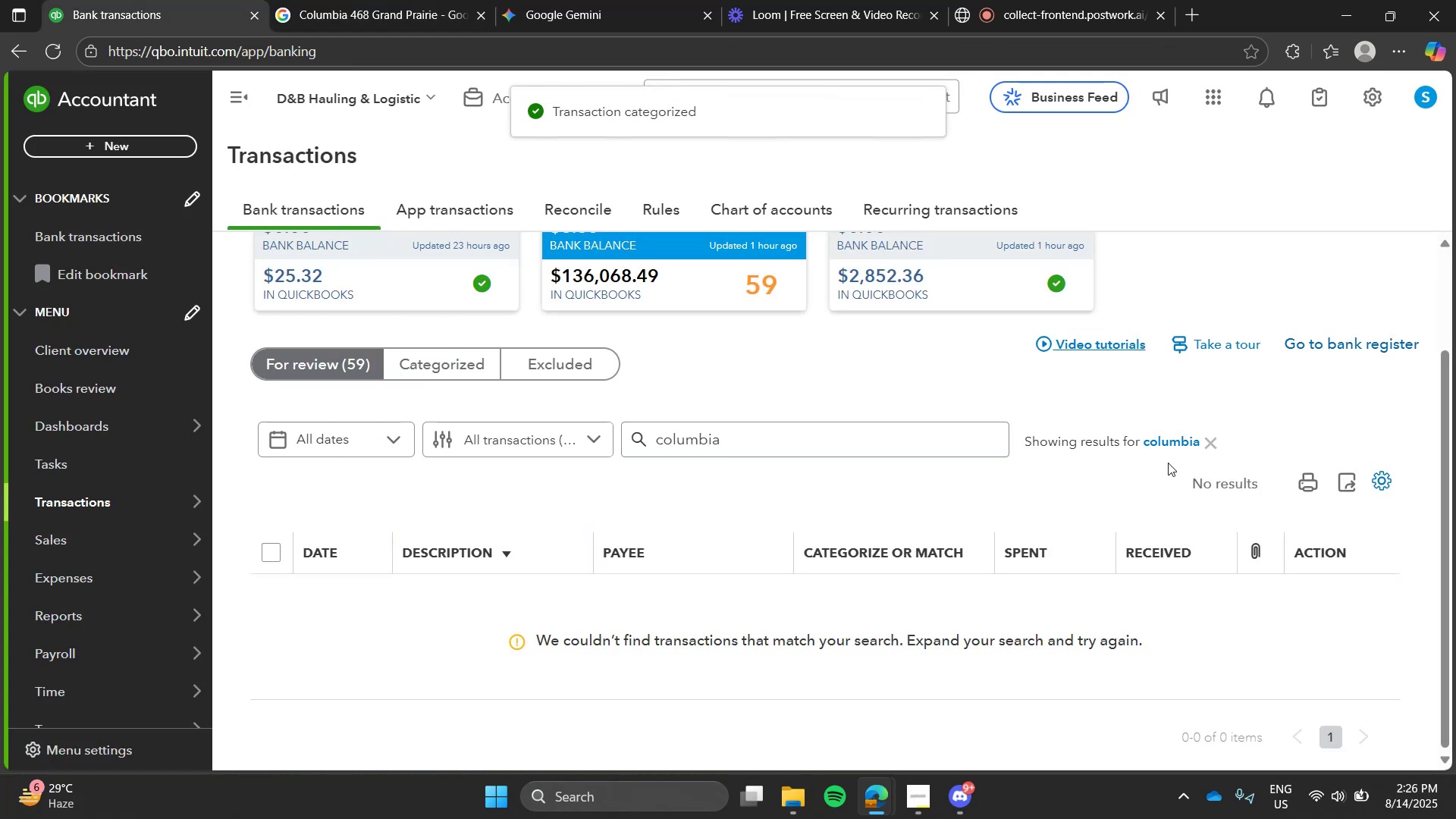 
left_click([1193, 442])
 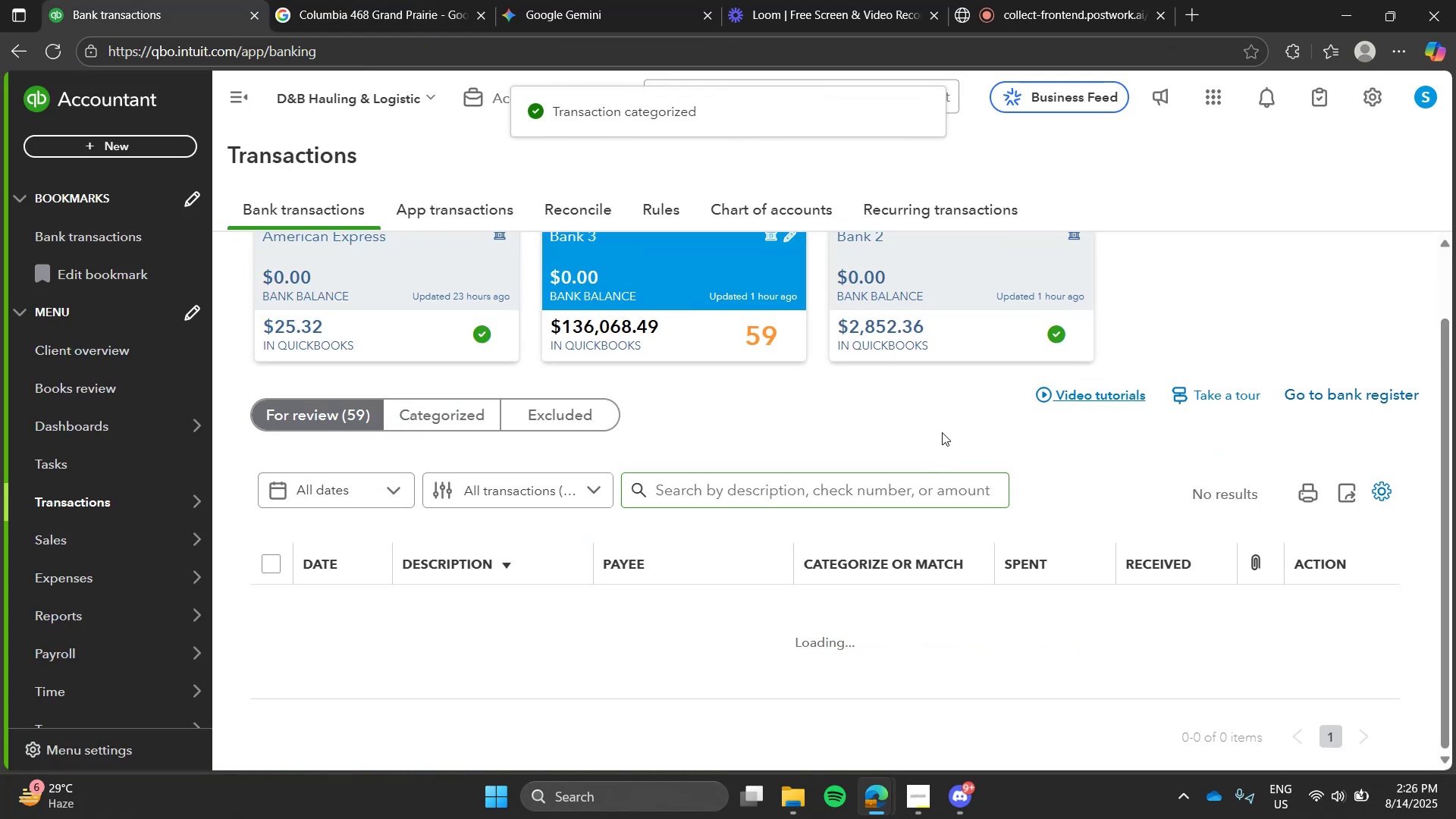 
left_click([942, 432])
 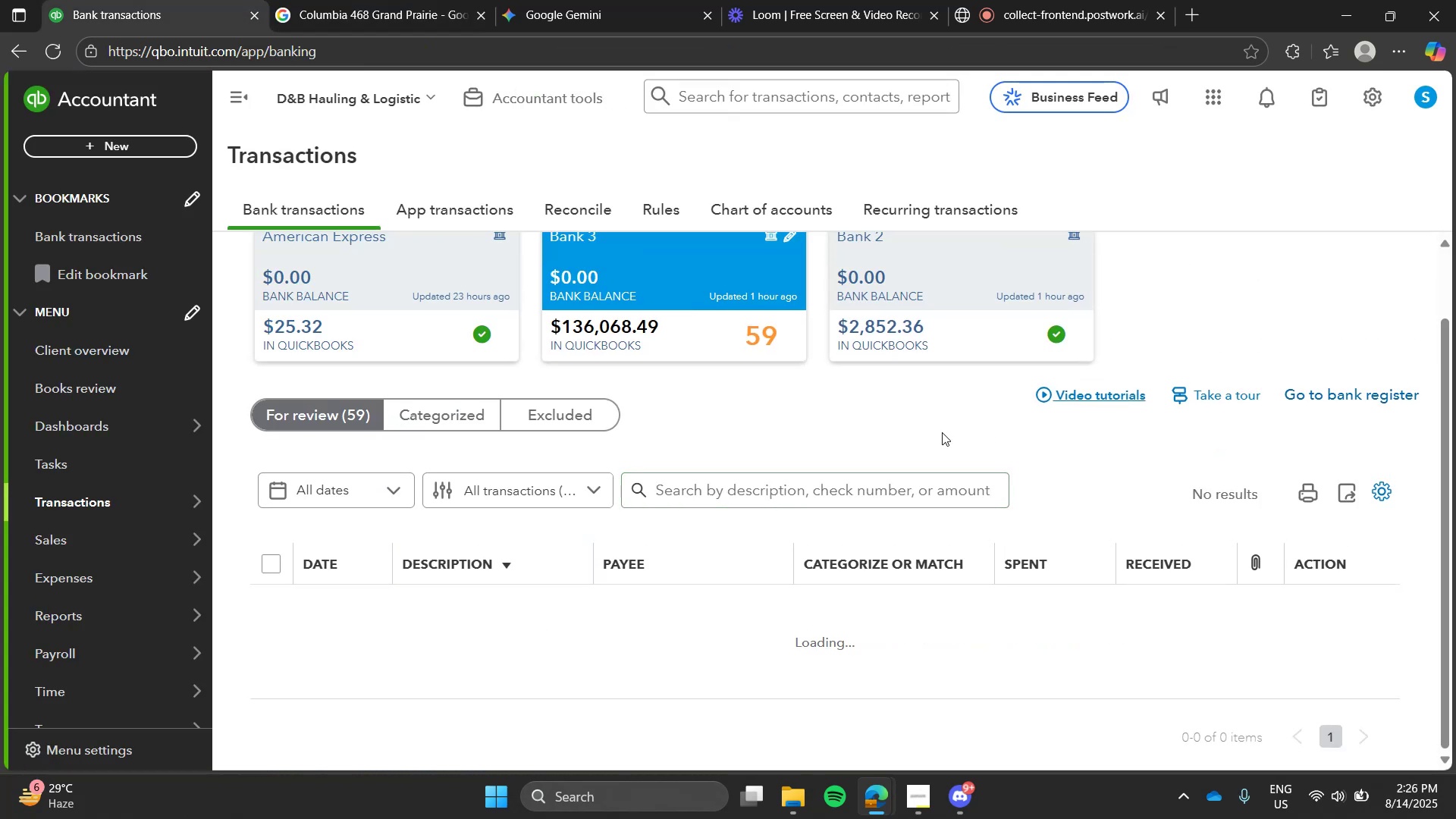 
left_click([1026, 0])
 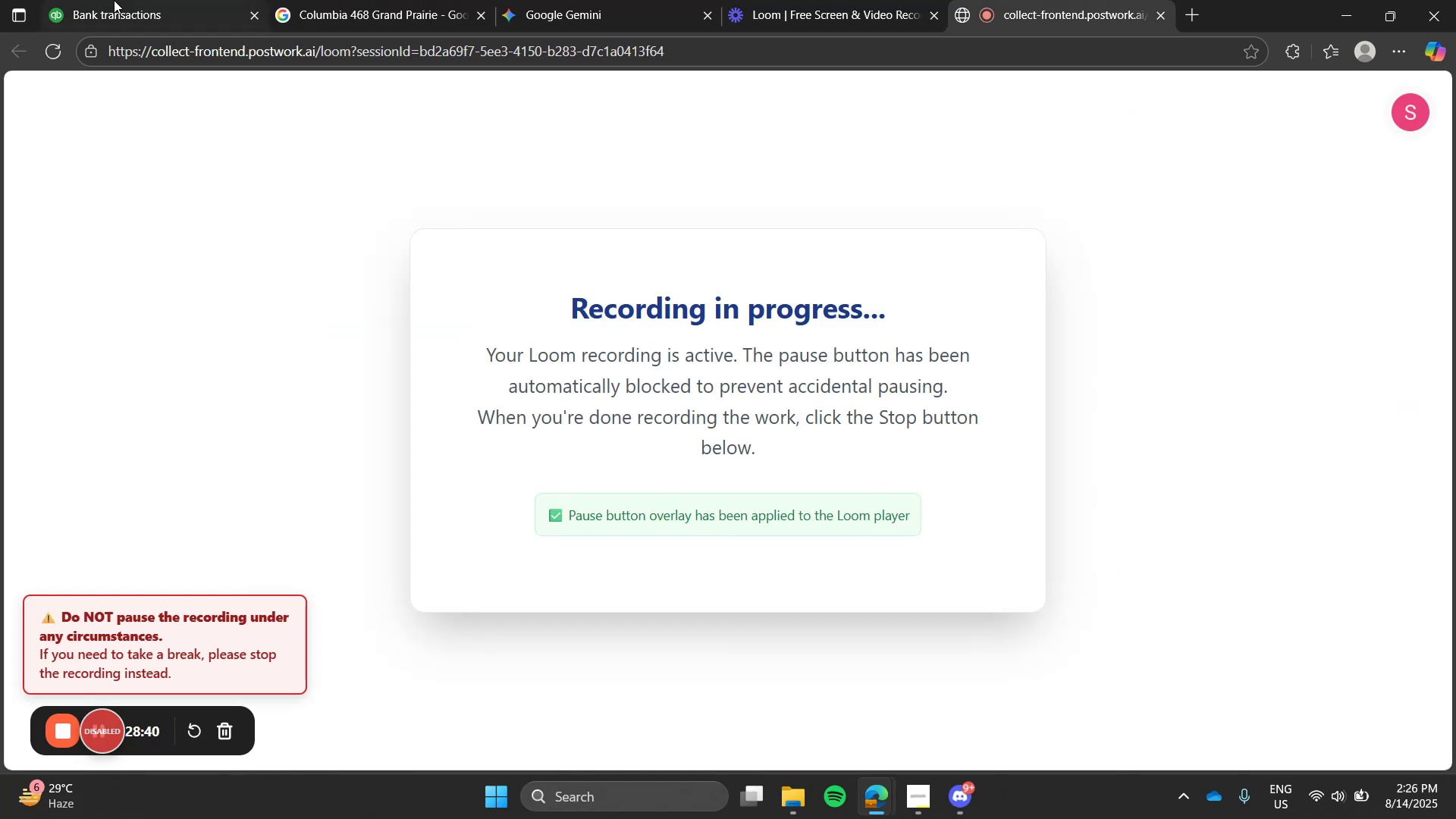 
left_click([114, 0])
 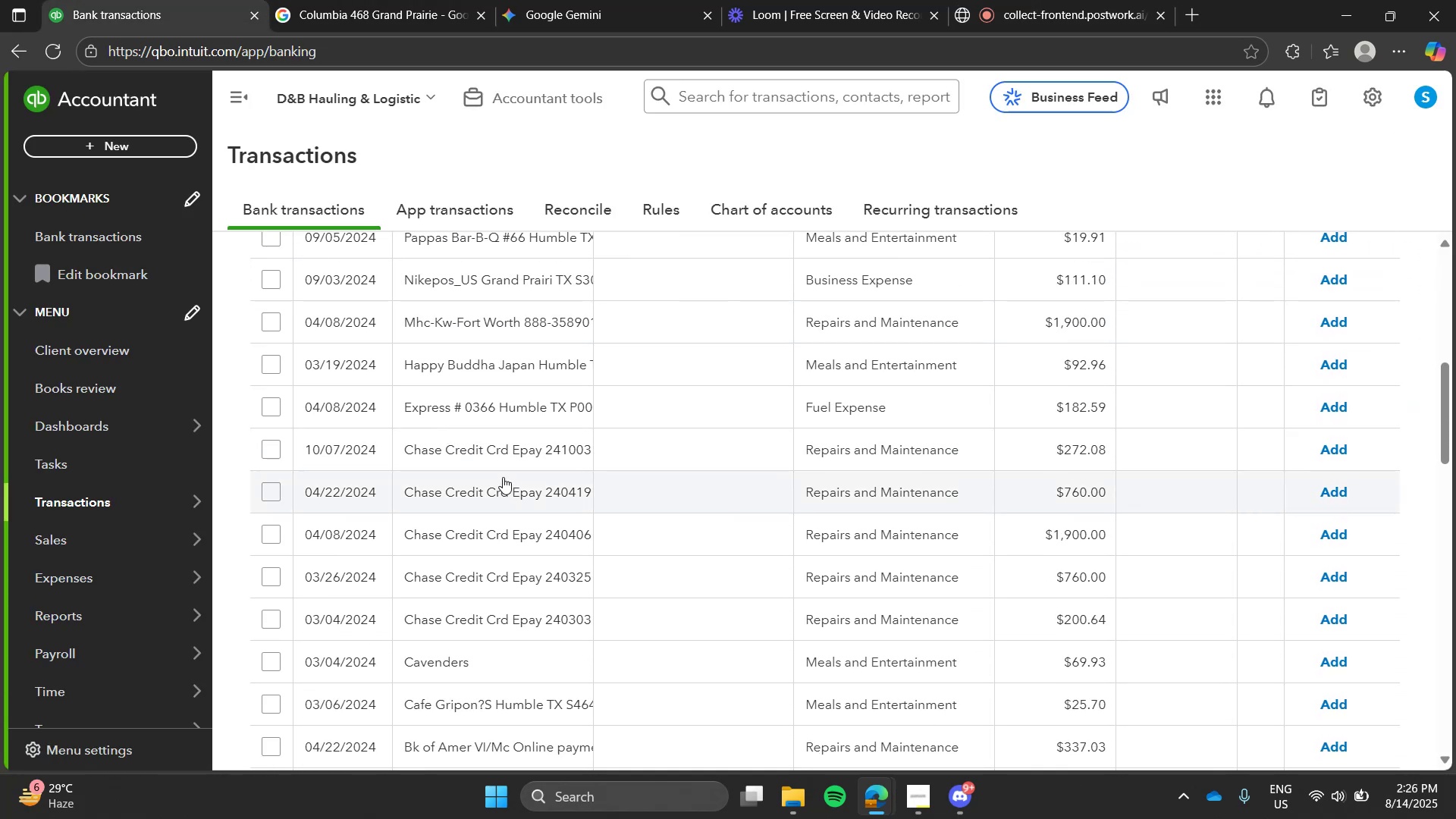 
left_click([516, 459])
 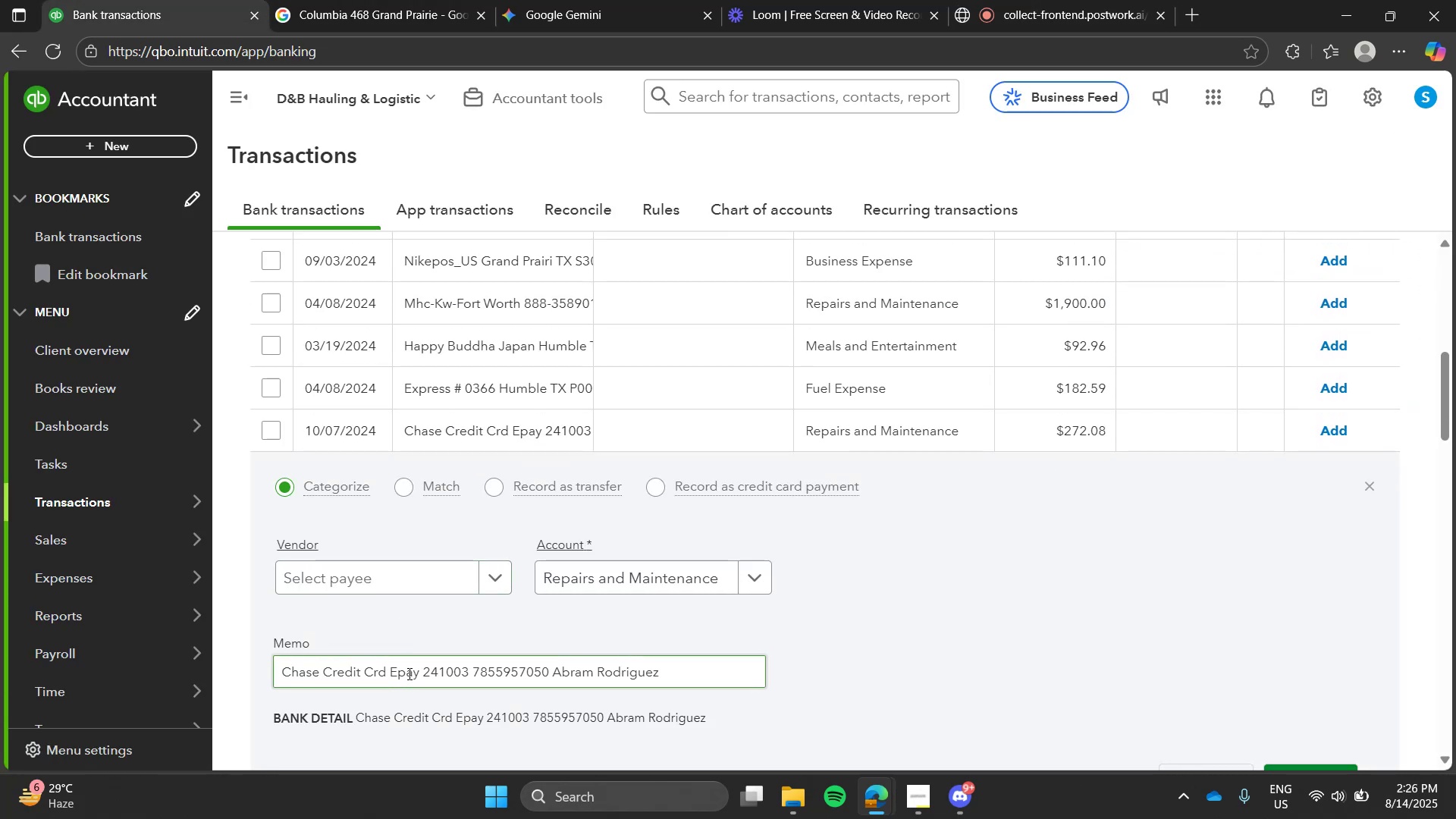 
left_click_drag(start_coordinate=[418, 675], to_coordinate=[136, 654])
 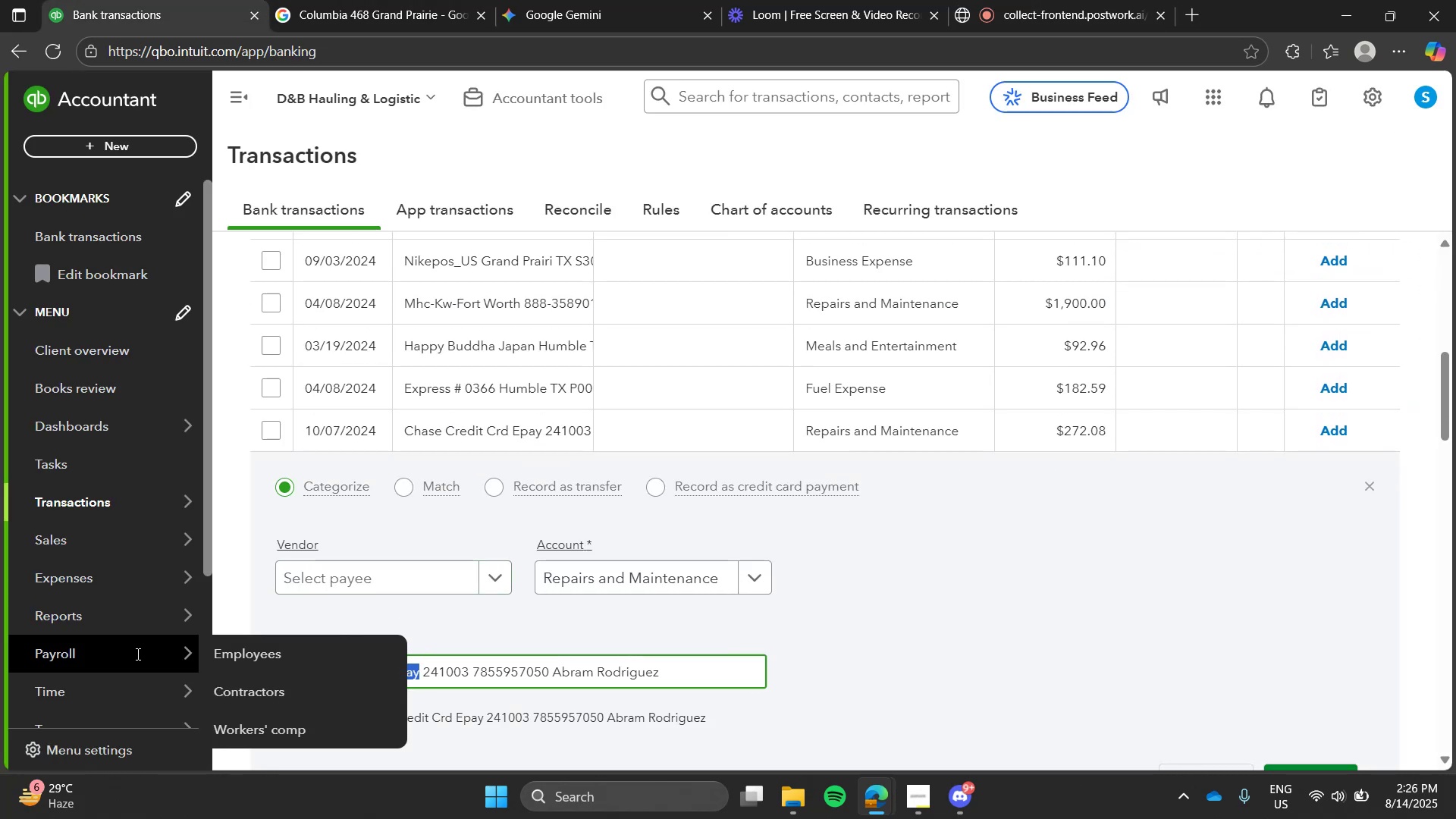 
key(Control+C)
 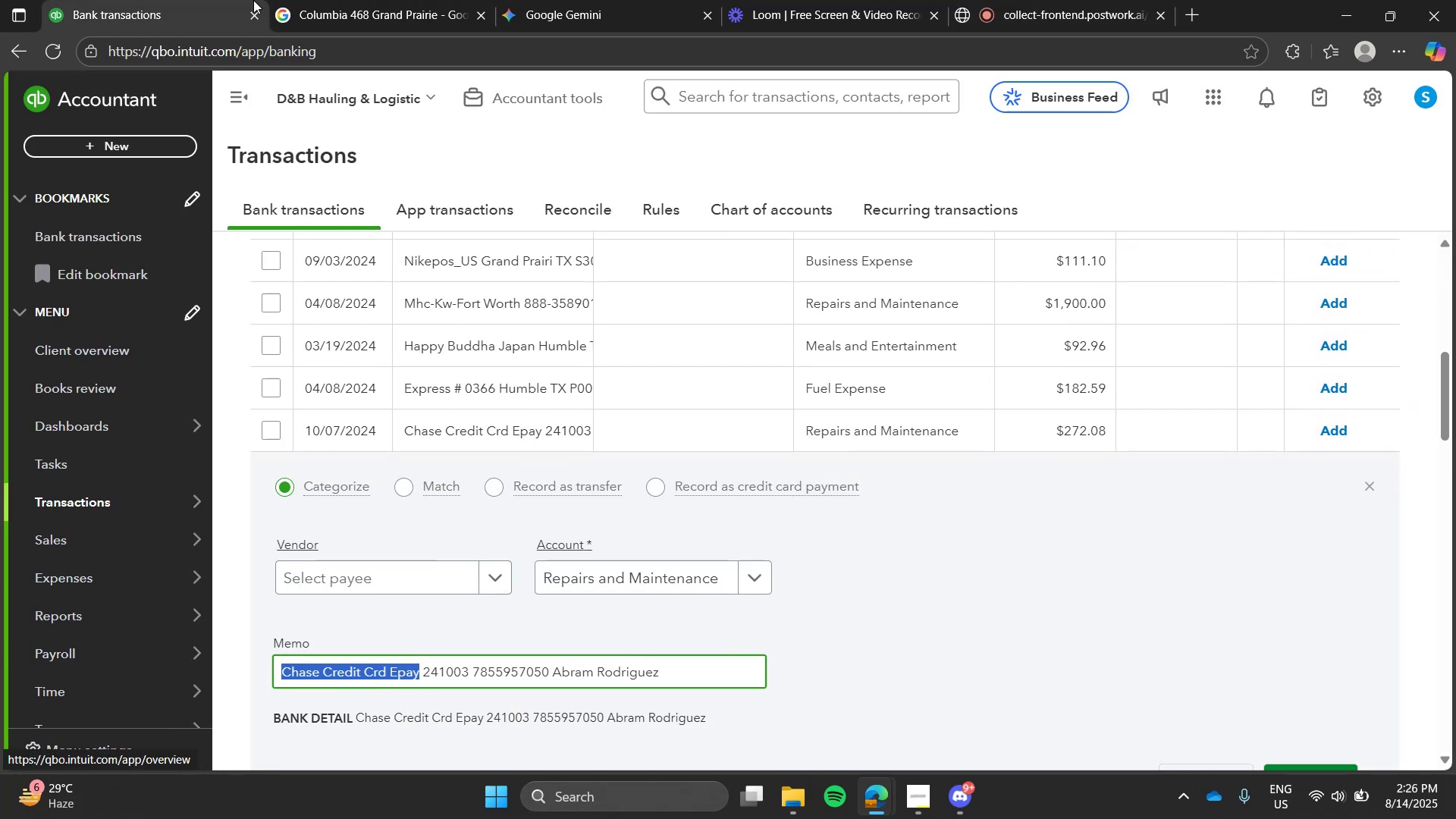 
left_click_drag(start_coordinate=[253, 0], to_coordinate=[290, 0])
 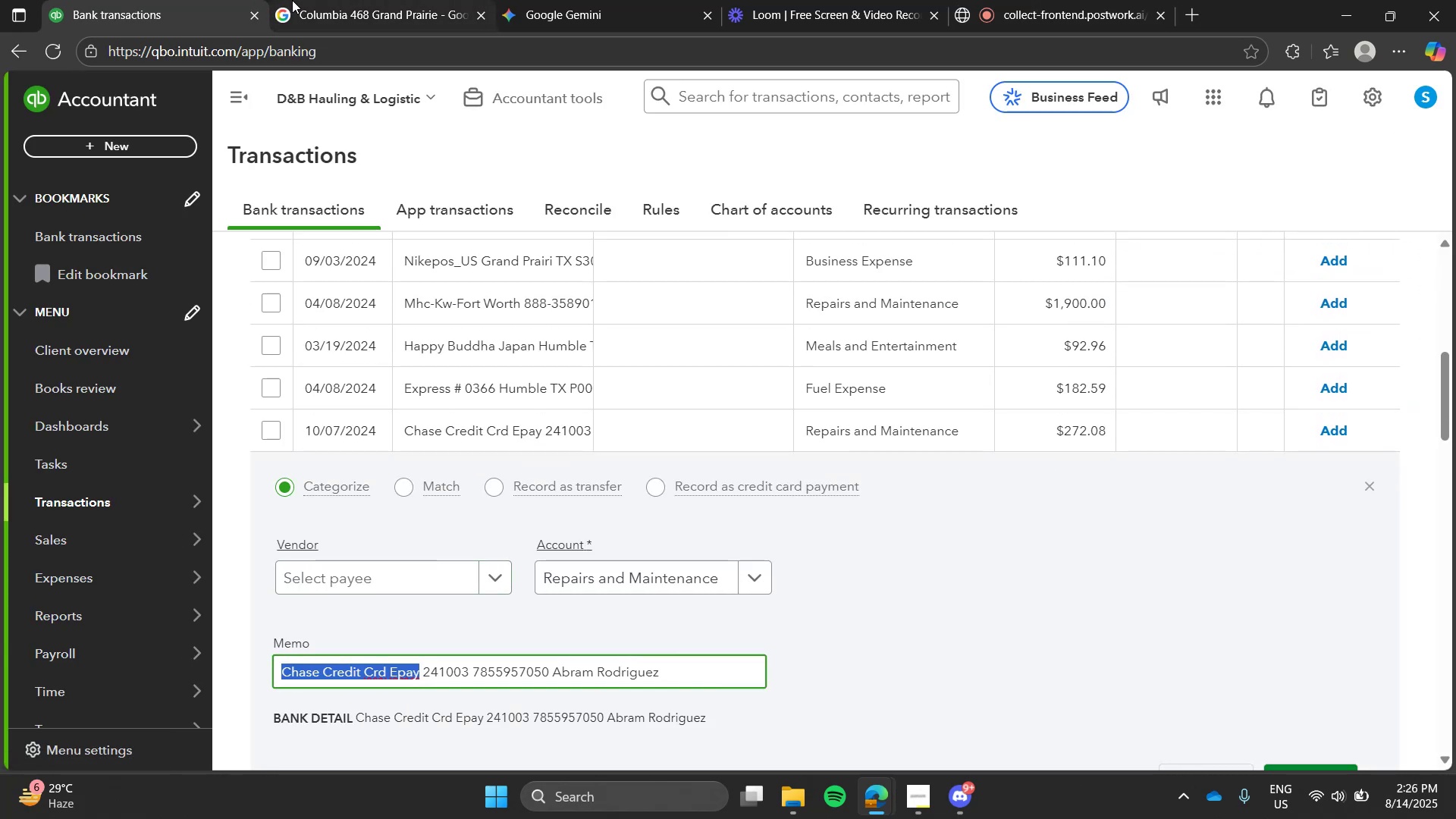 
left_click([292, 0])
 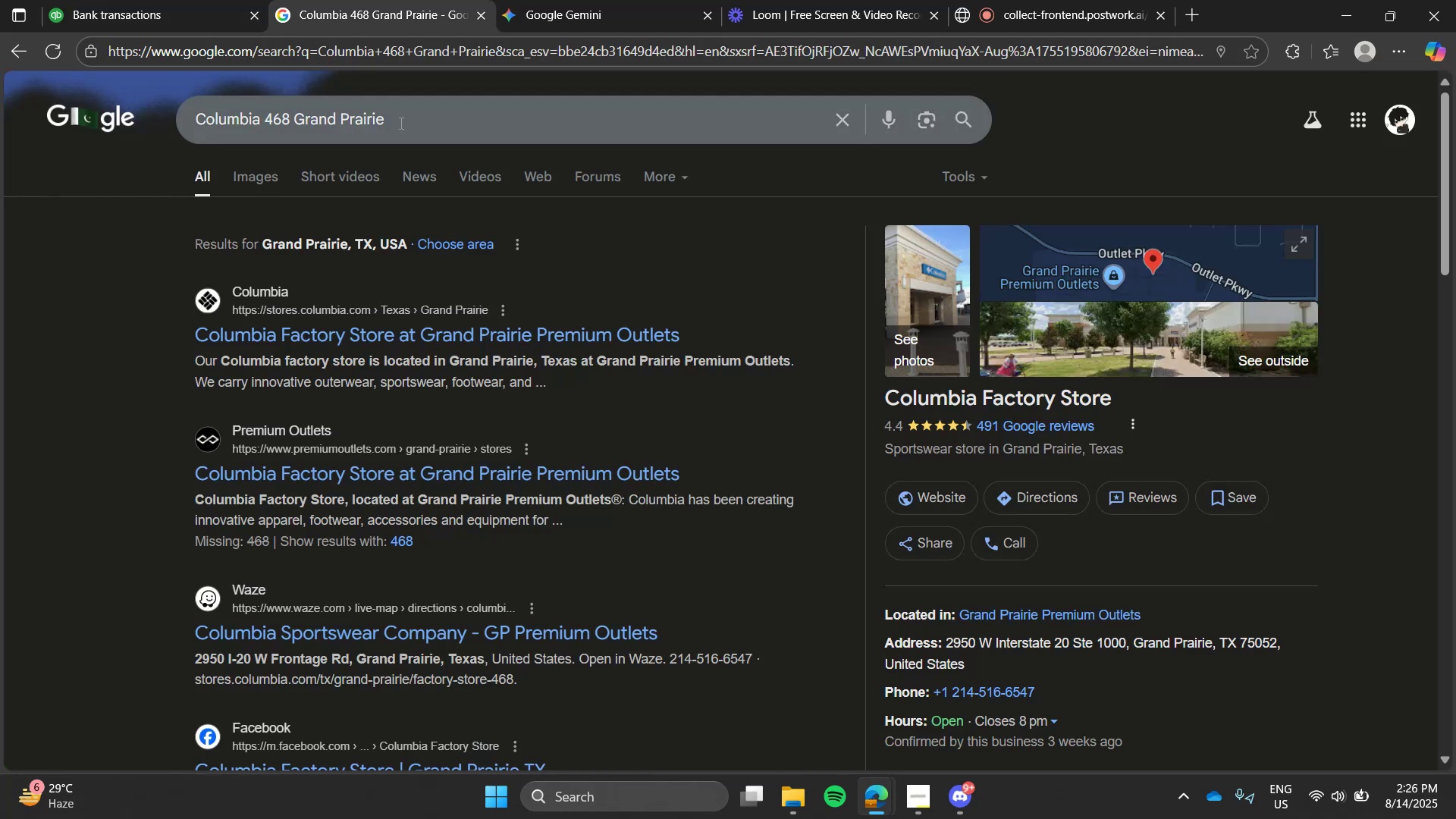 
double_click([400, 123])
 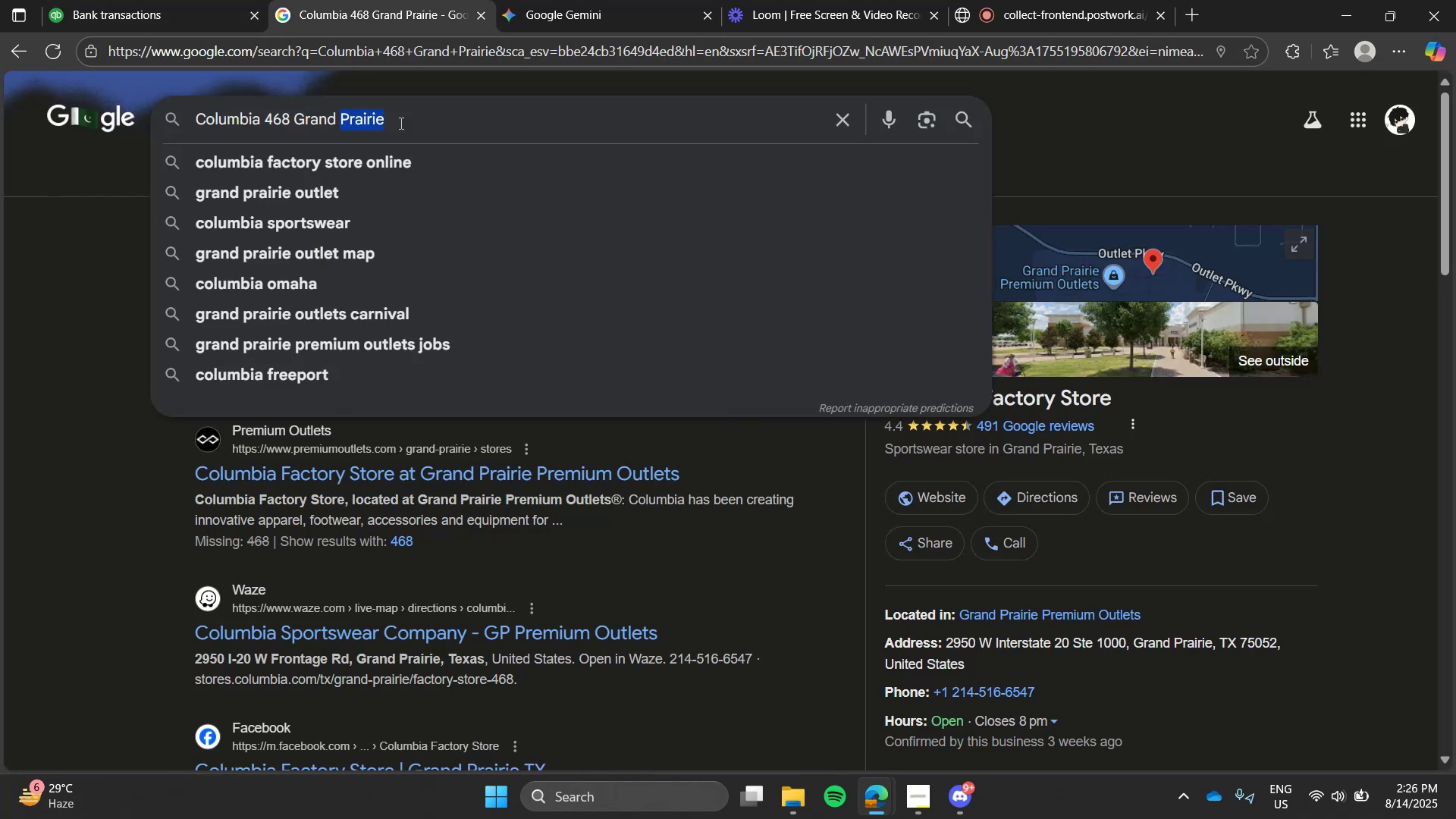 
key(Control+ControlLeft)
 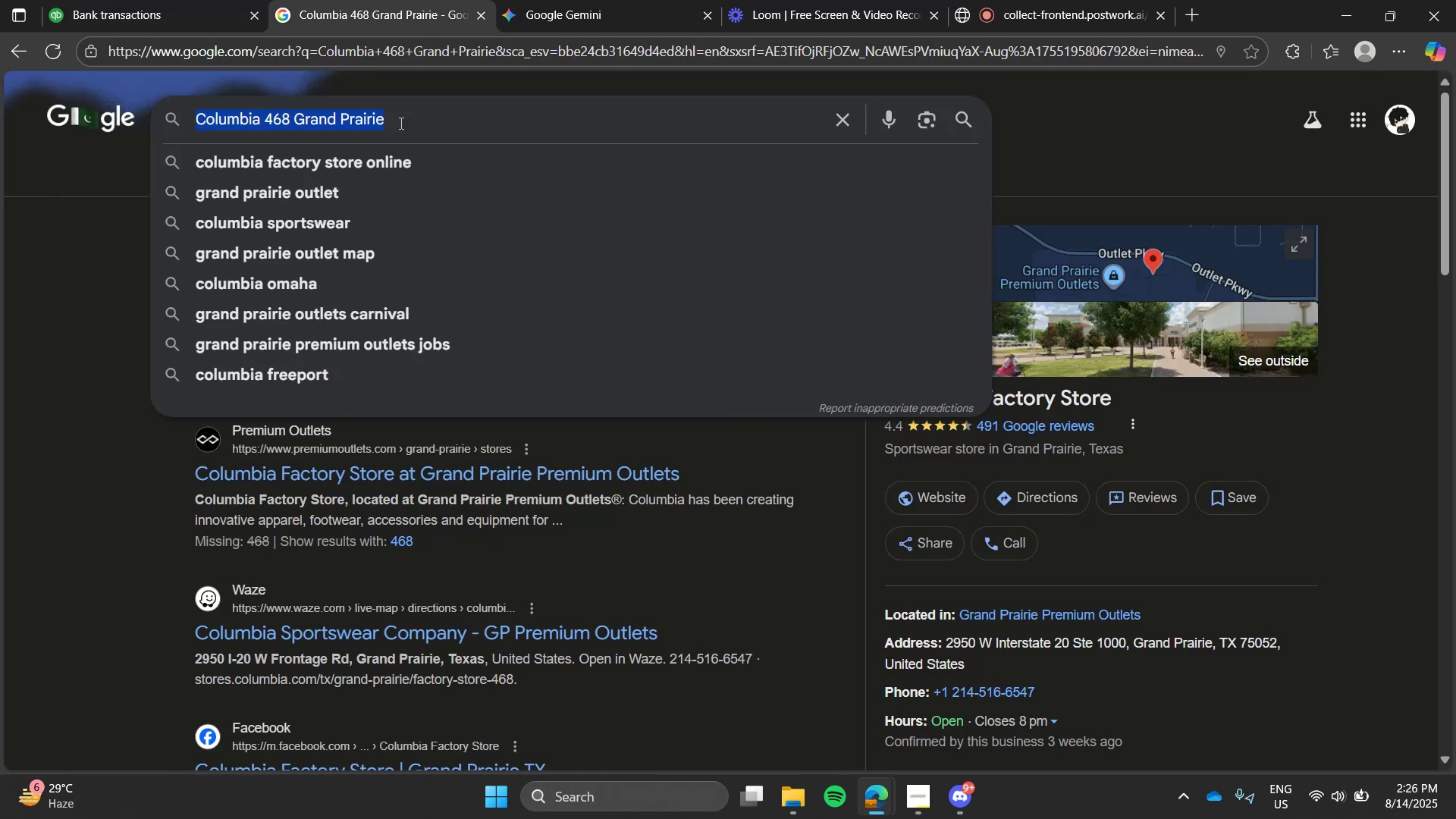 
key(Control+V)
 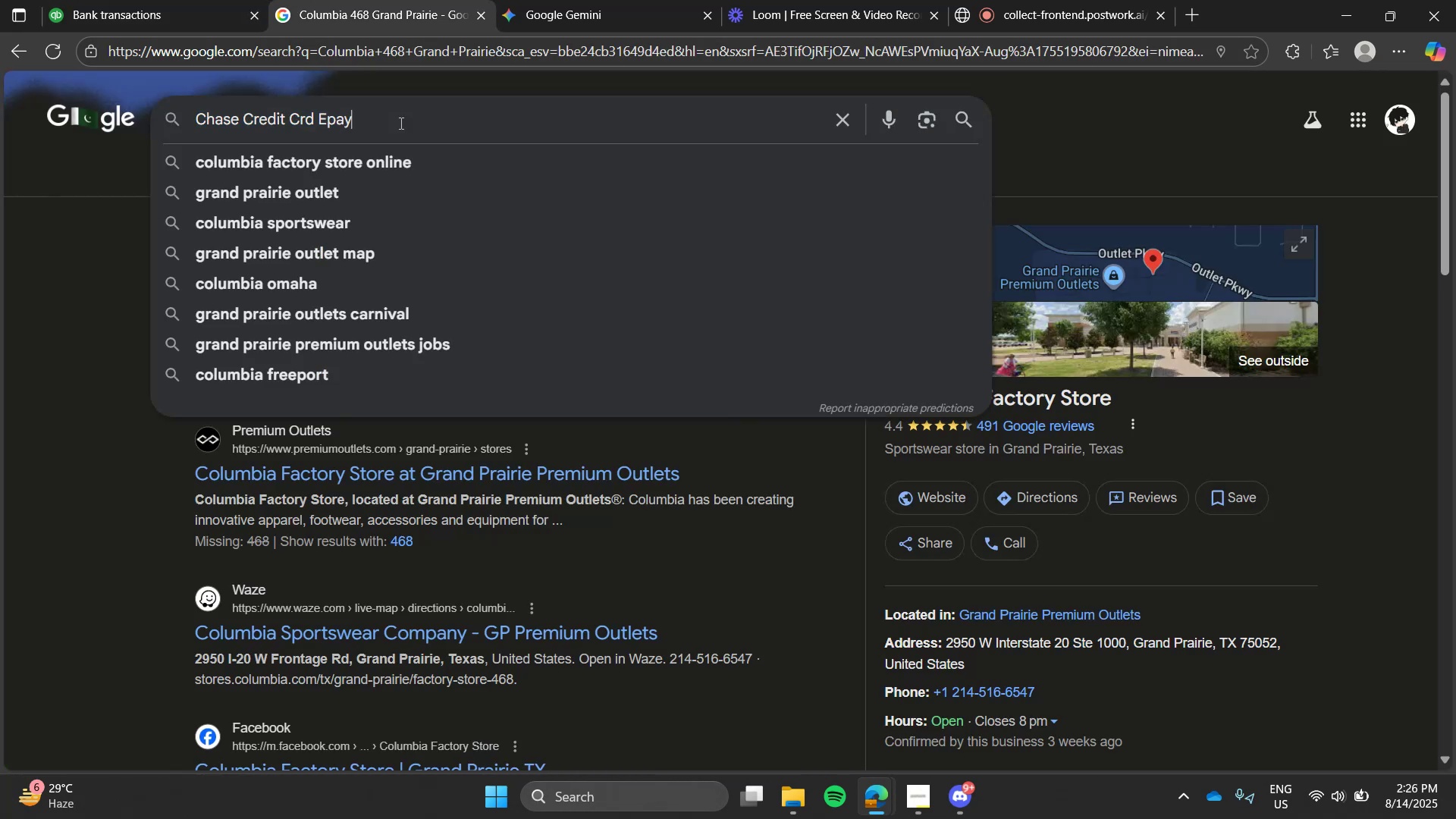 
triple_click([400, 123])
 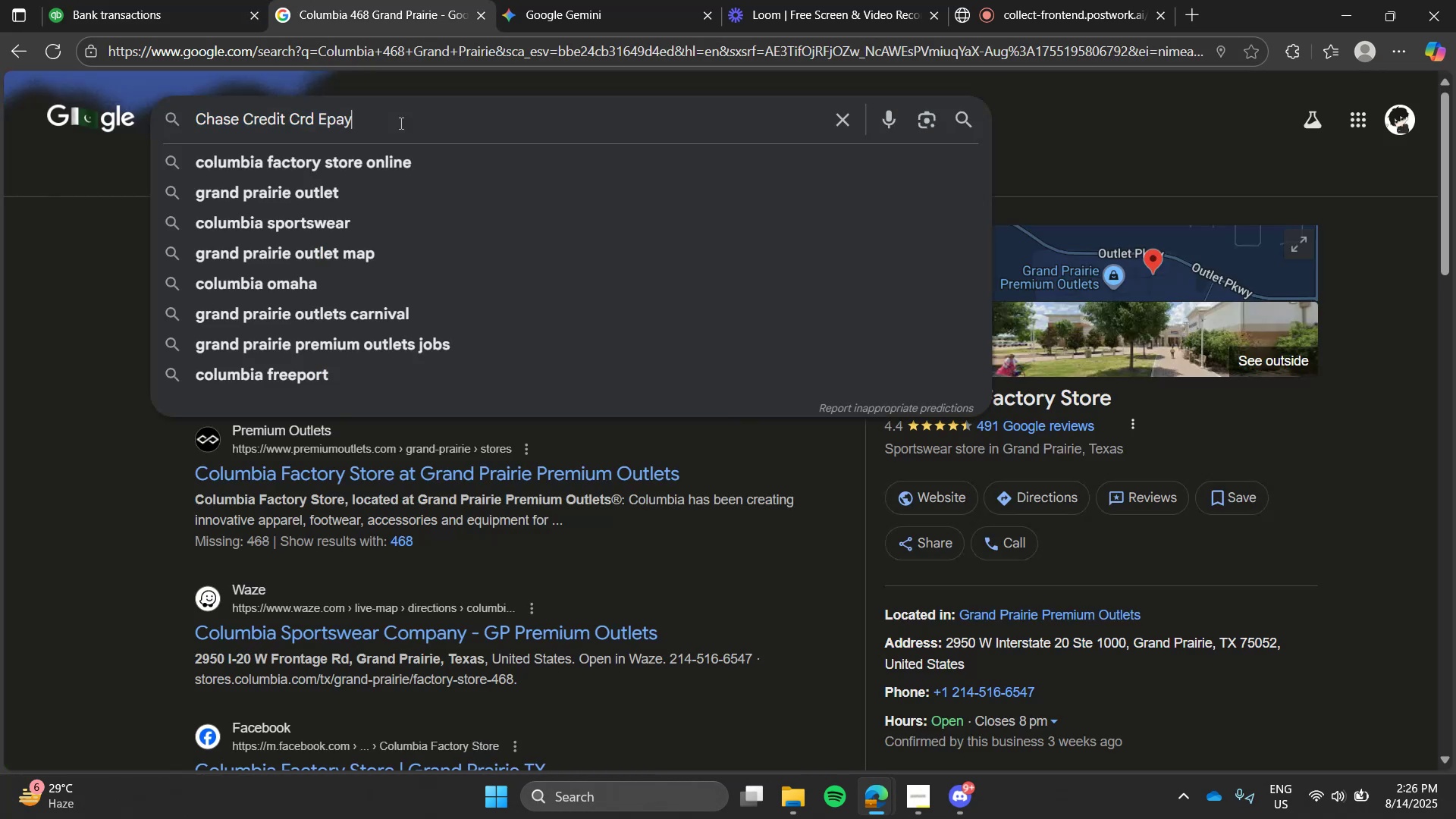 
key(Enter)
 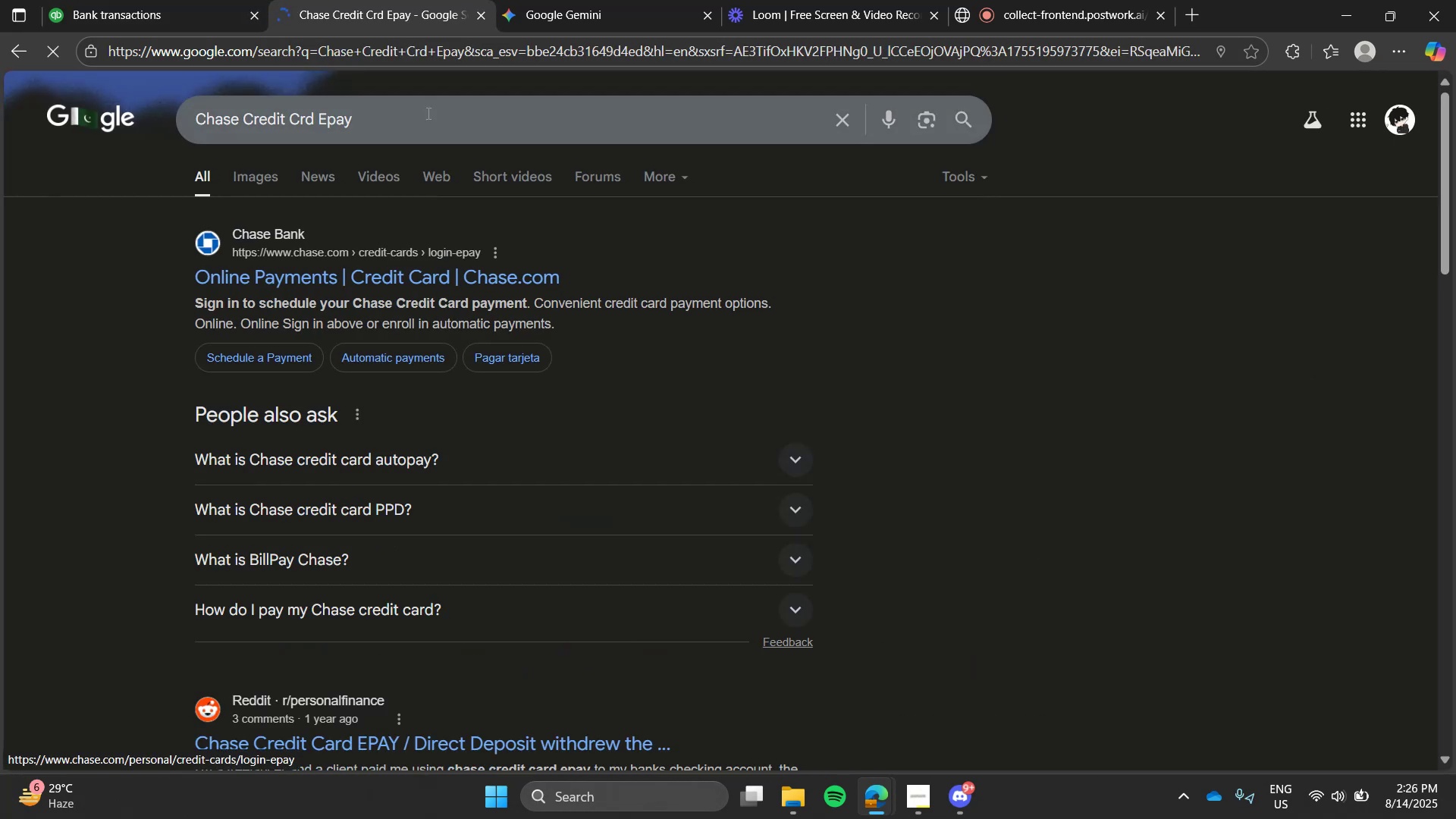 
left_click([224, 0])
 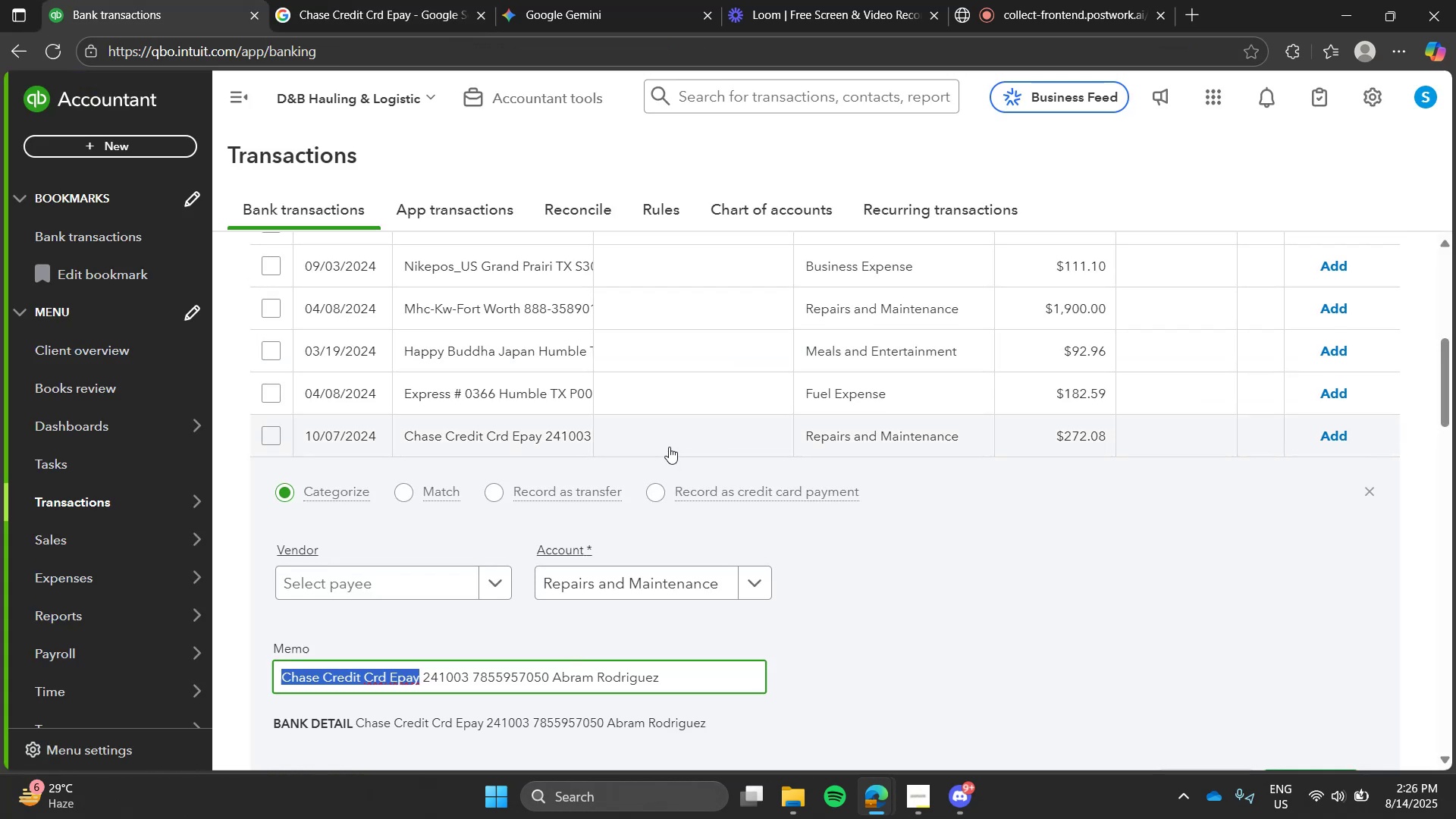 
key(C)
 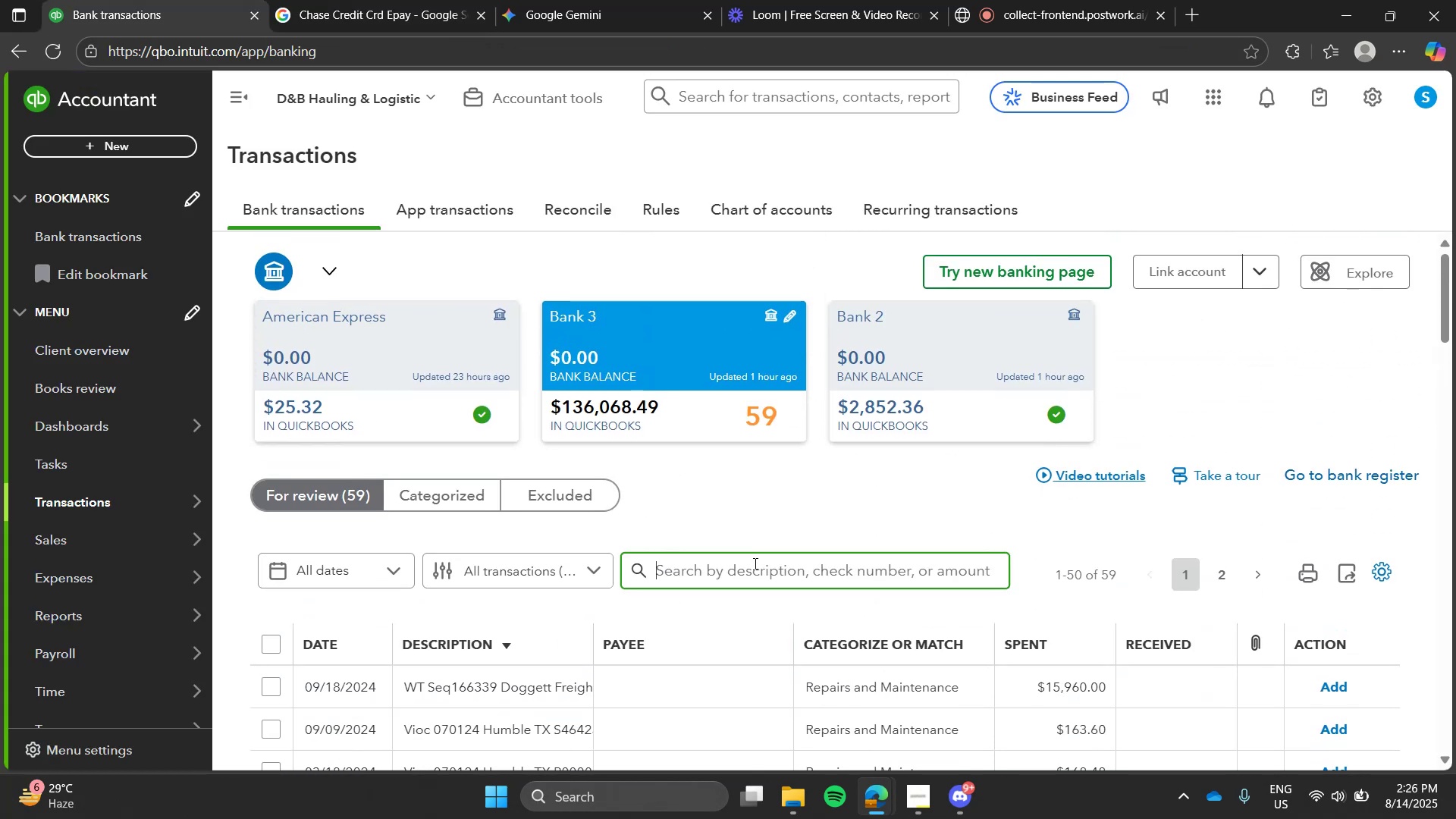 
left_click([754, 563])
 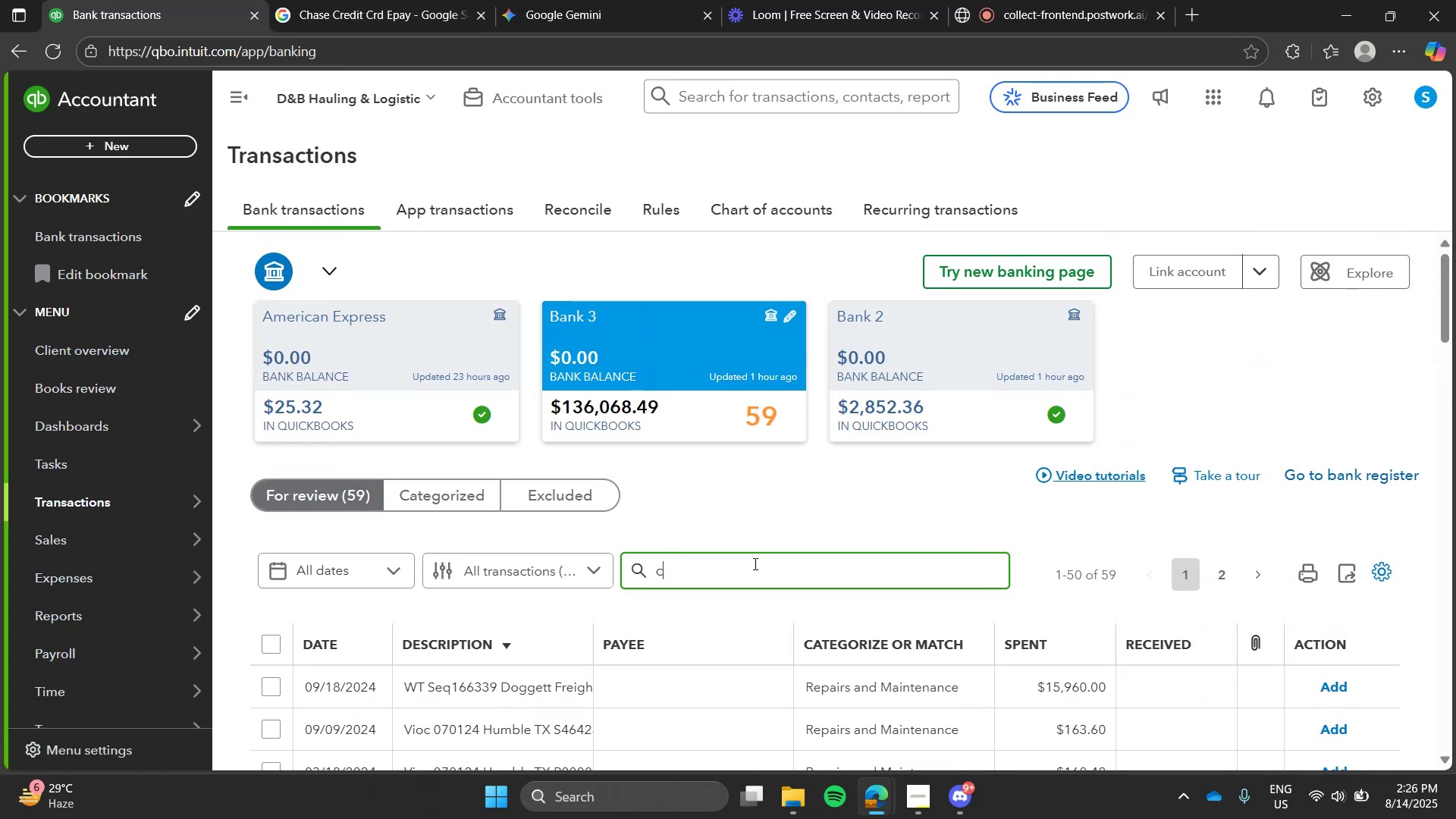 
type(hase)
 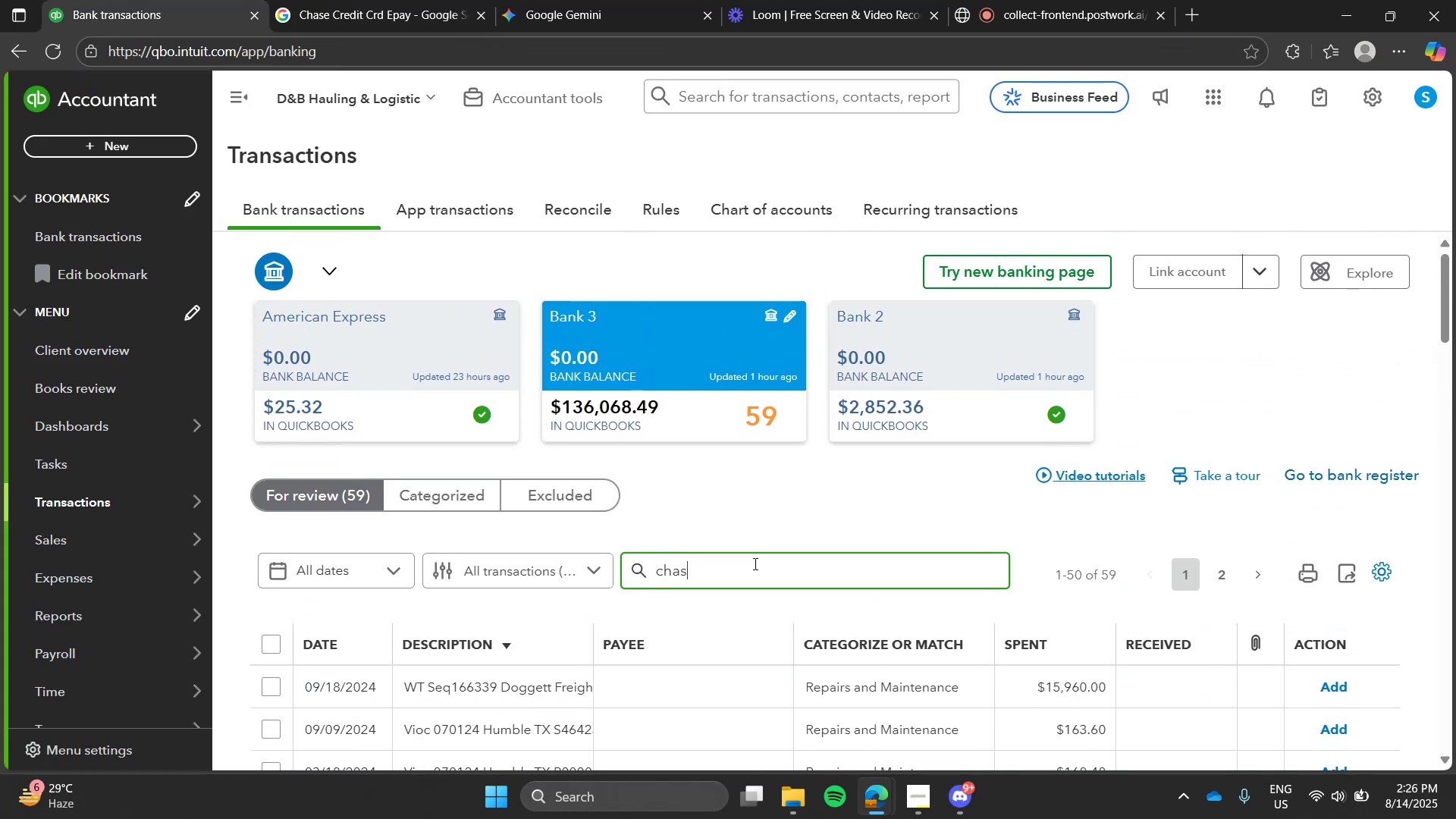 
key(Enter)
 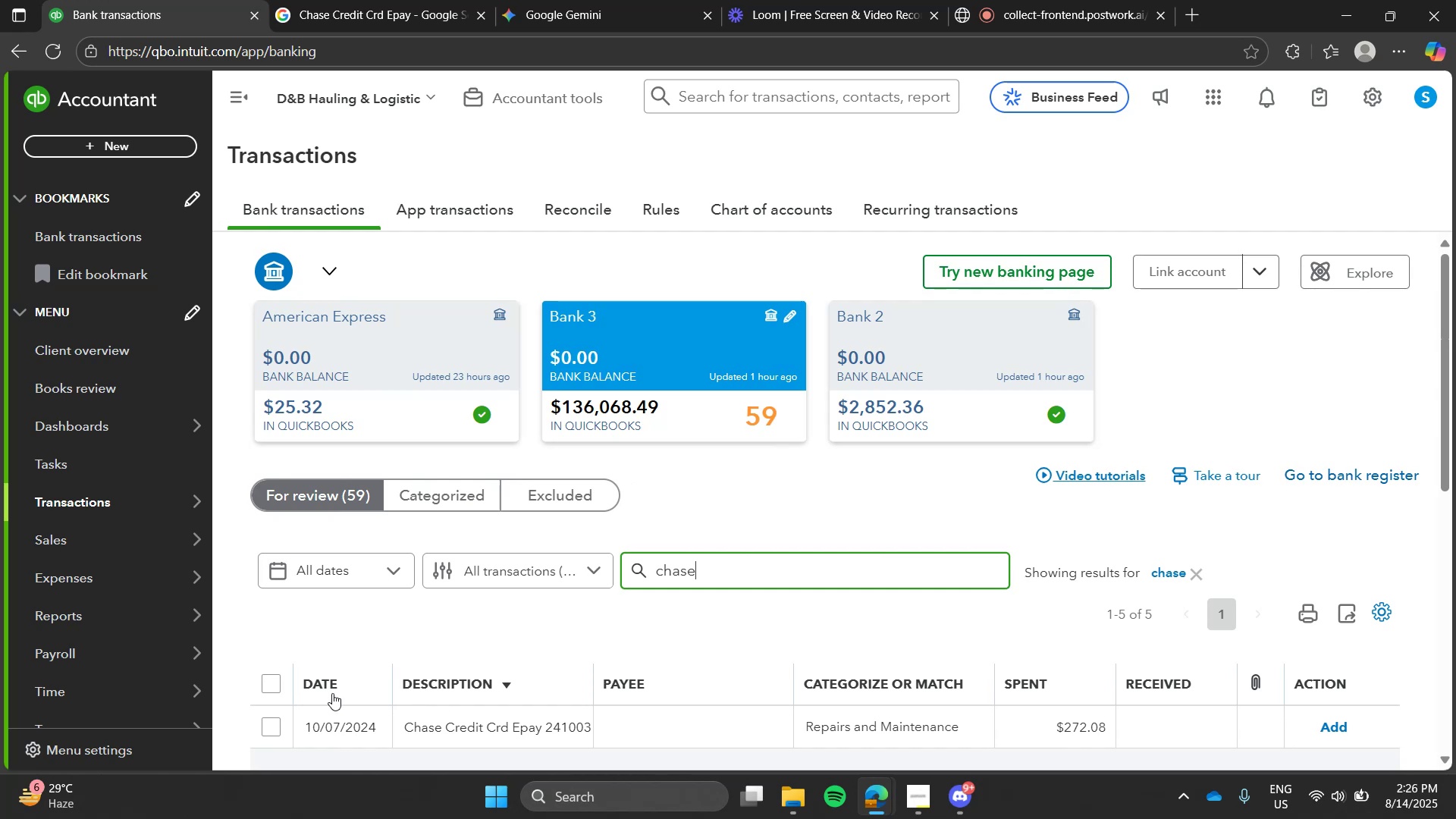 
left_click([271, 687])
 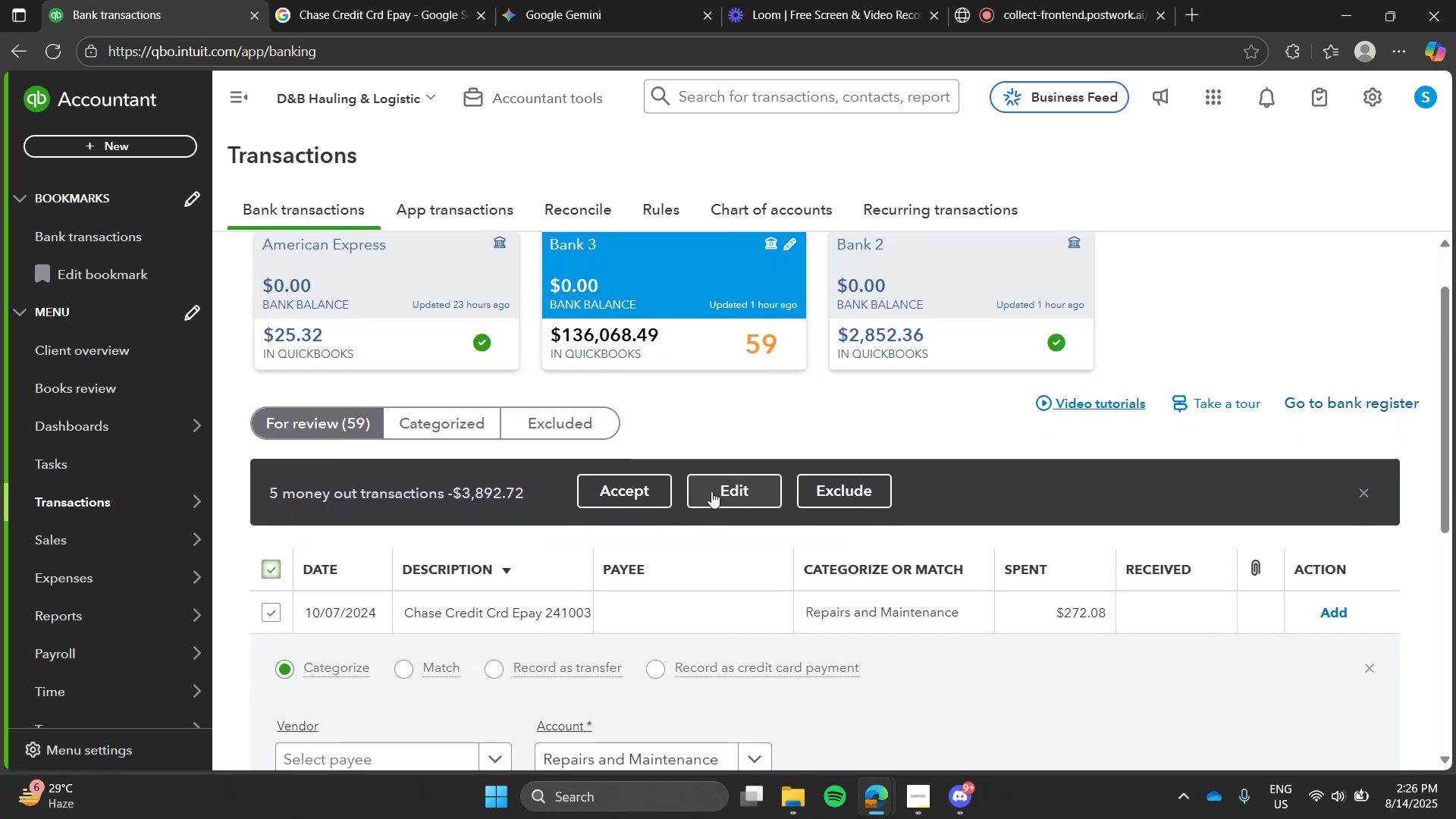 
left_click([714, 494])
 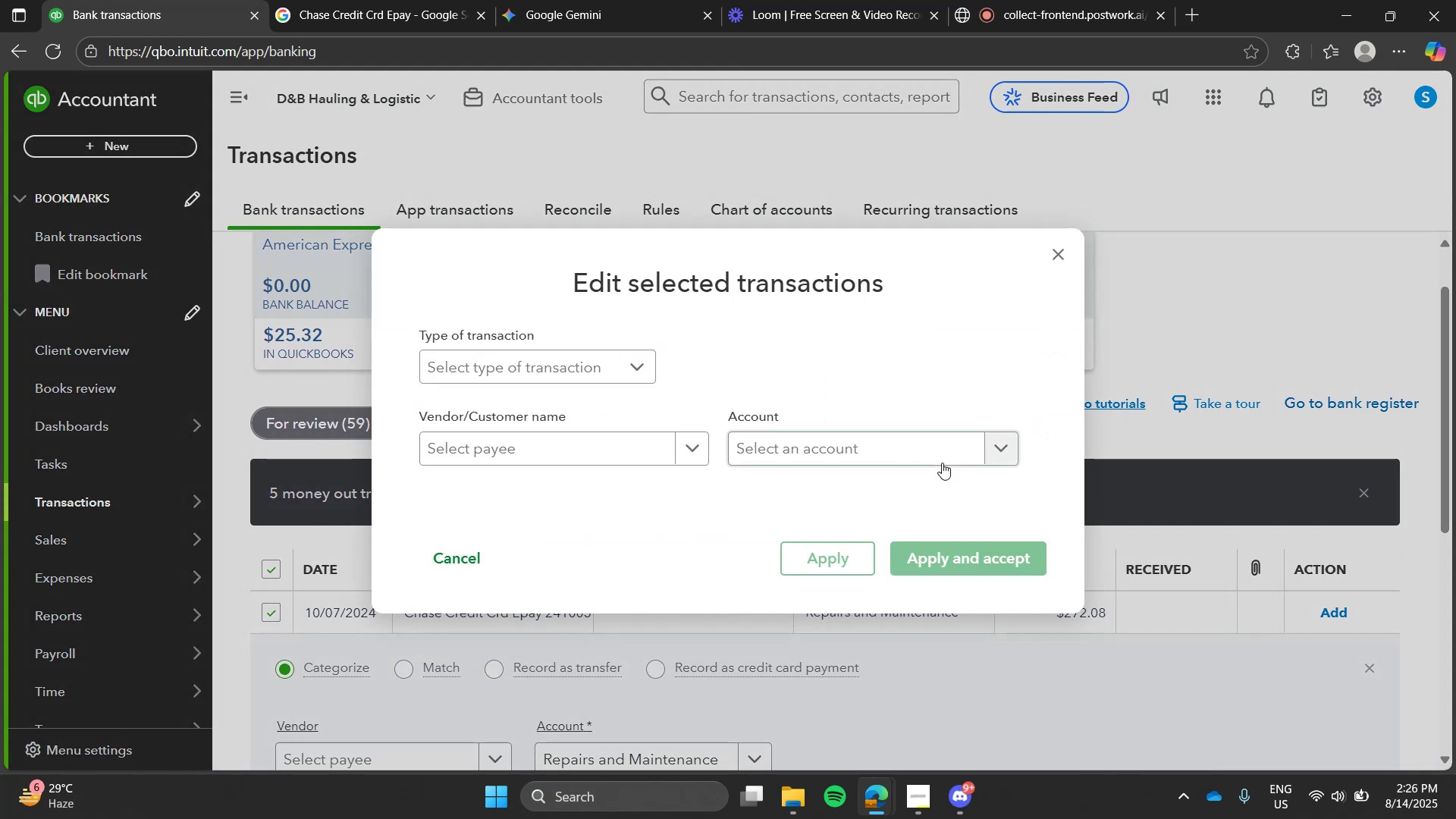 
left_click([942, 463])
 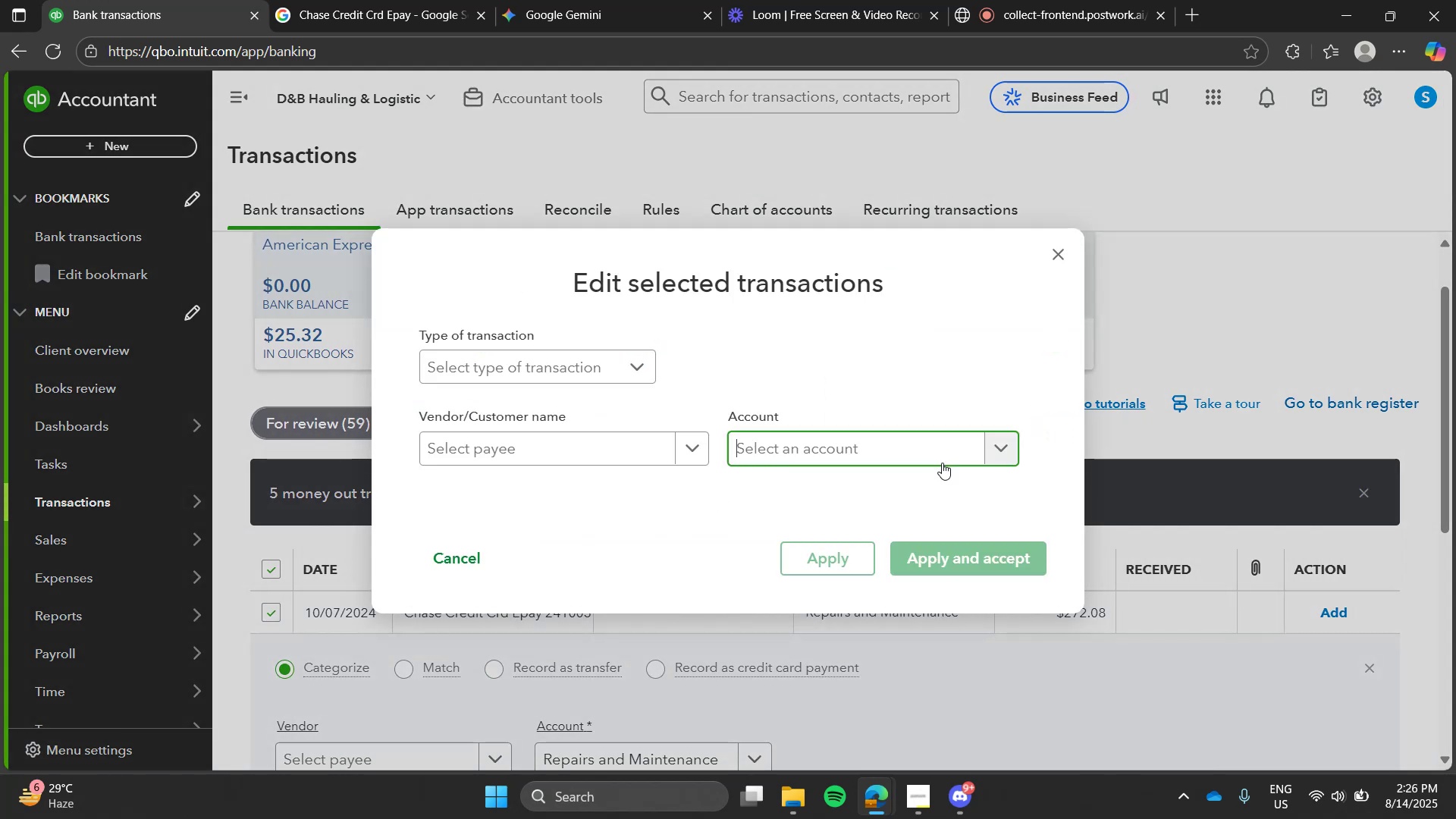 
type(cost)
 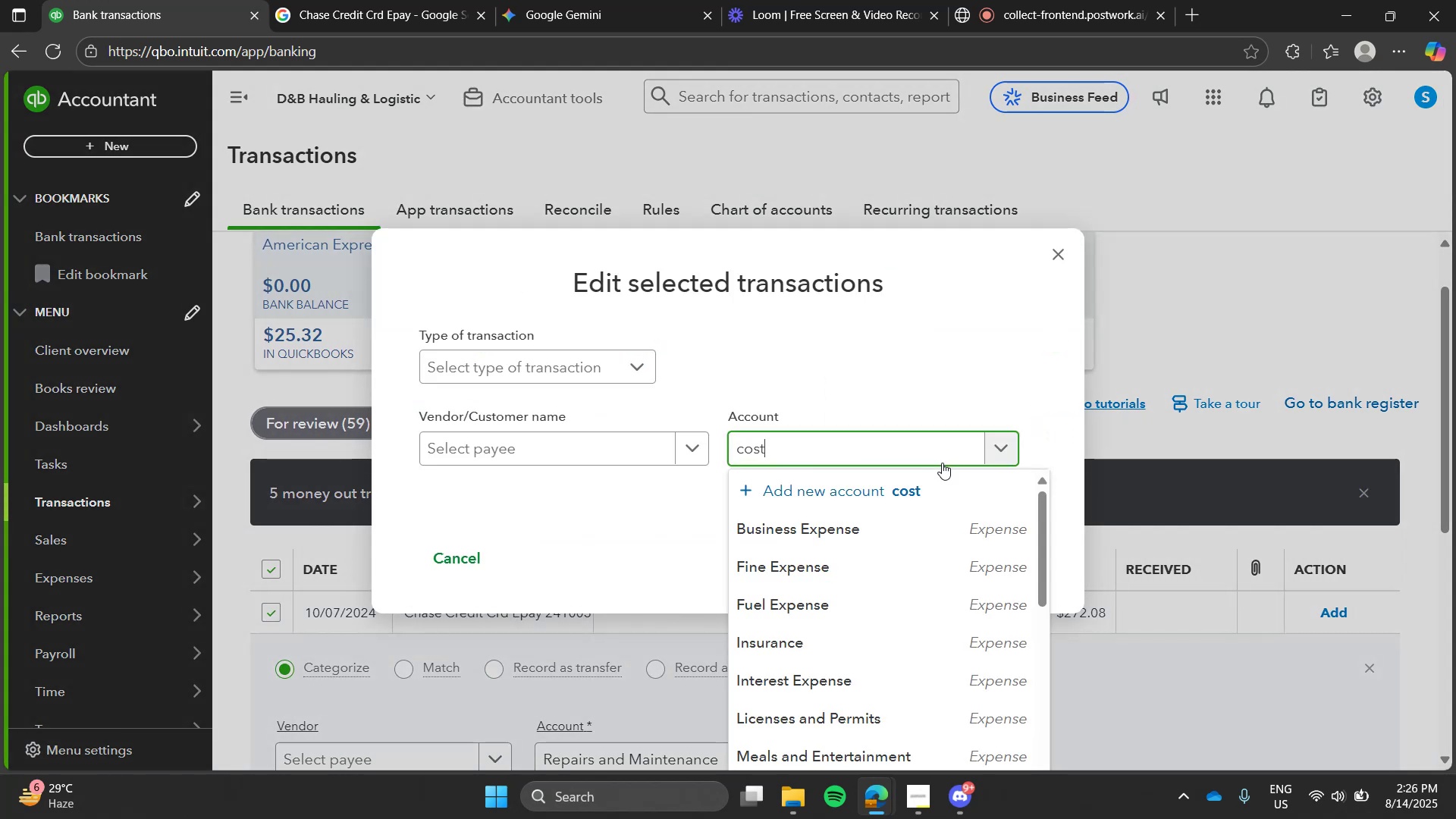 
key(Enter)
 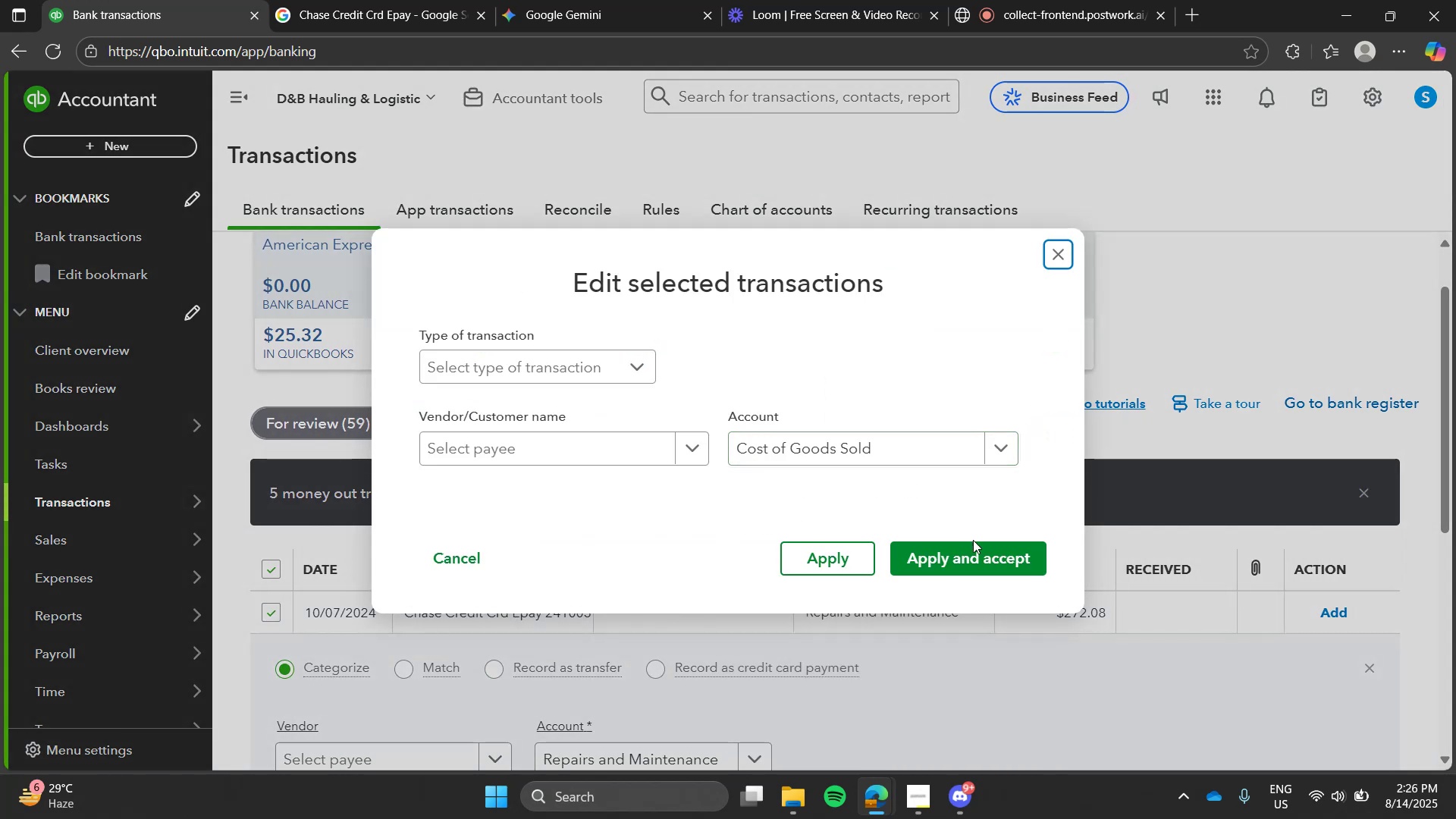 
left_click([976, 553])
 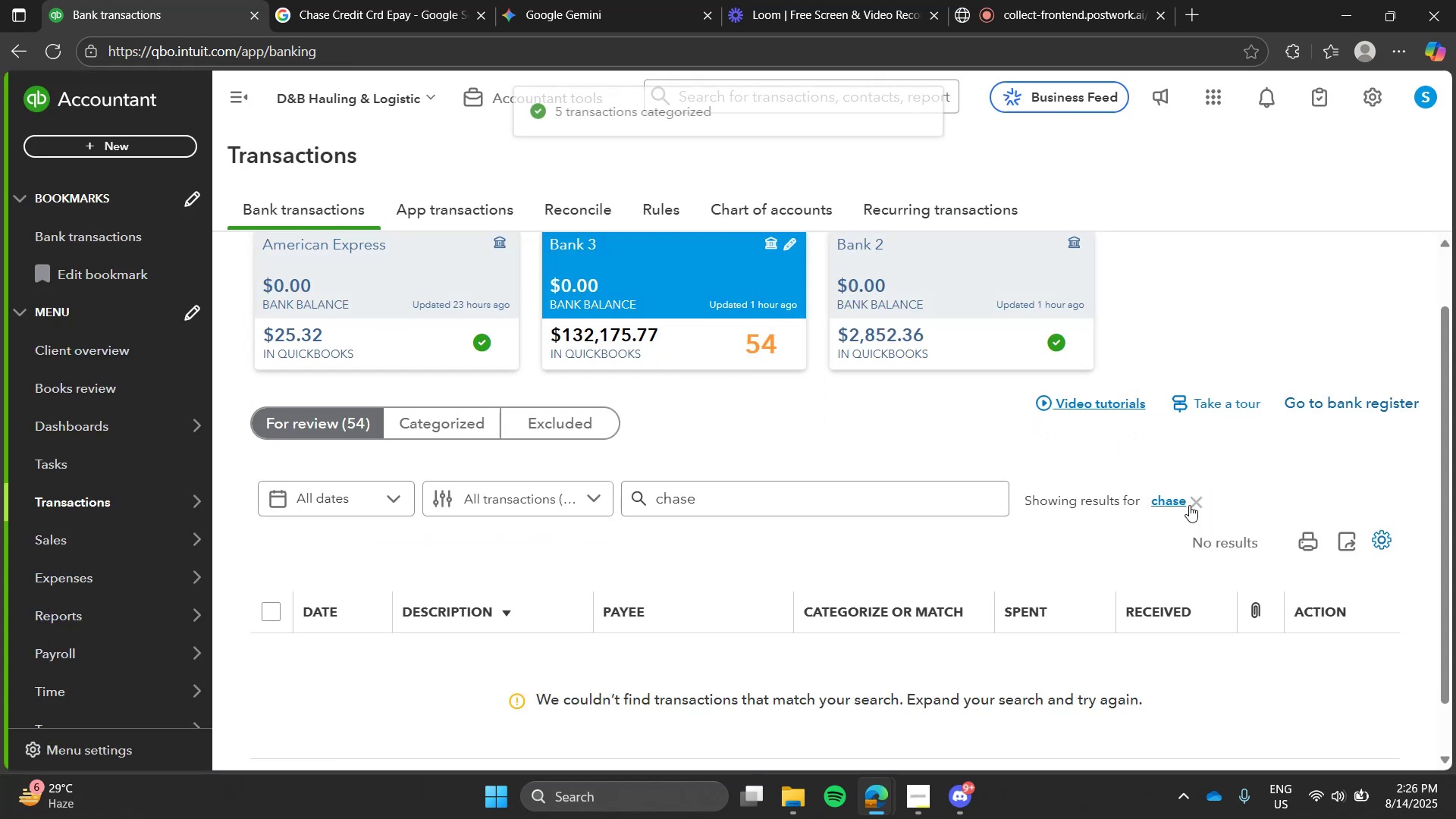 
left_click([1191, 504])
 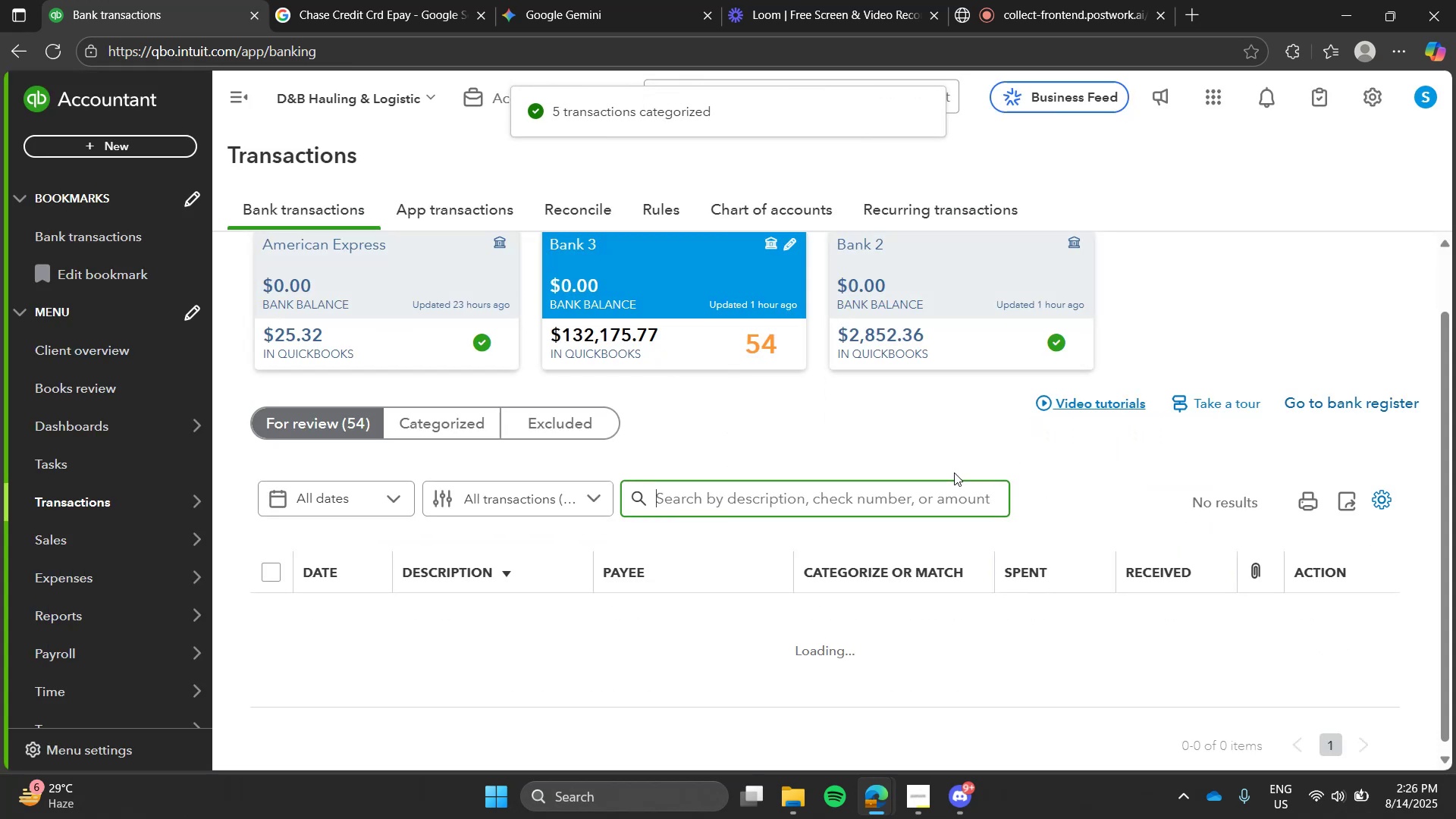 
left_click([954, 472])
 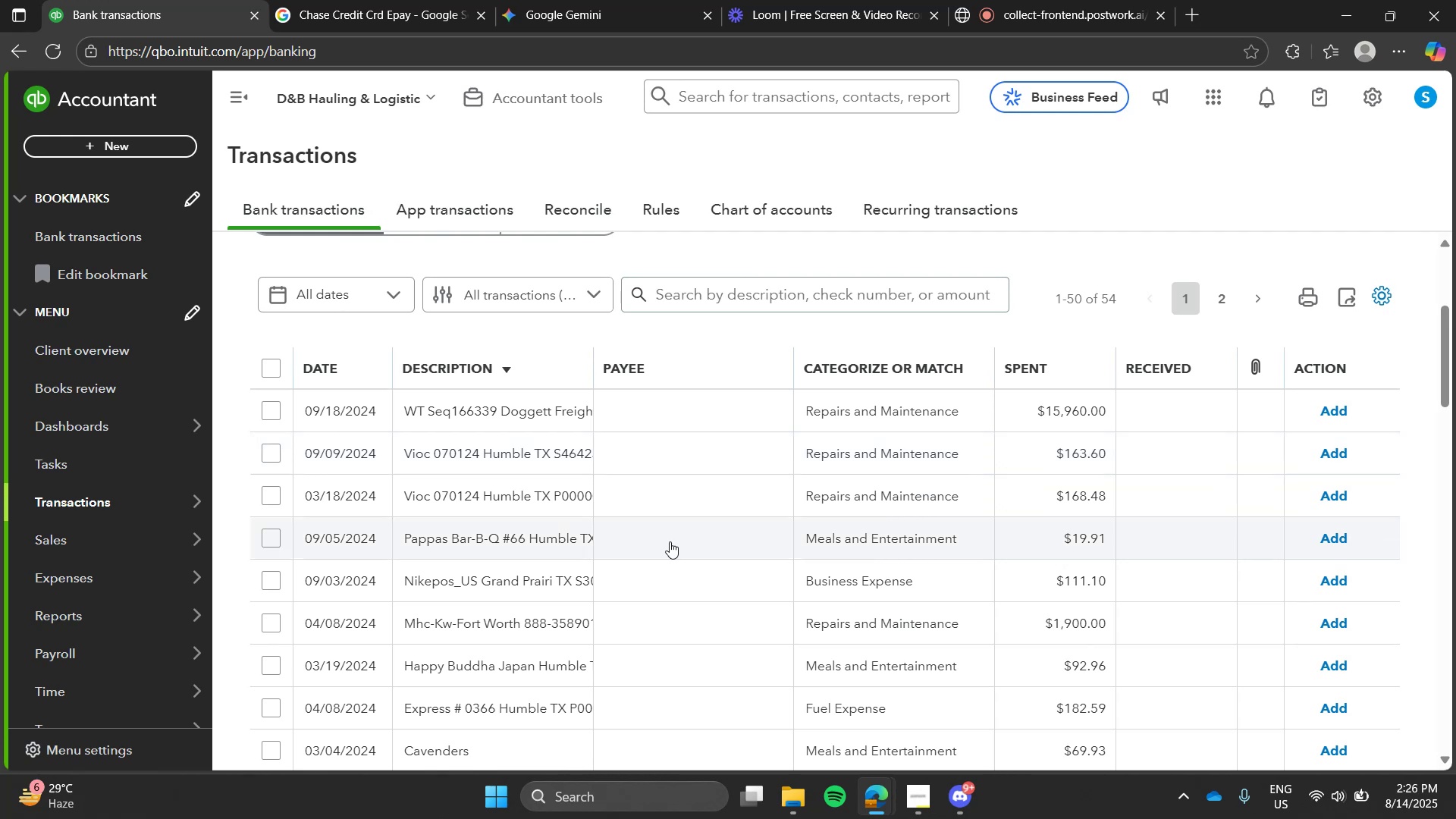 
left_click([586, 545])
 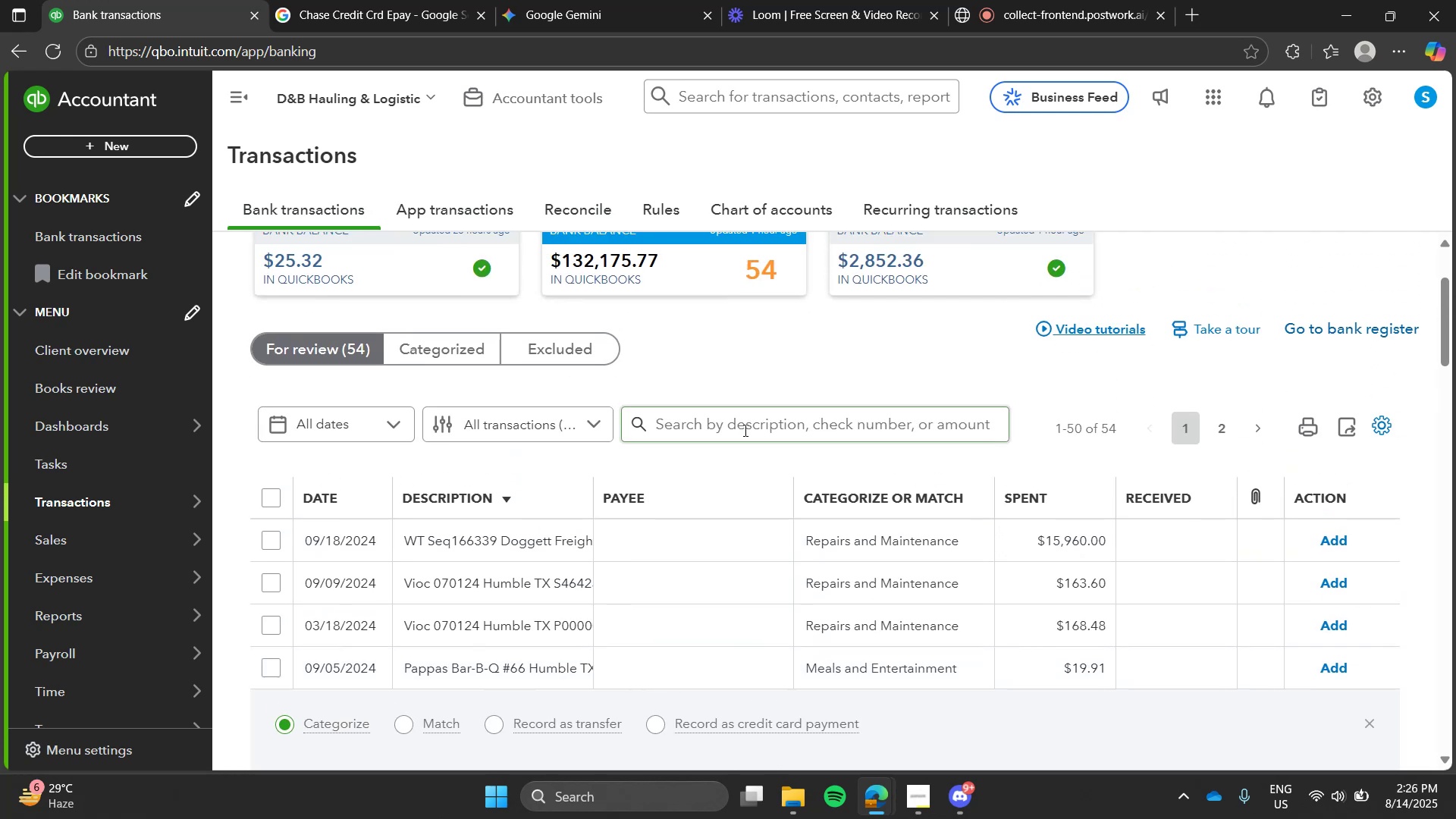 
left_click([748, 427])
 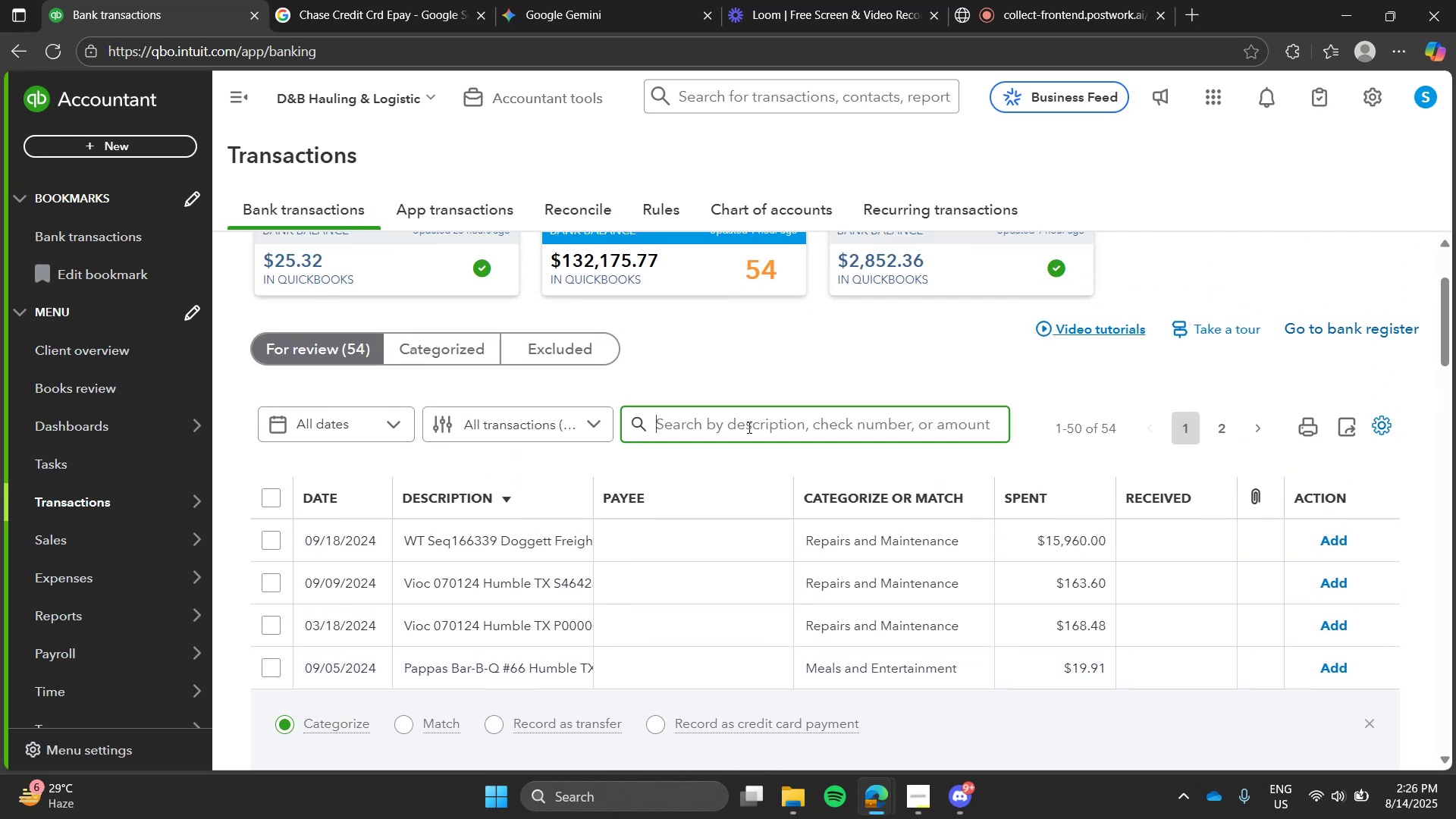 
type(papa)
 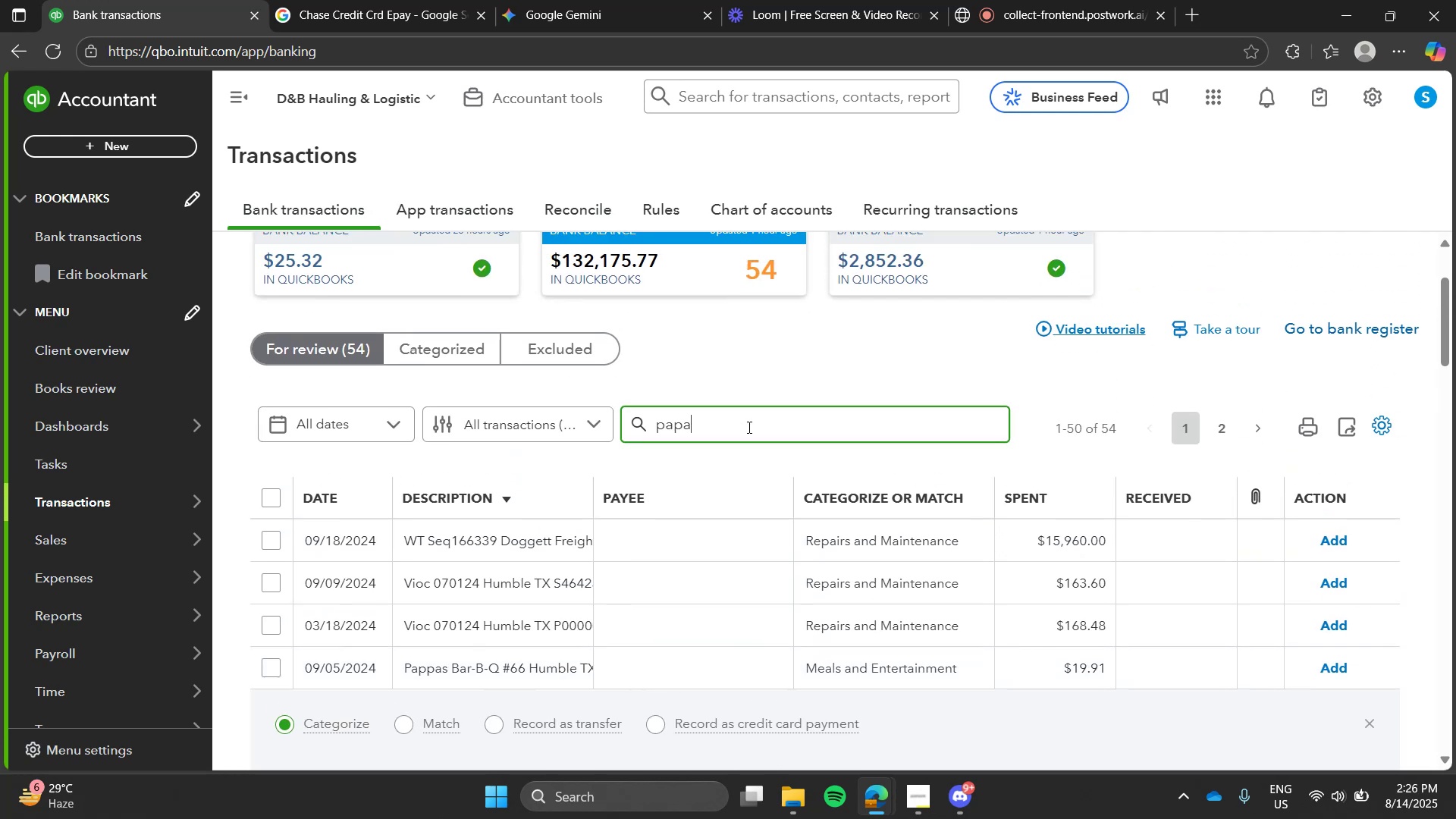 
key(Enter)
 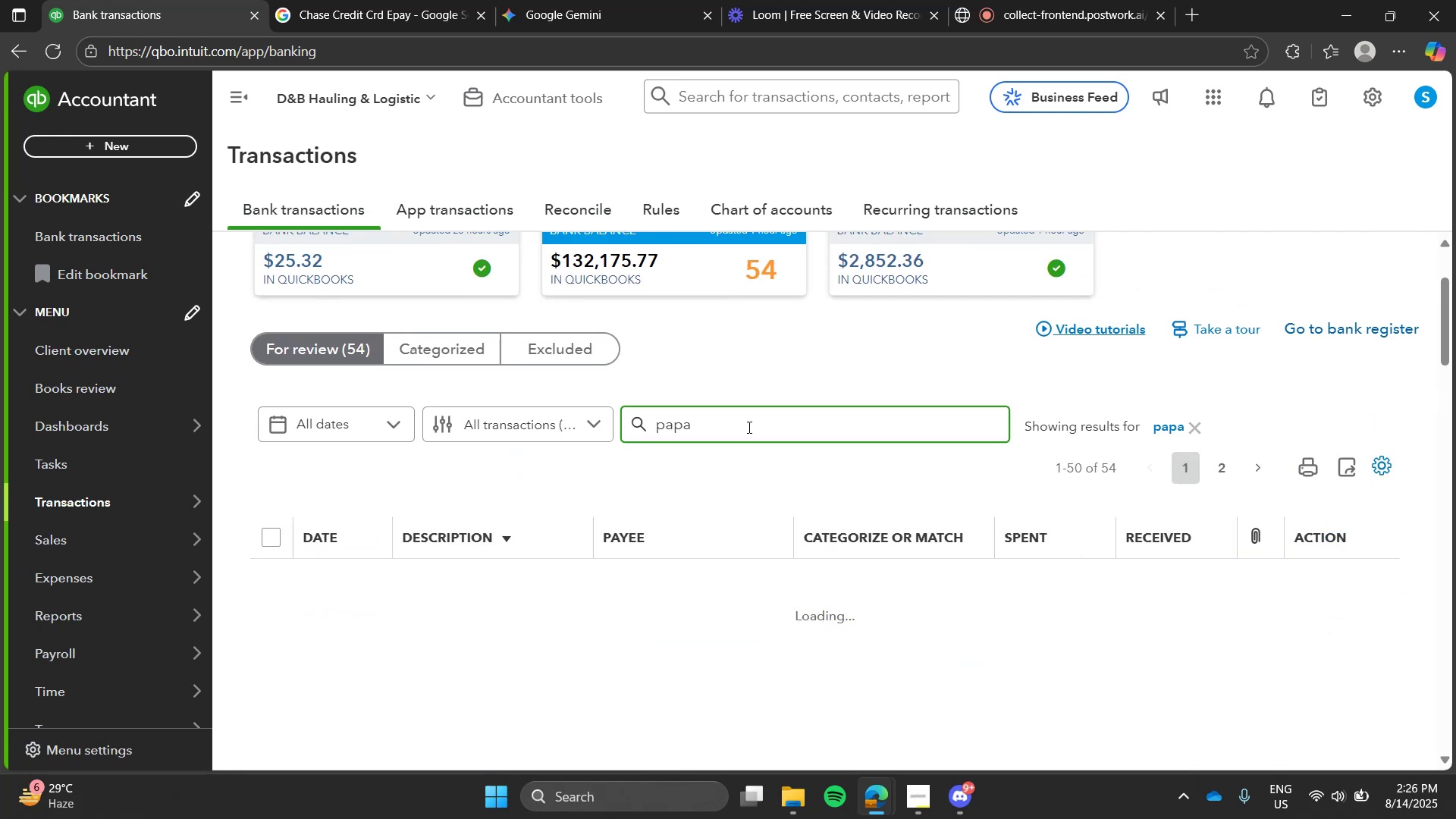 
key(Backspace)
 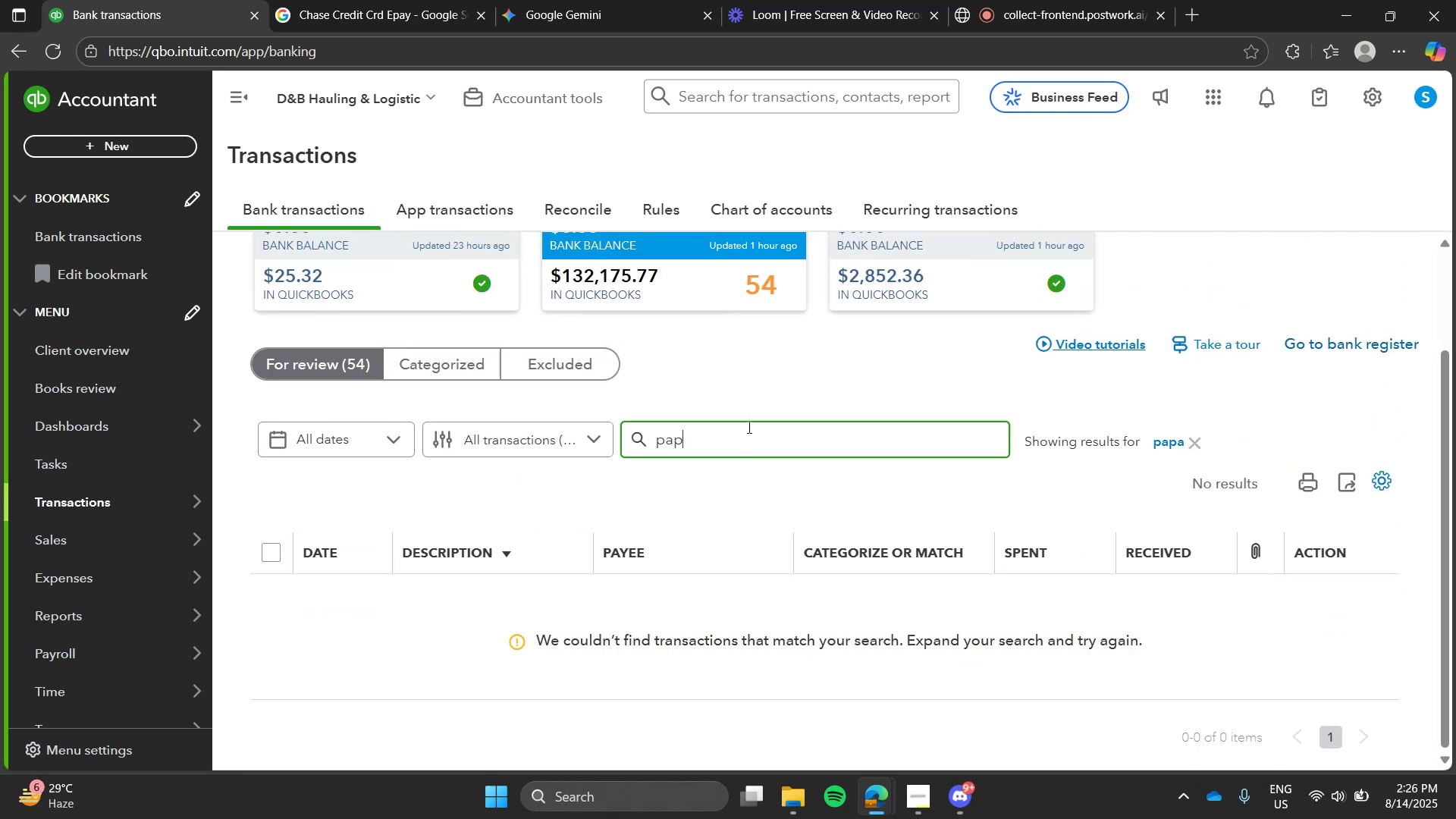 
key(P)
 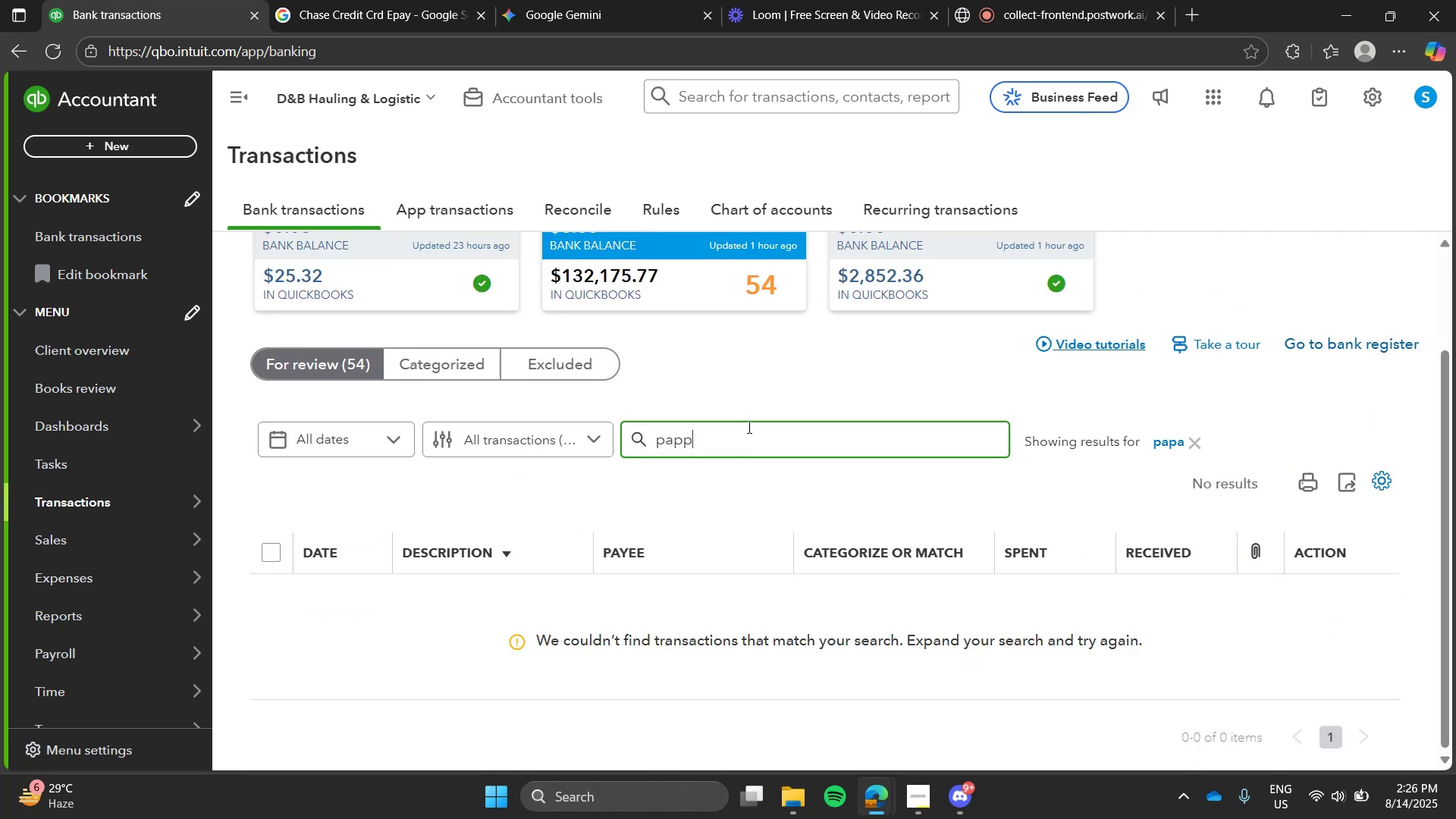 
key(Enter)
 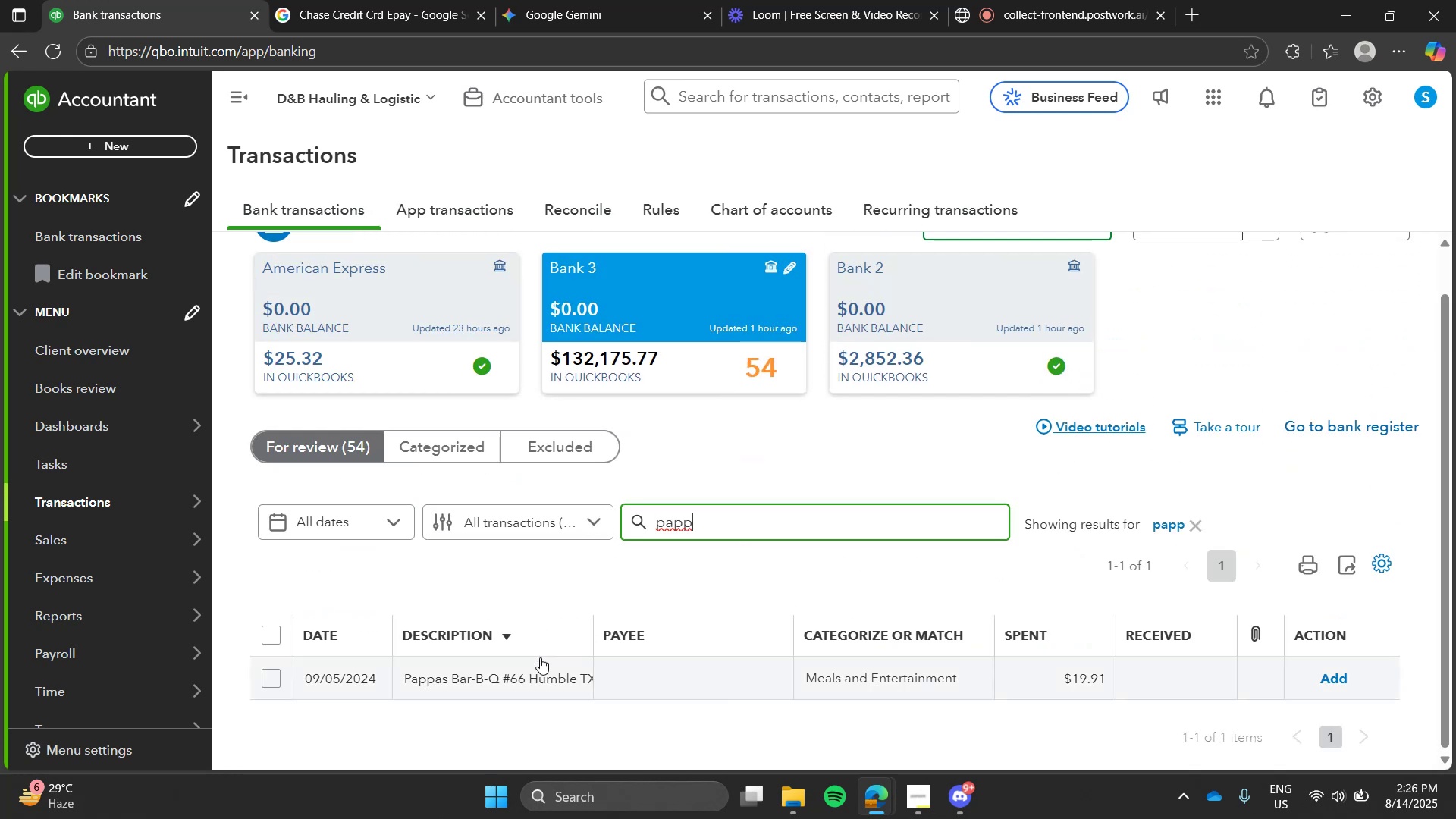 
left_click([540, 659])
 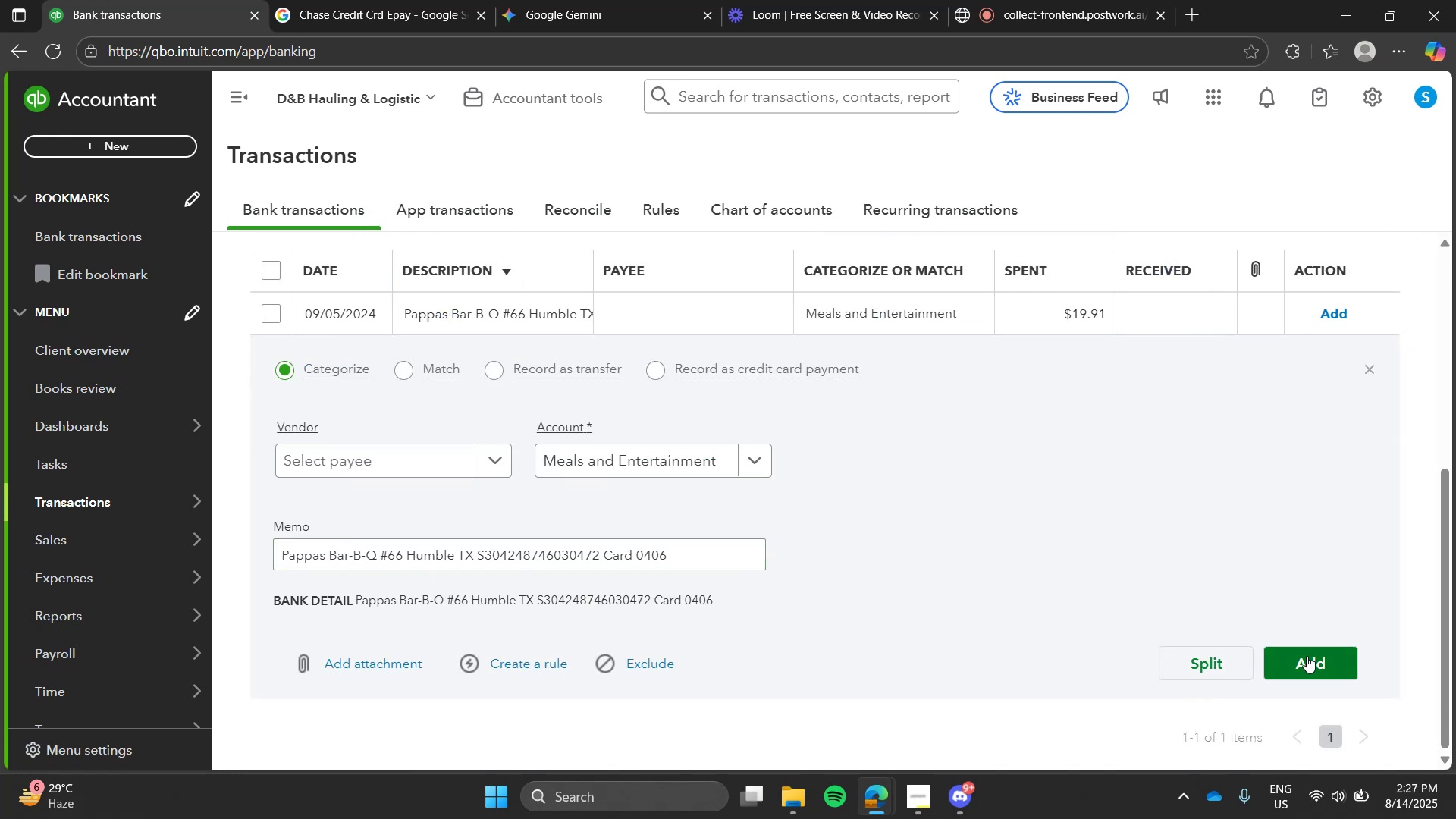 
left_click([1307, 656])
 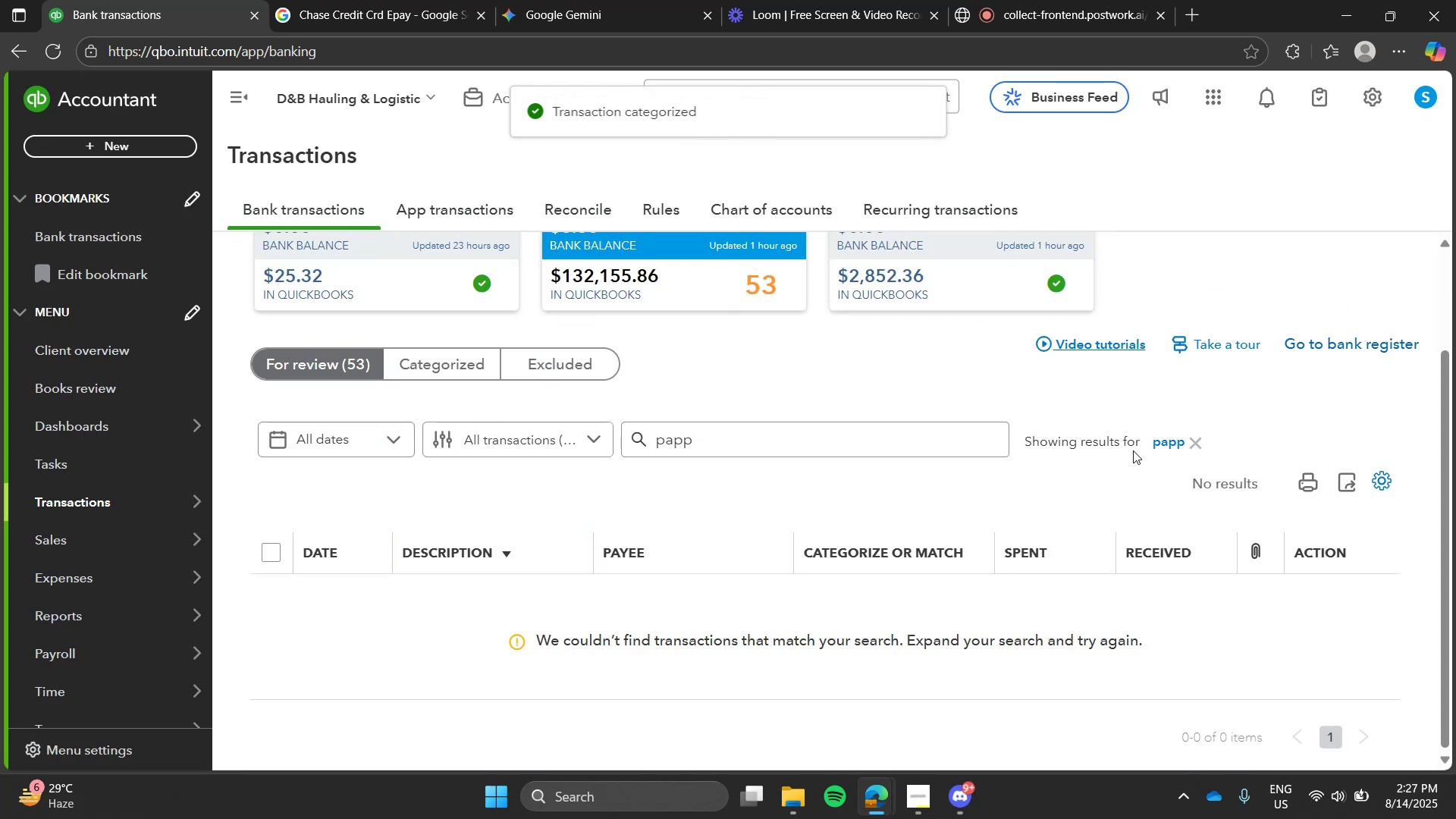 
left_click([1175, 441])
 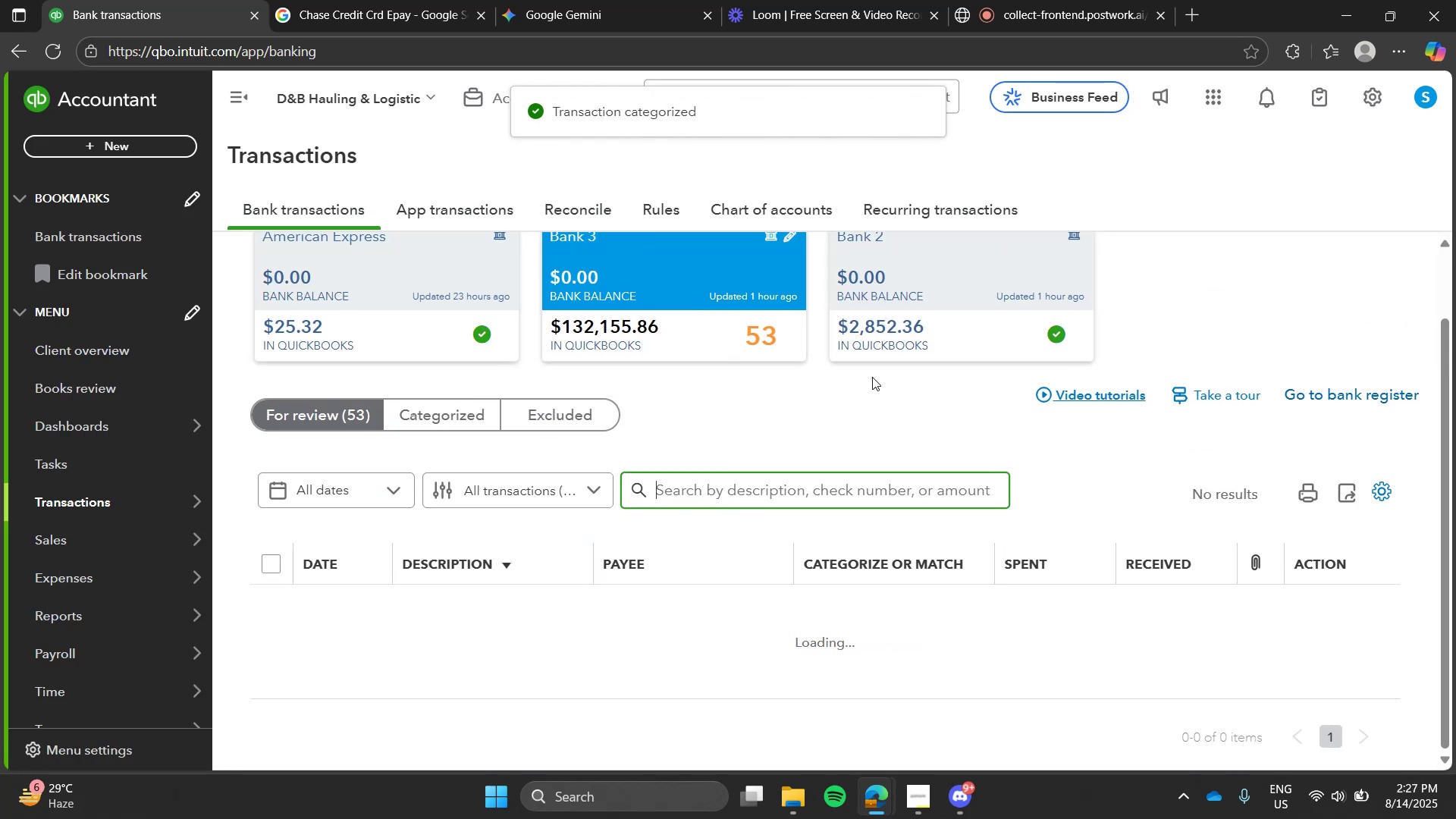 
left_click([872, 377])
 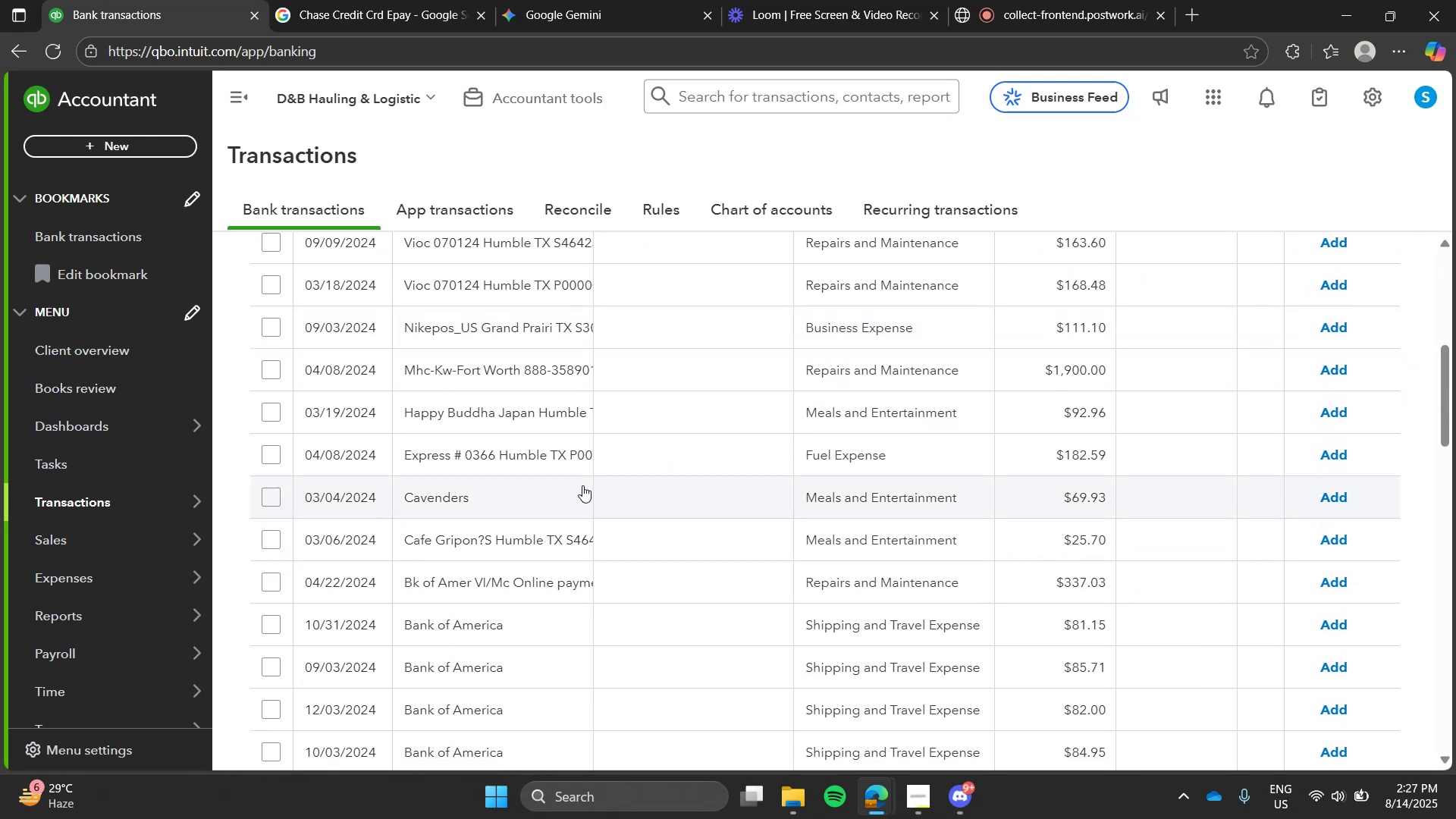 
left_click([381, 0])
 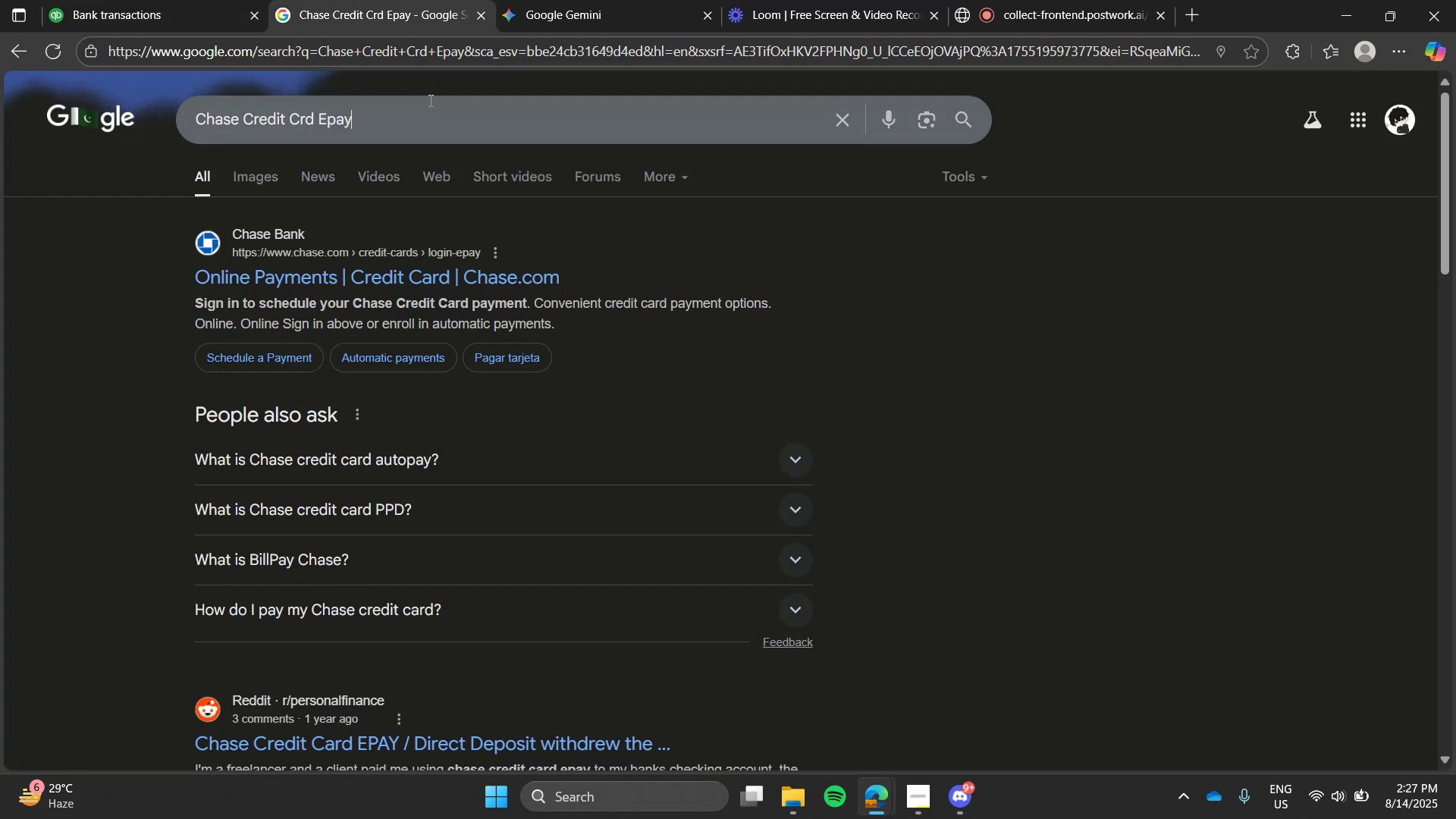 
double_click([429, 100])
 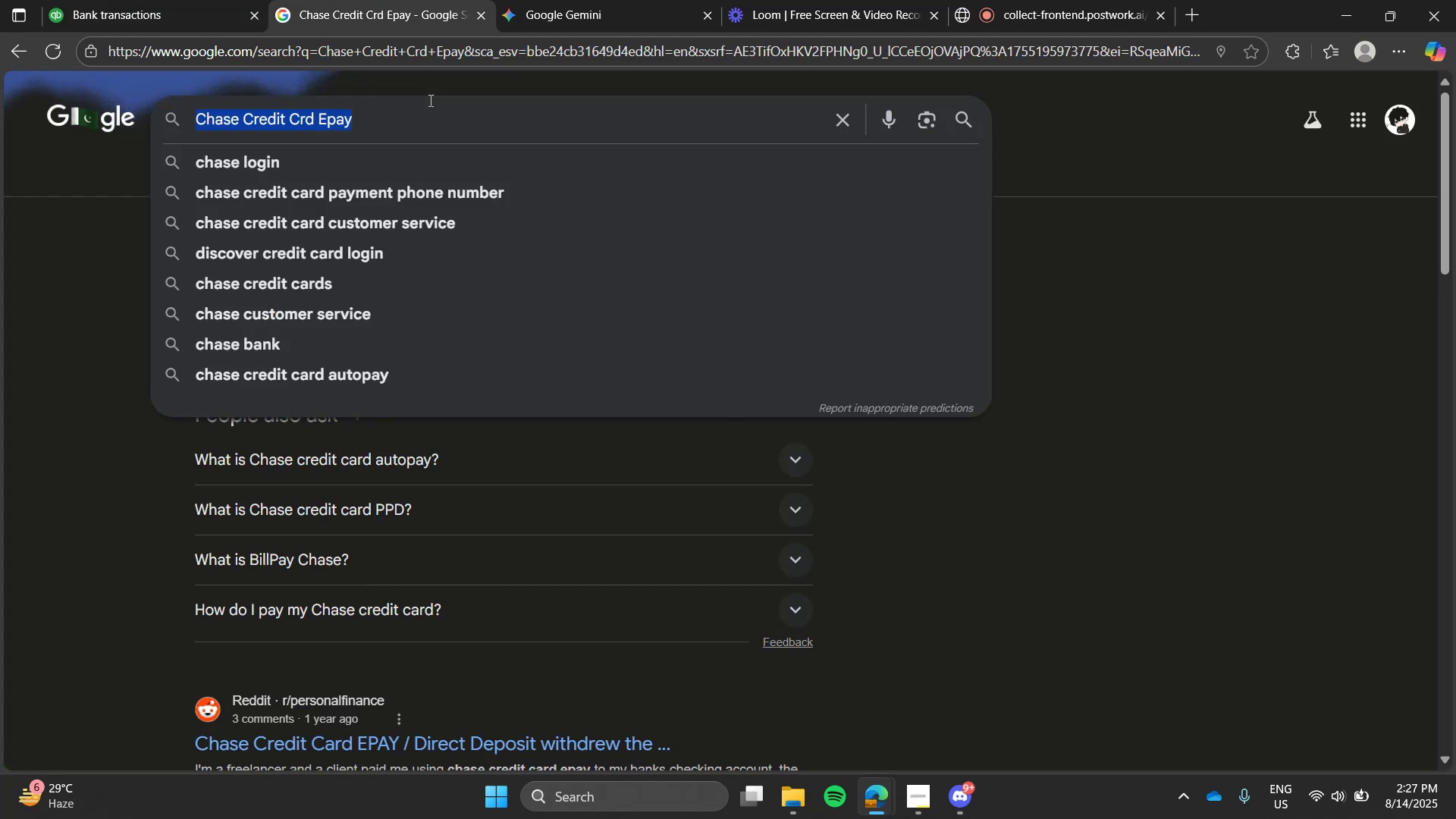 
type(ca)
 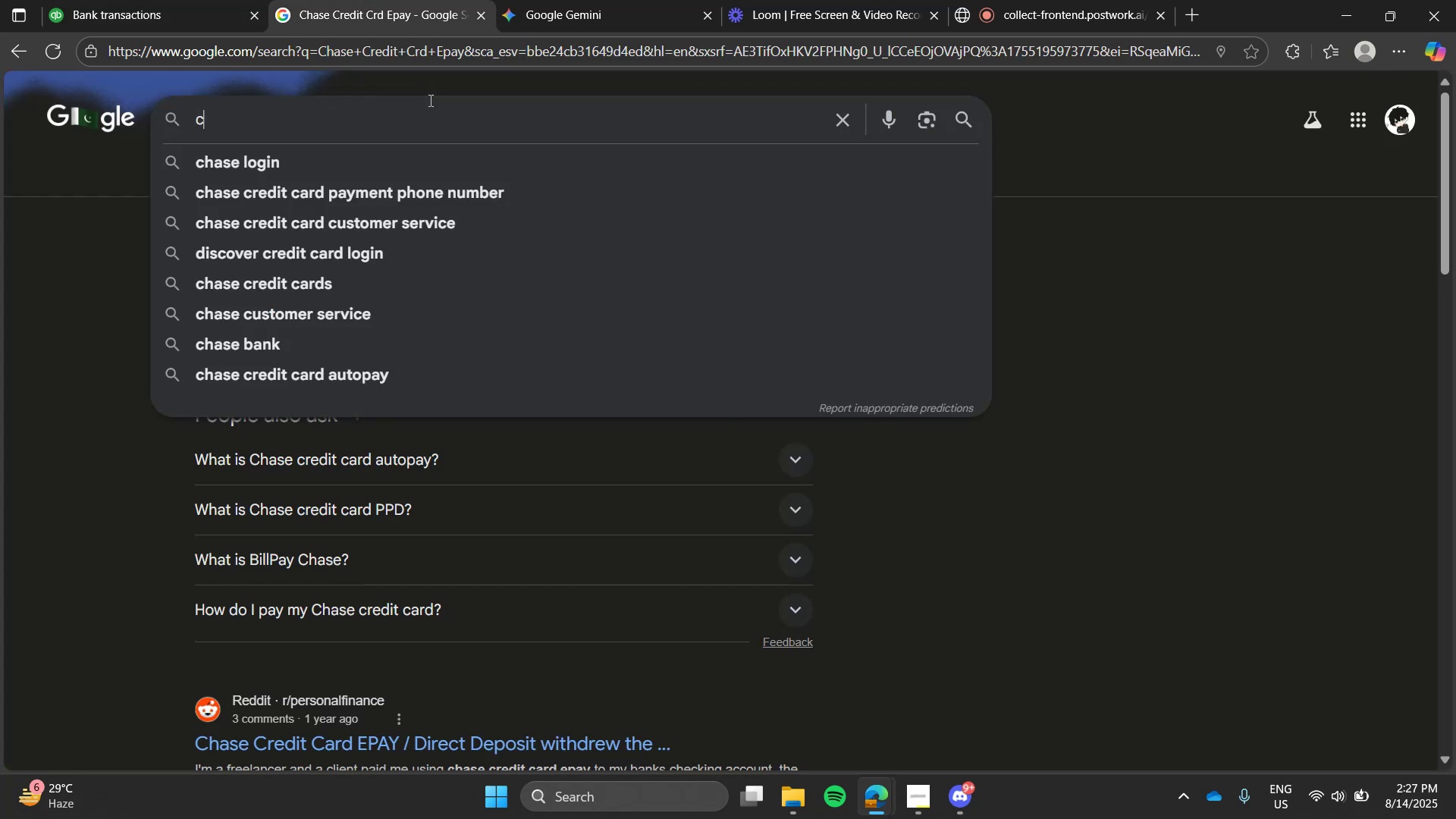 
triple_click([429, 100])
 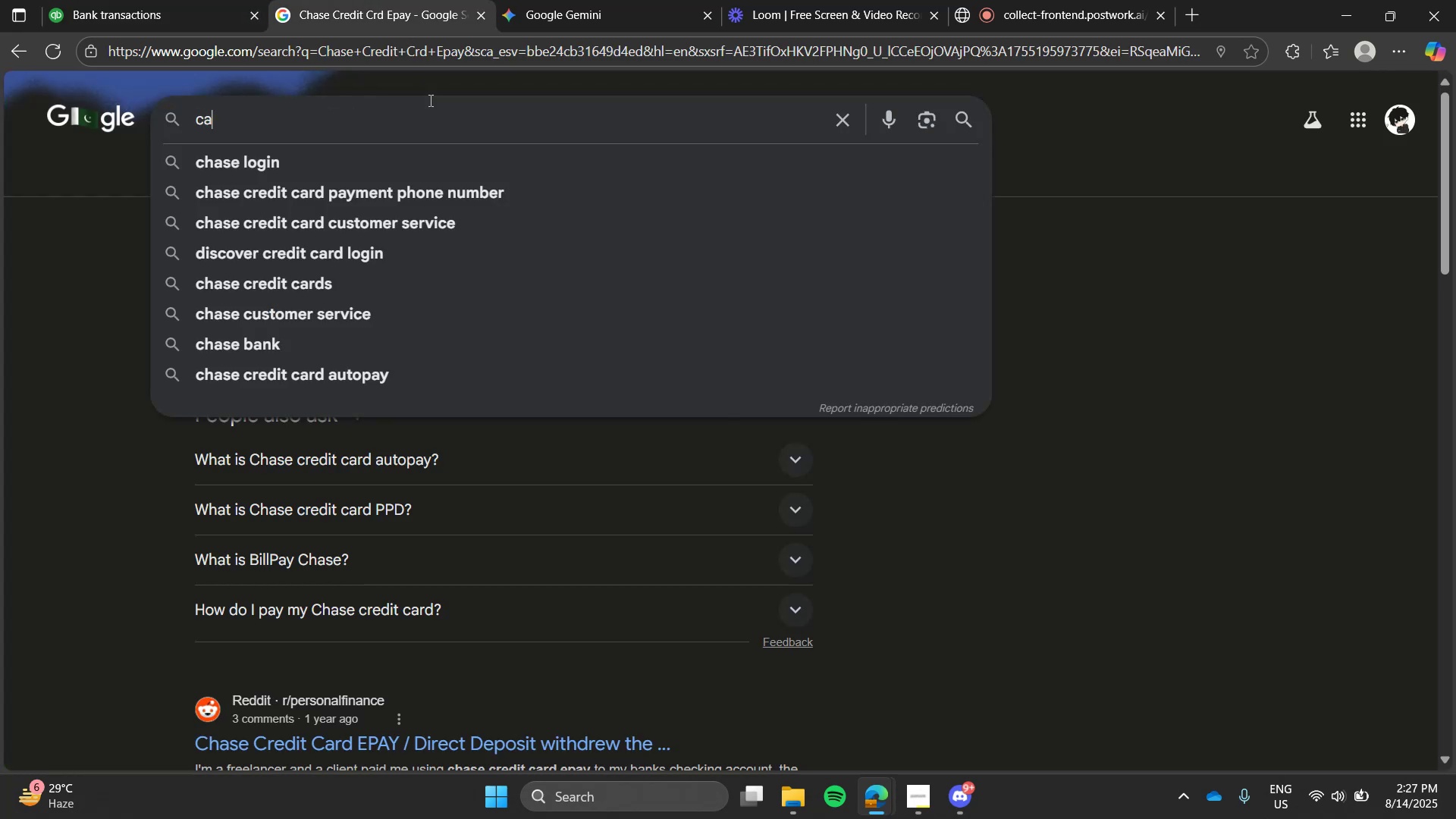 
type(vender)
 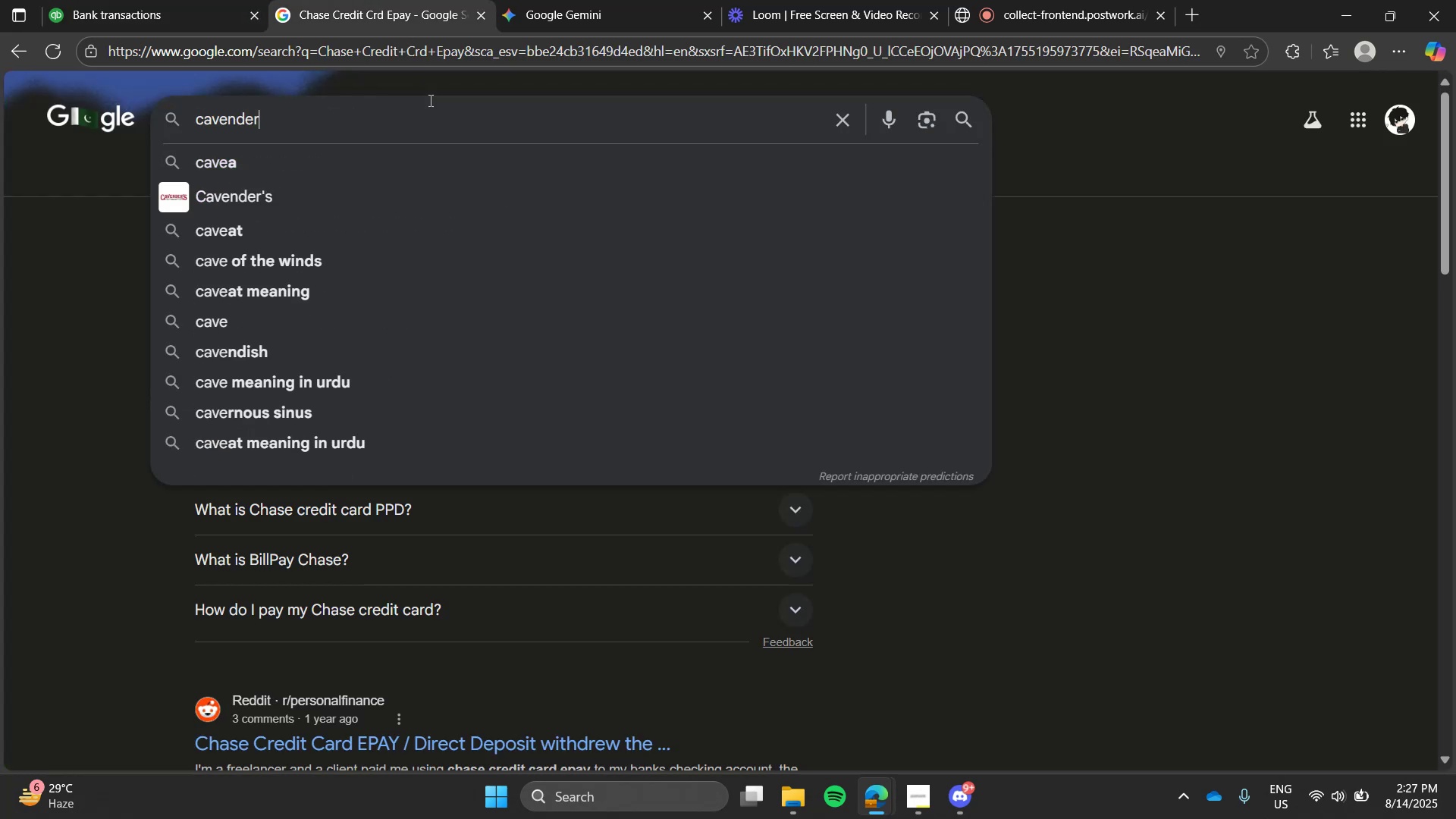 
key(Enter)
 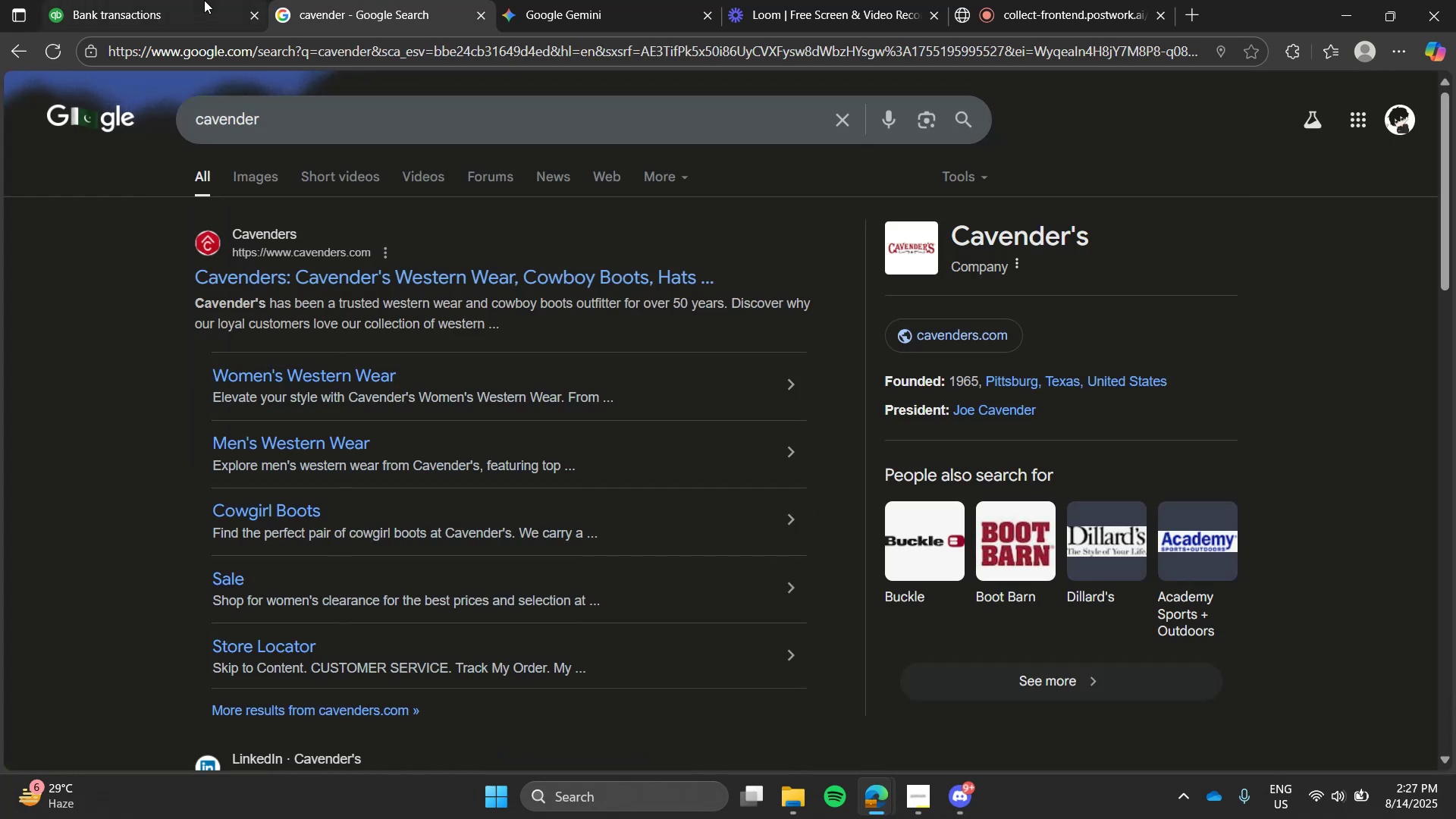 
left_click([204, 0])
 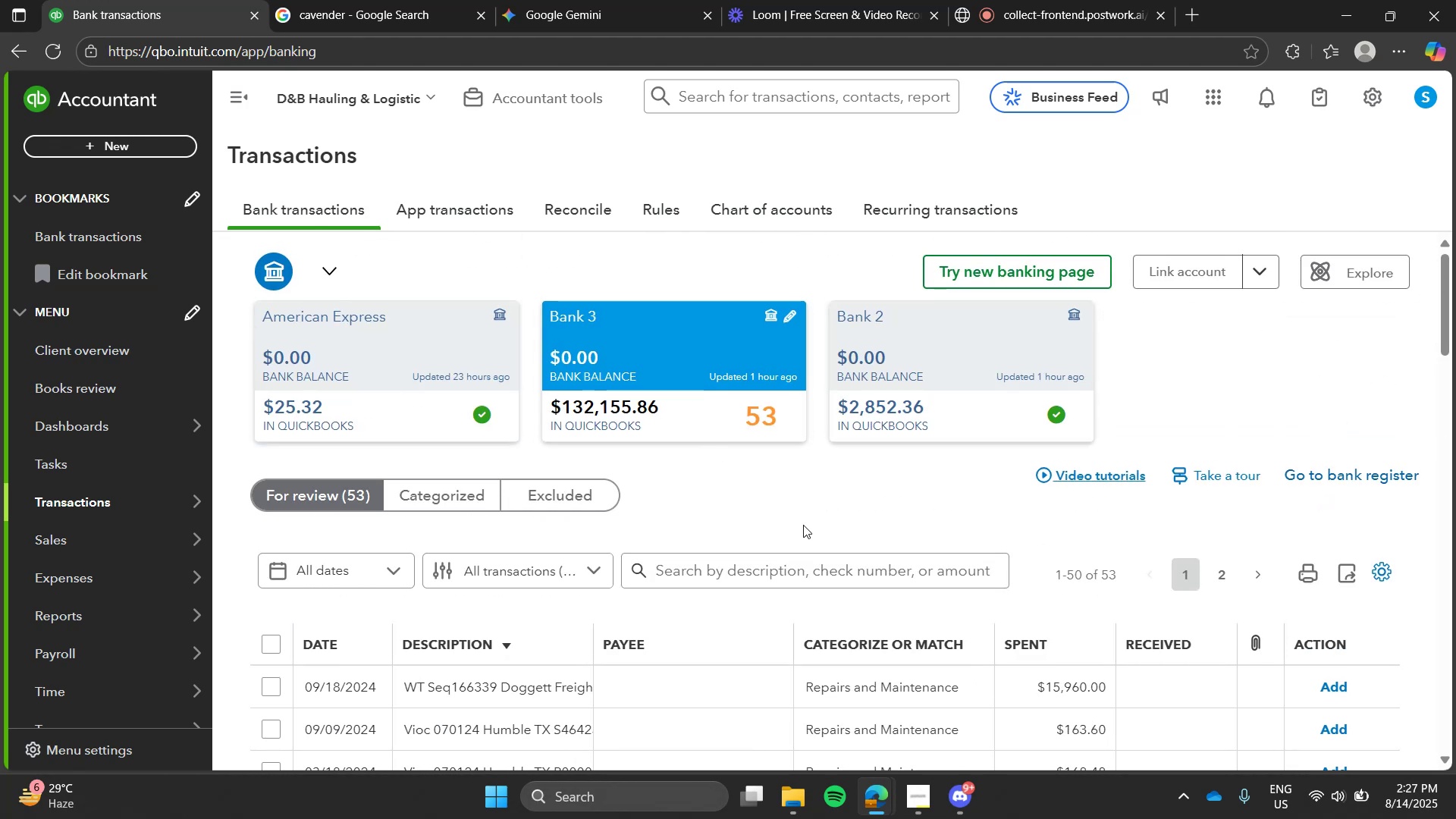 
key(C)
 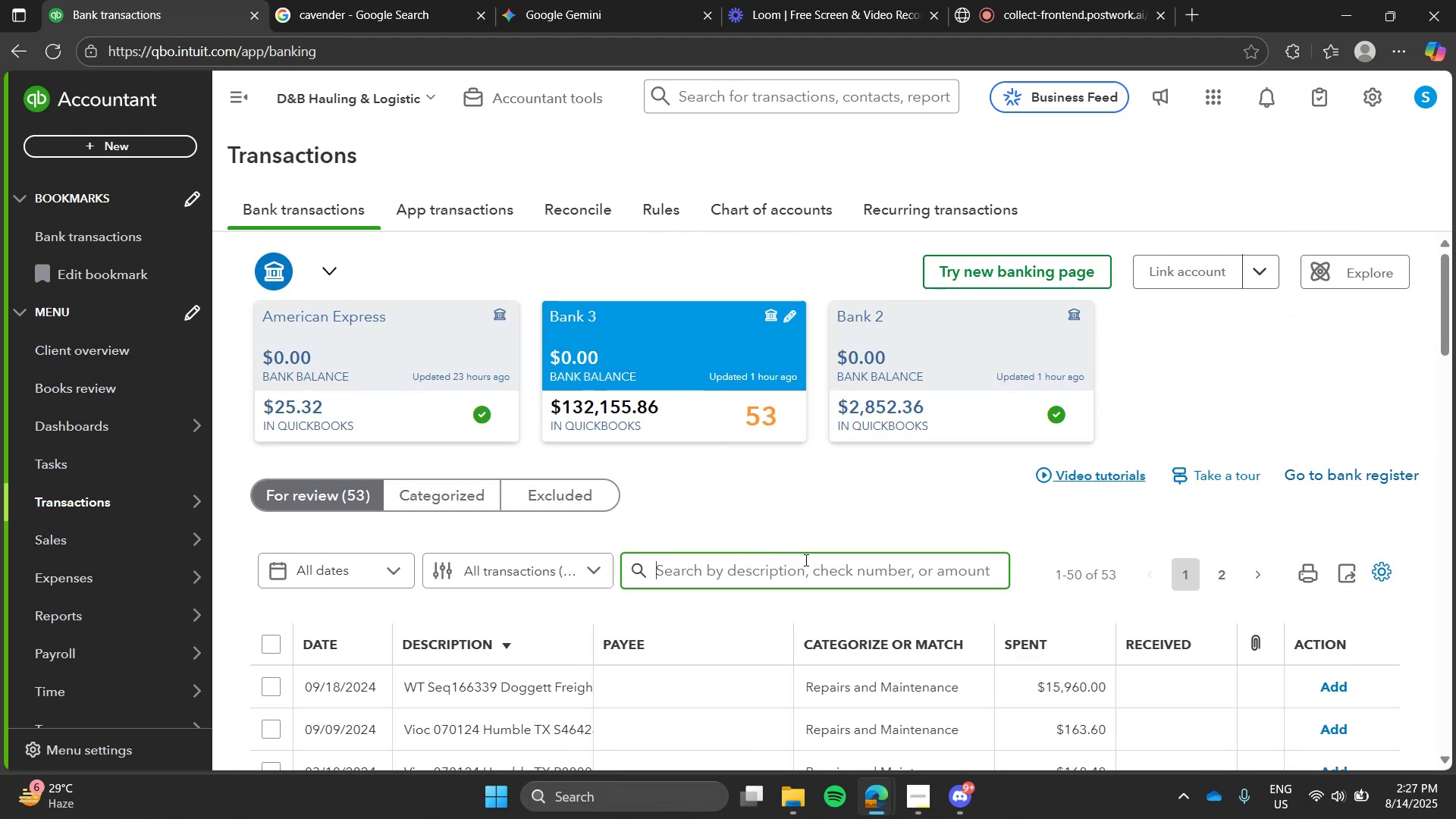 
left_click([805, 560])
 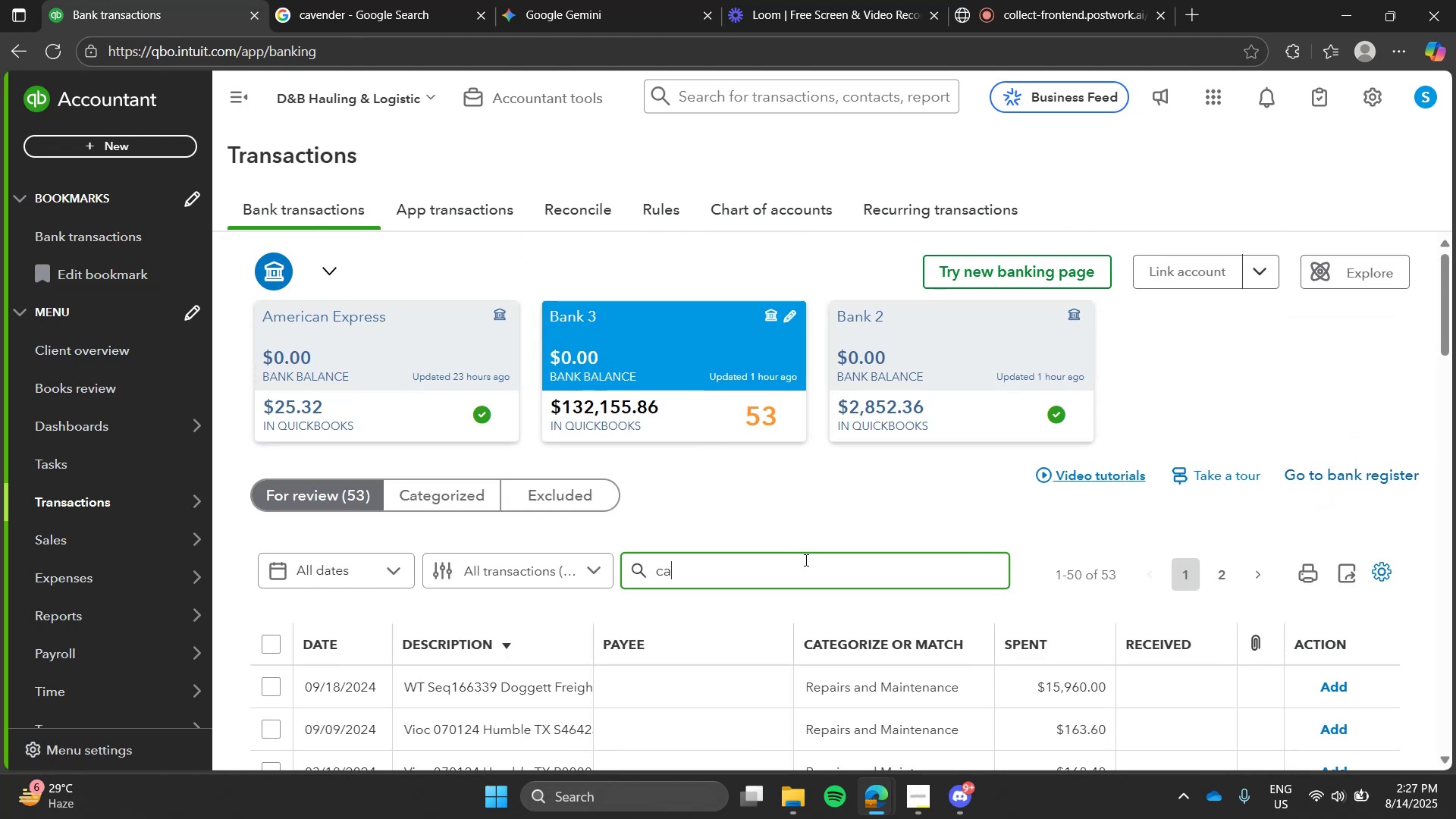 
type(an)
key(Backspace)
type(vend)
 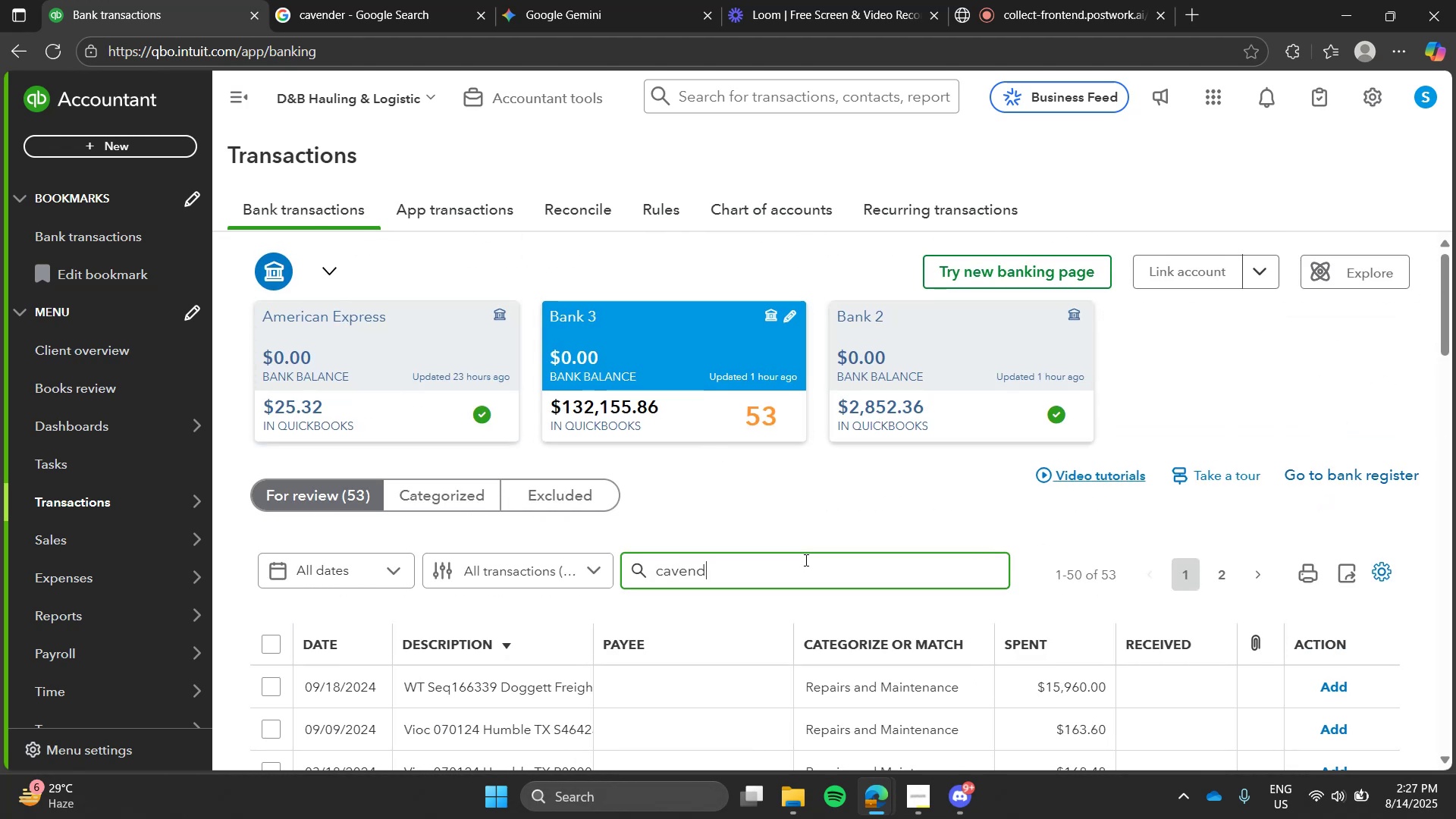 
key(Enter)
 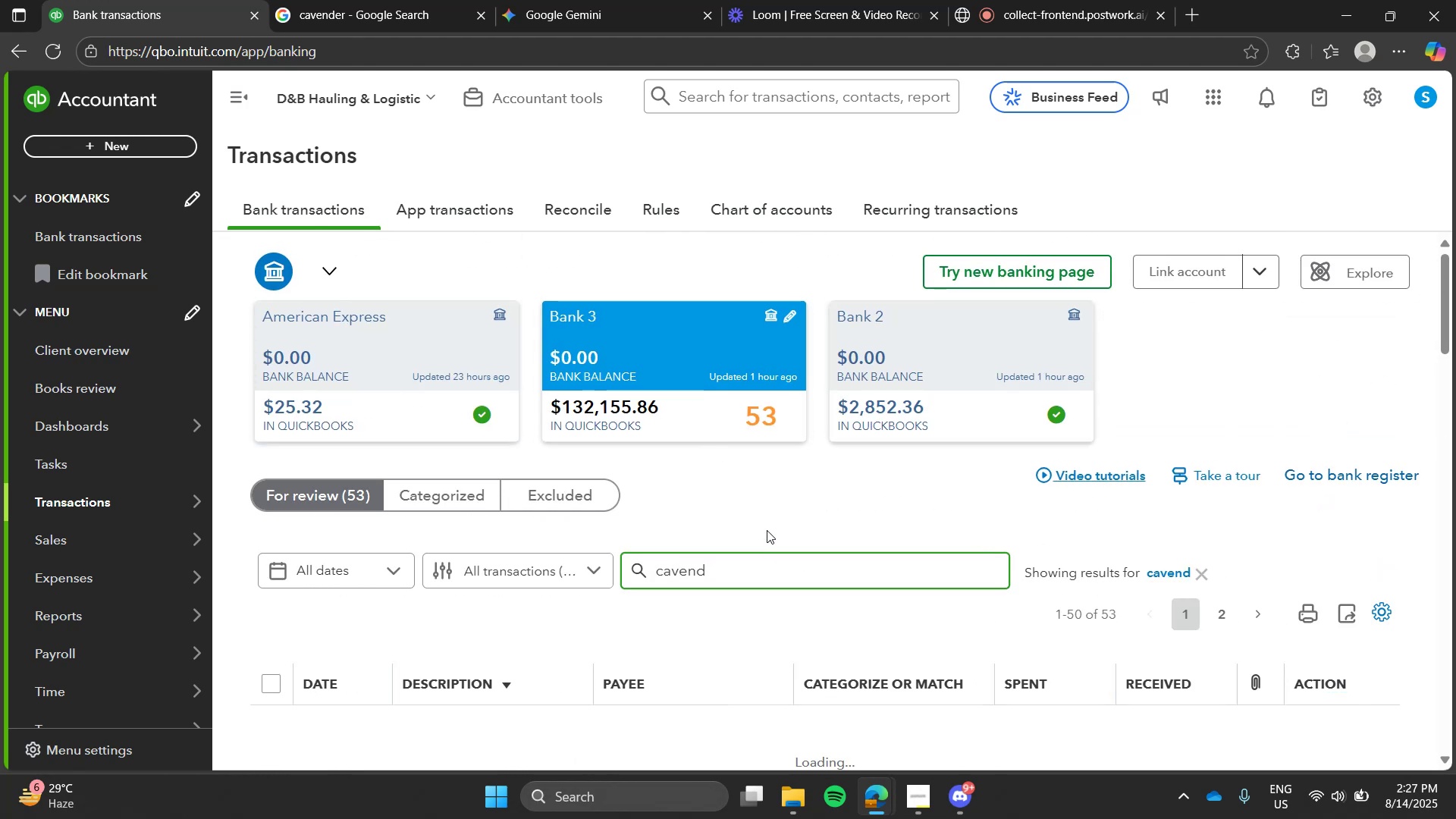 
left_click([763, 525])
 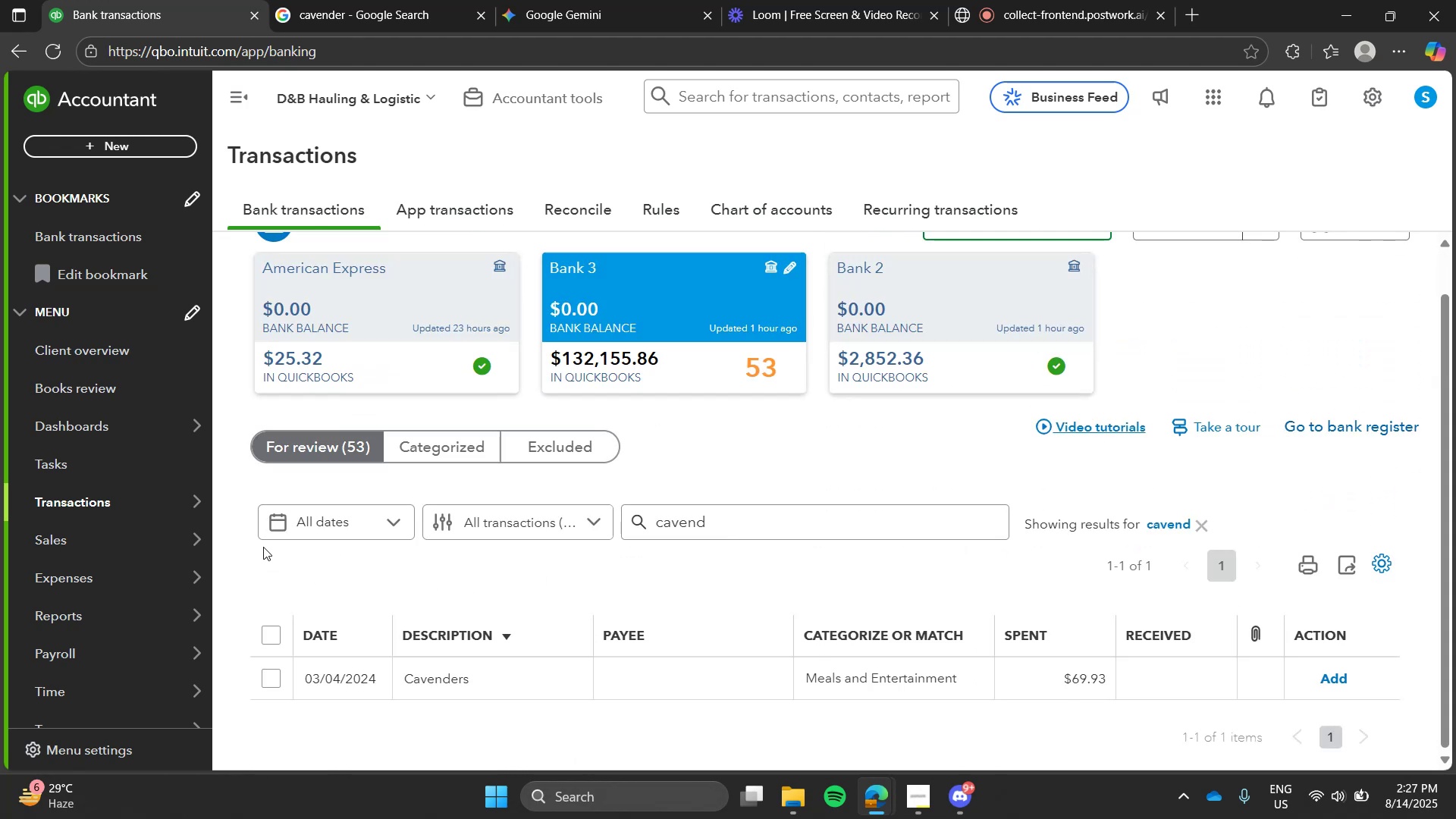 
left_click([426, 683])
 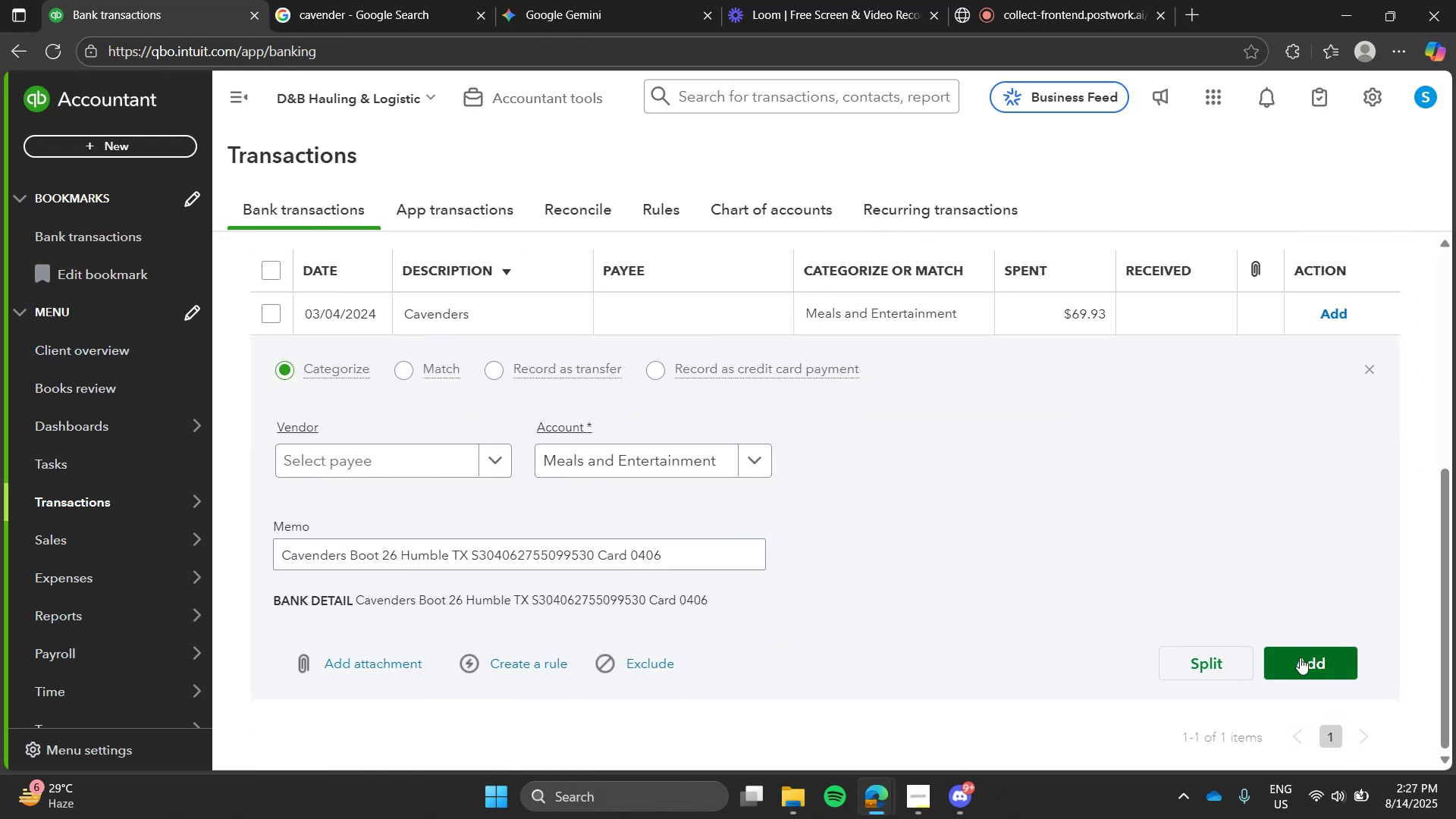 
left_click([1301, 657])
 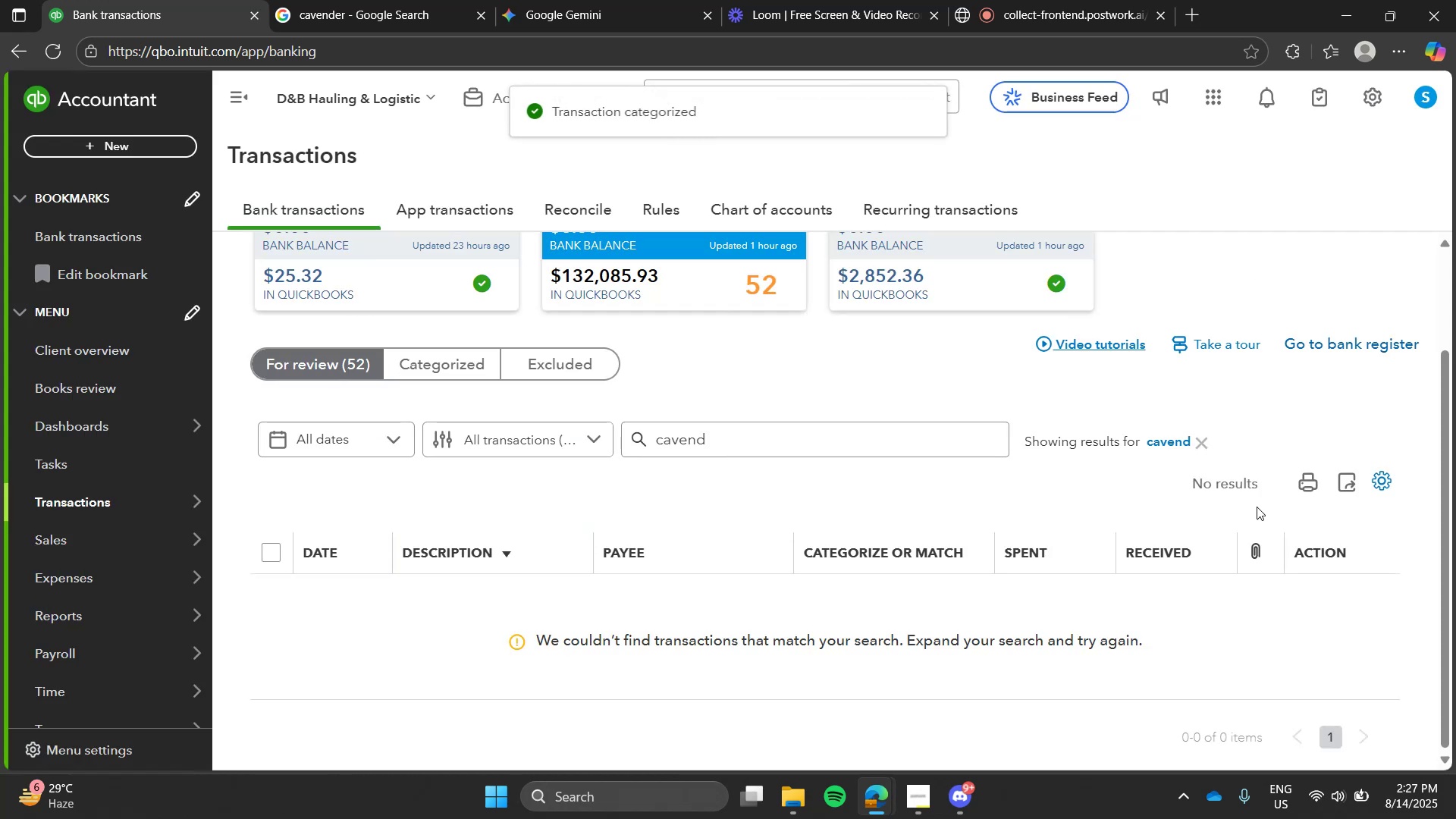 
left_click([1187, 441])
 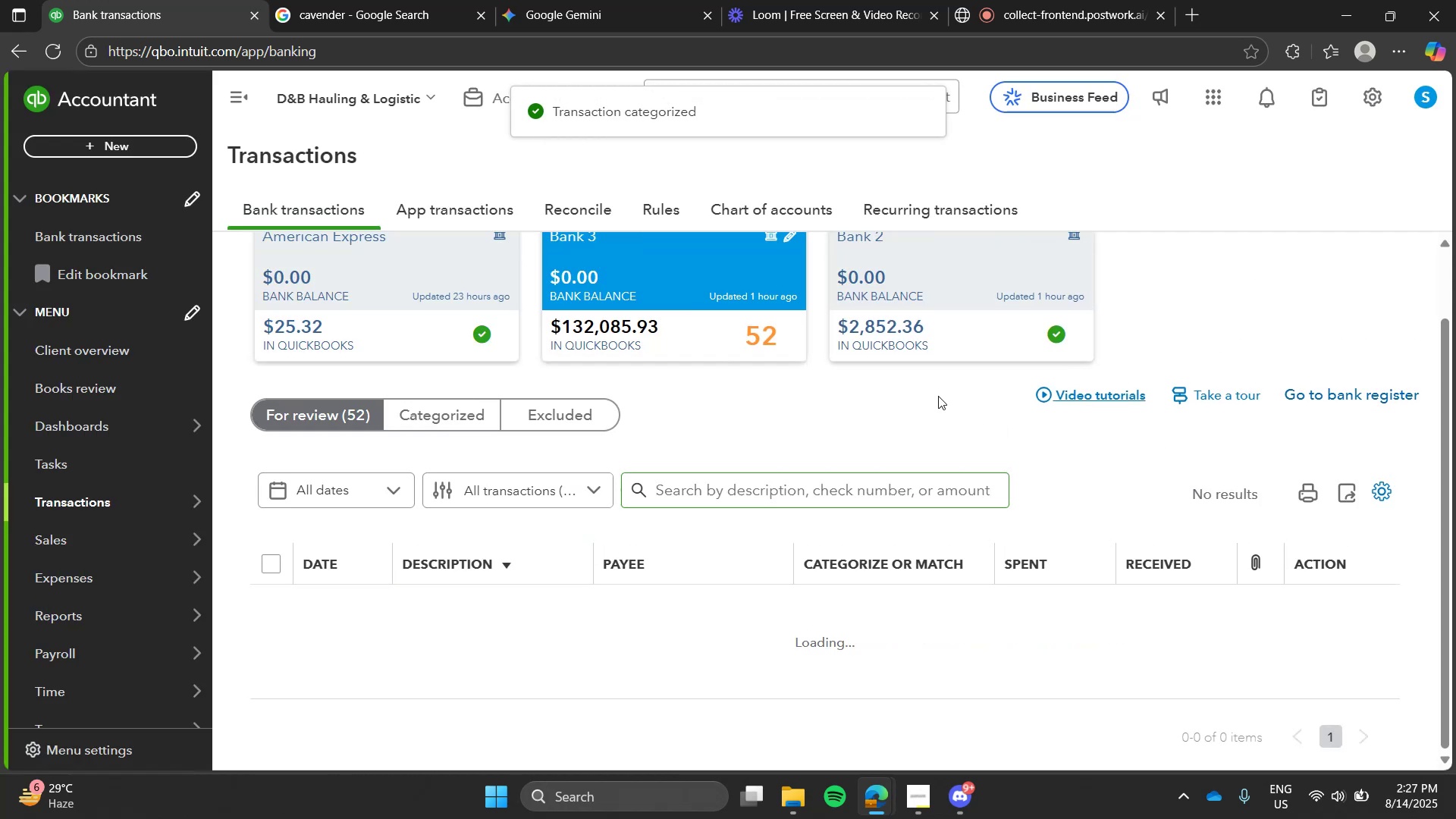 
left_click([938, 396])
 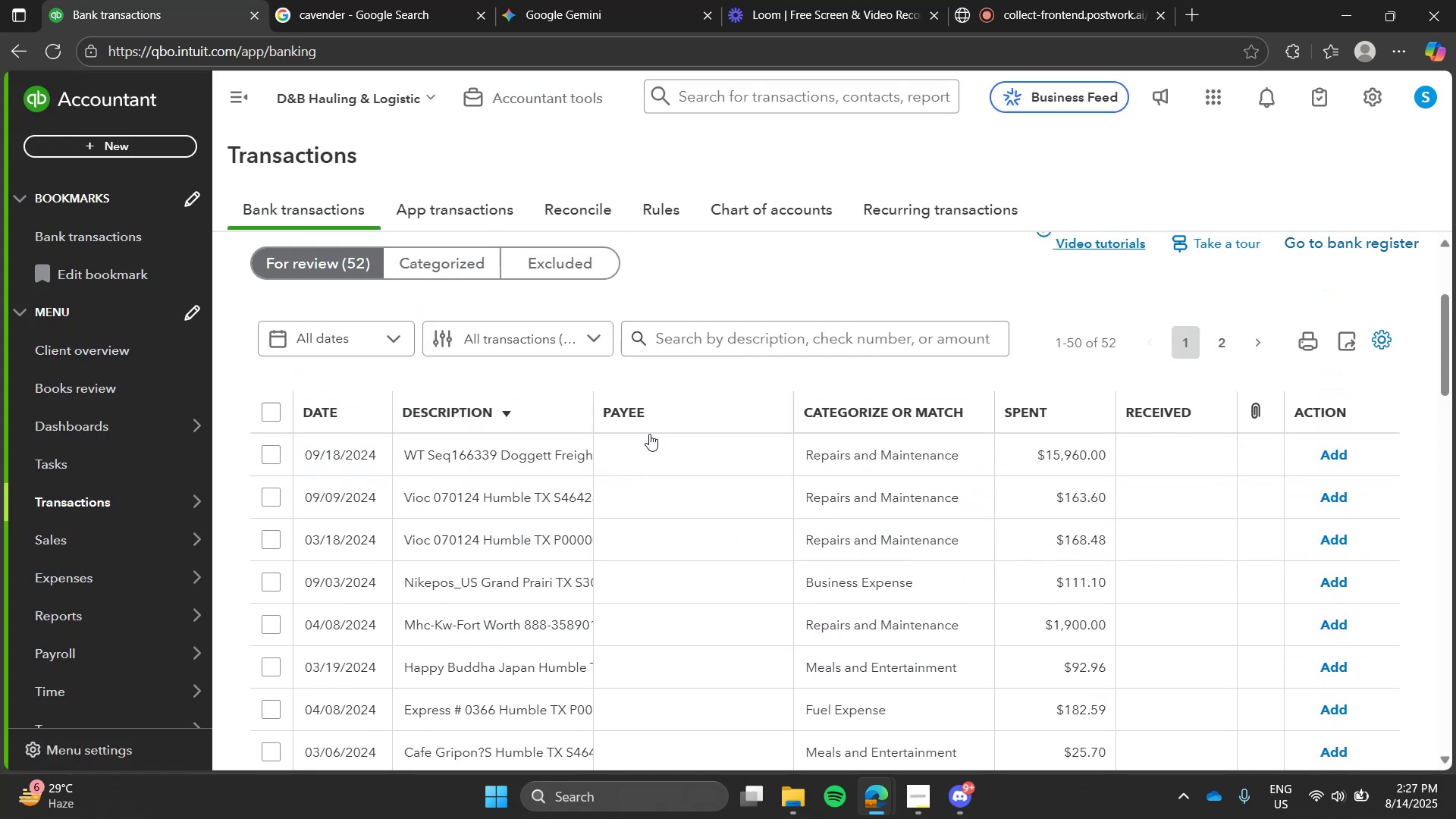 
left_click([695, 410])
 